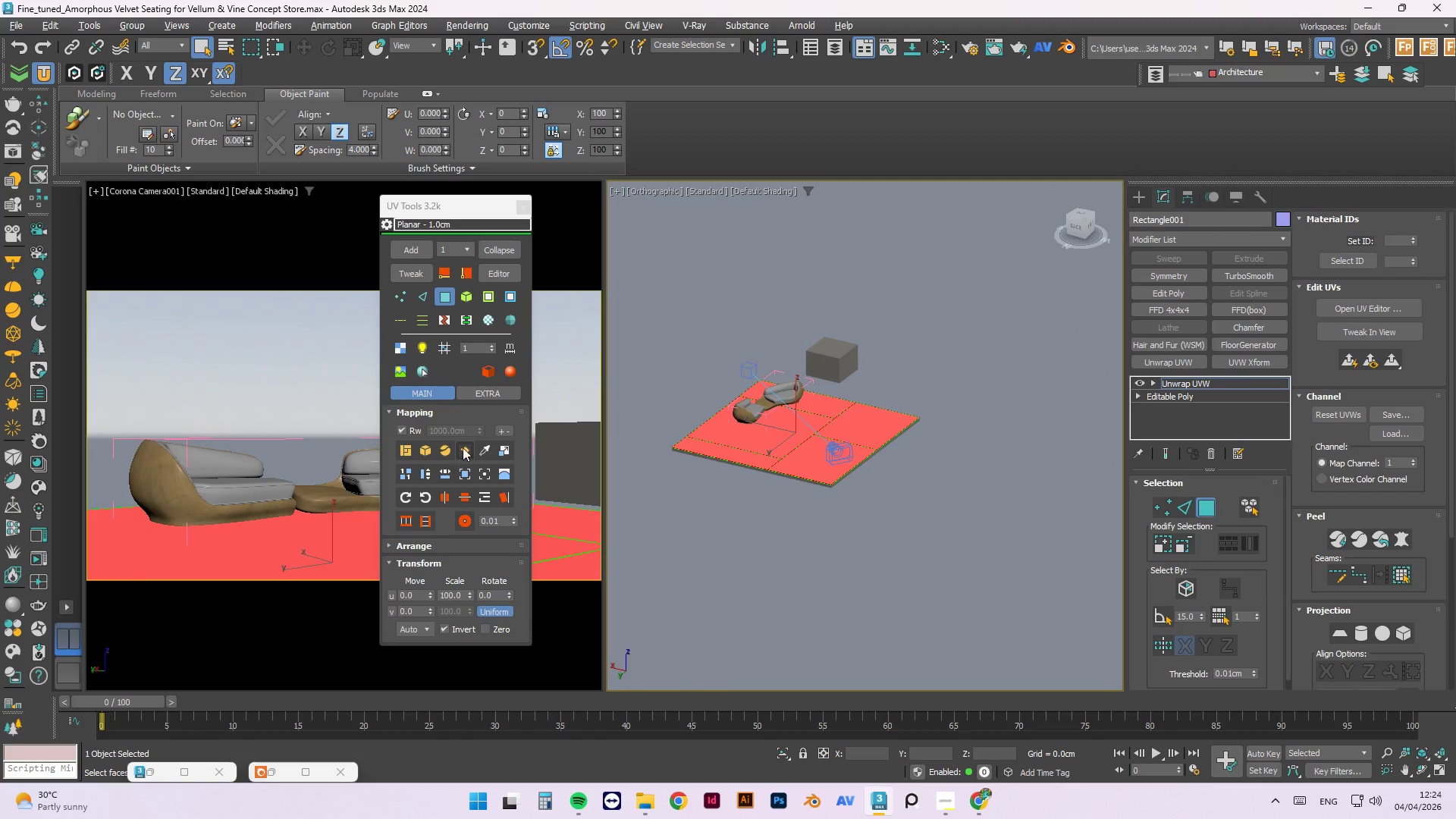 
left_click([465, 453])
 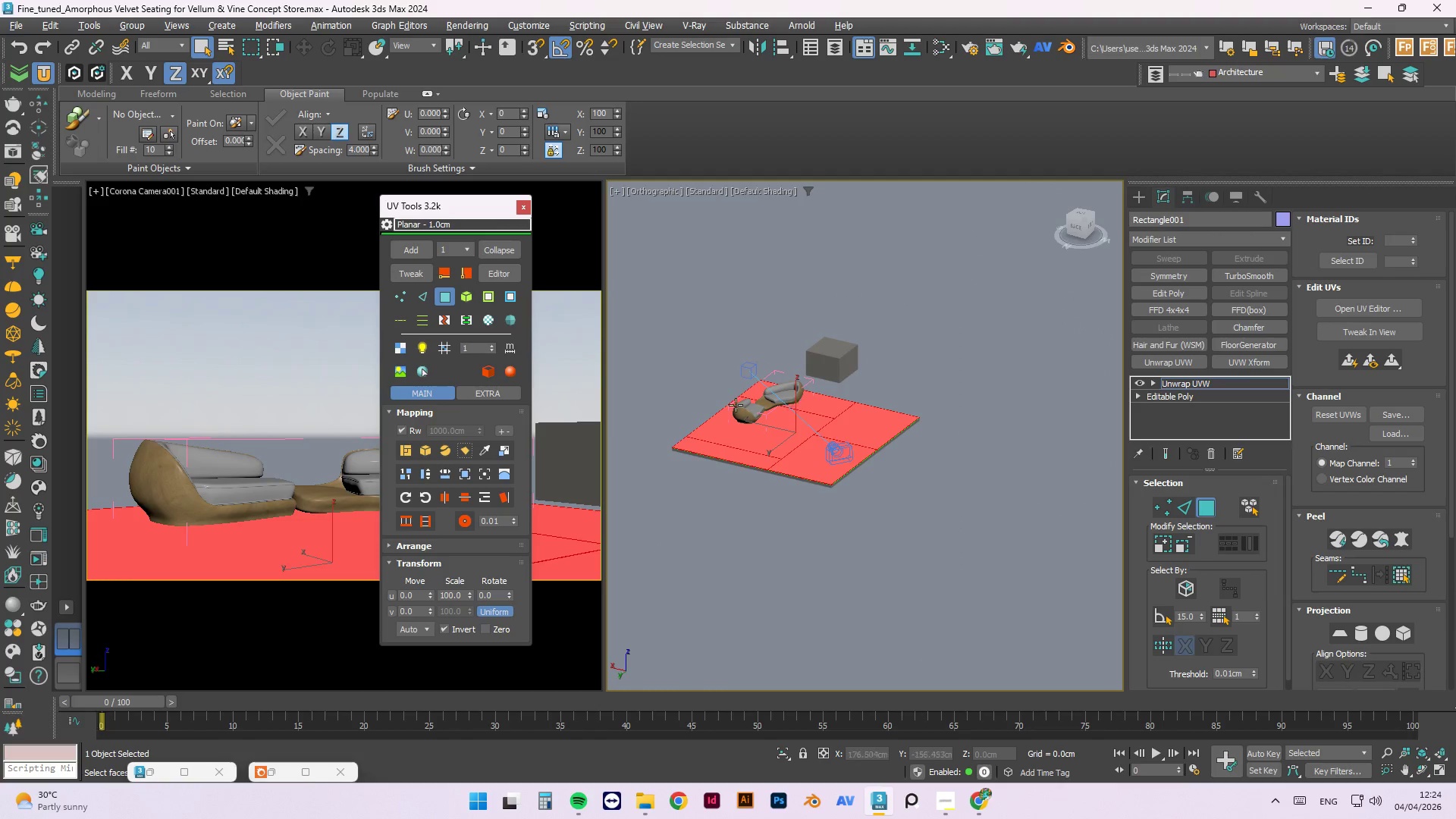 
scroll: coordinate [812, 474], scroll_direction: up, amount: 9.0
 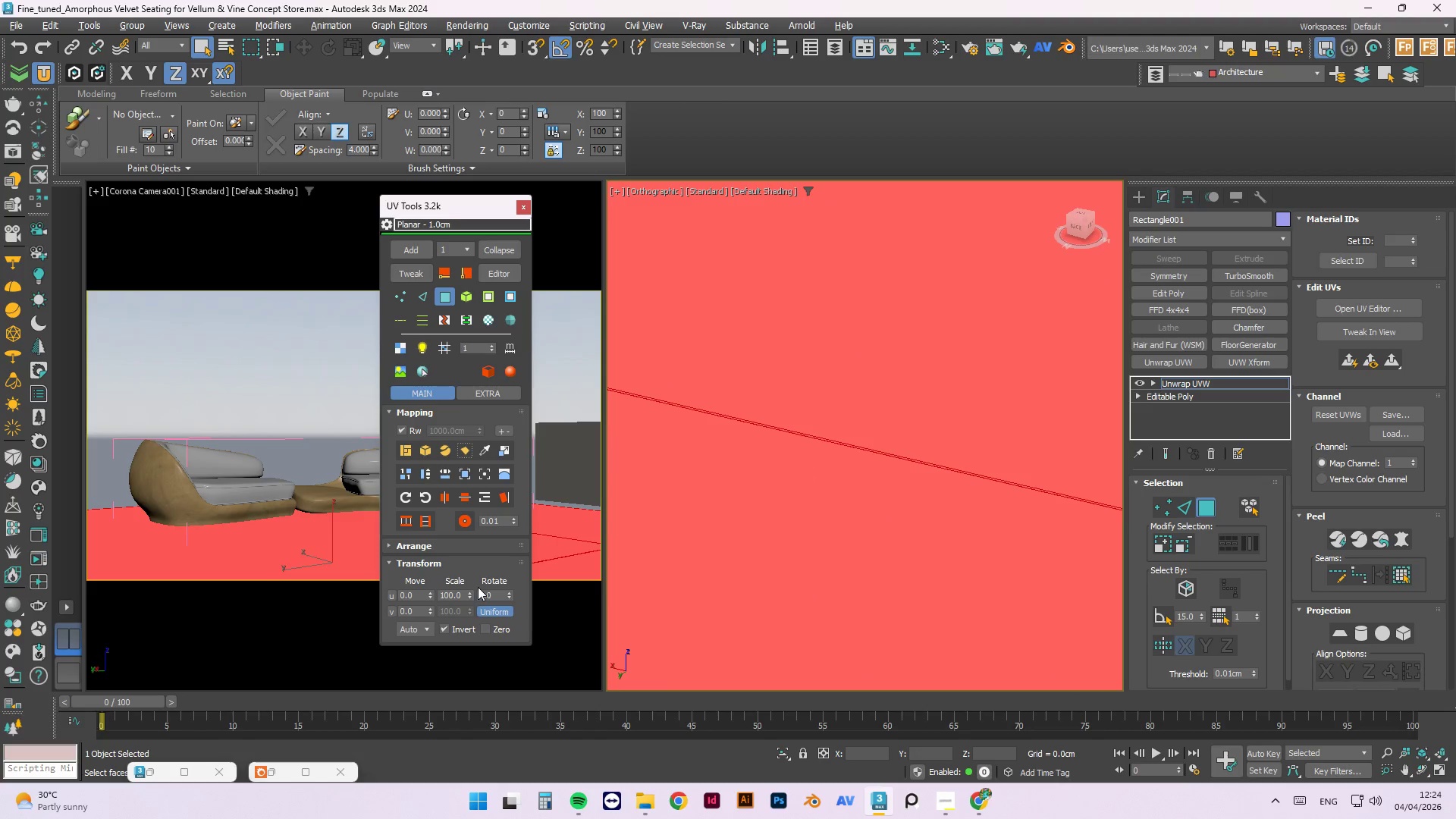 
left_click_drag(start_coordinate=[469, 592], to_coordinate=[636, 304])
 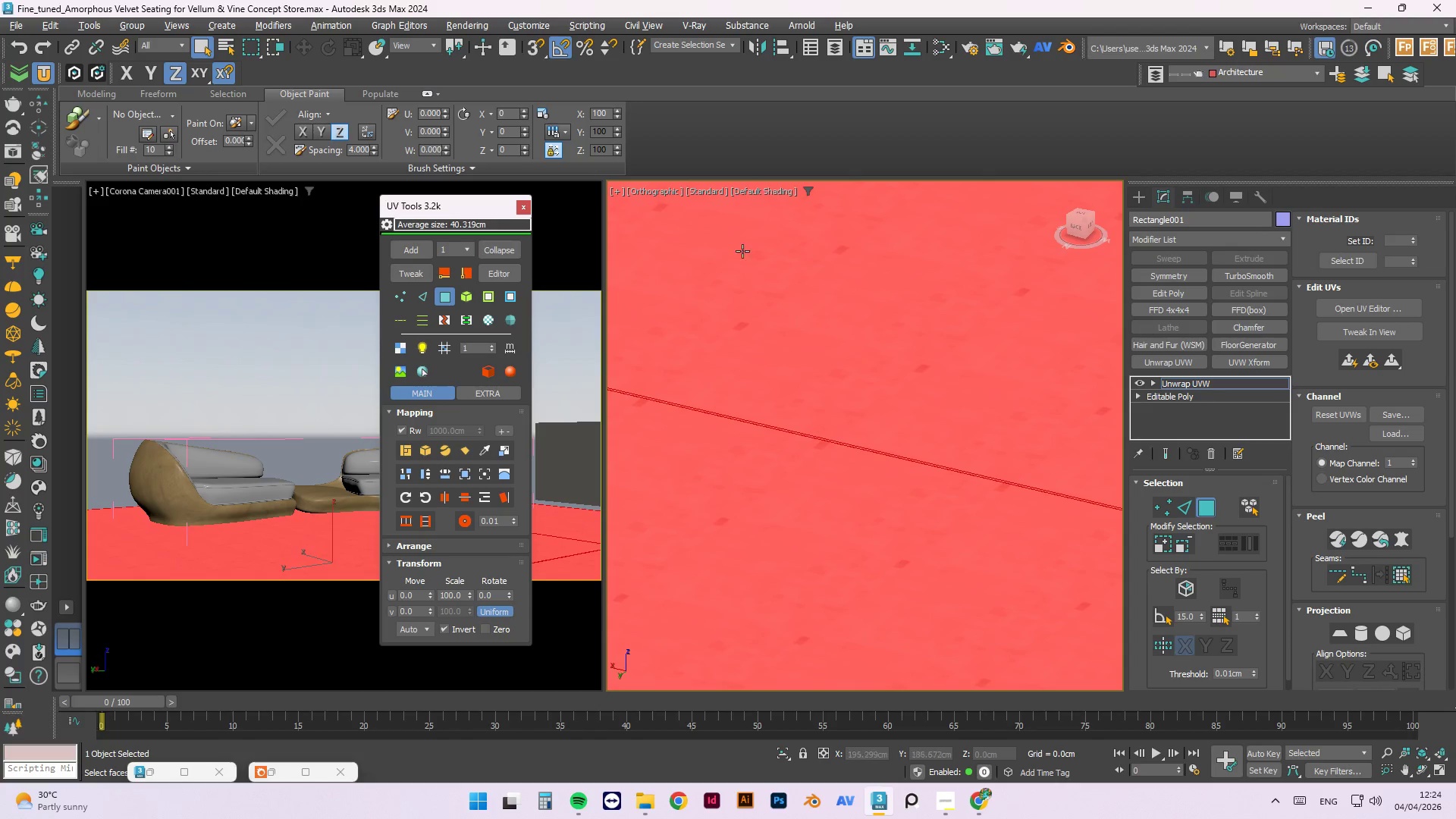 
scroll: coordinate [888, 537], scroll_direction: down, amount: 10.0
 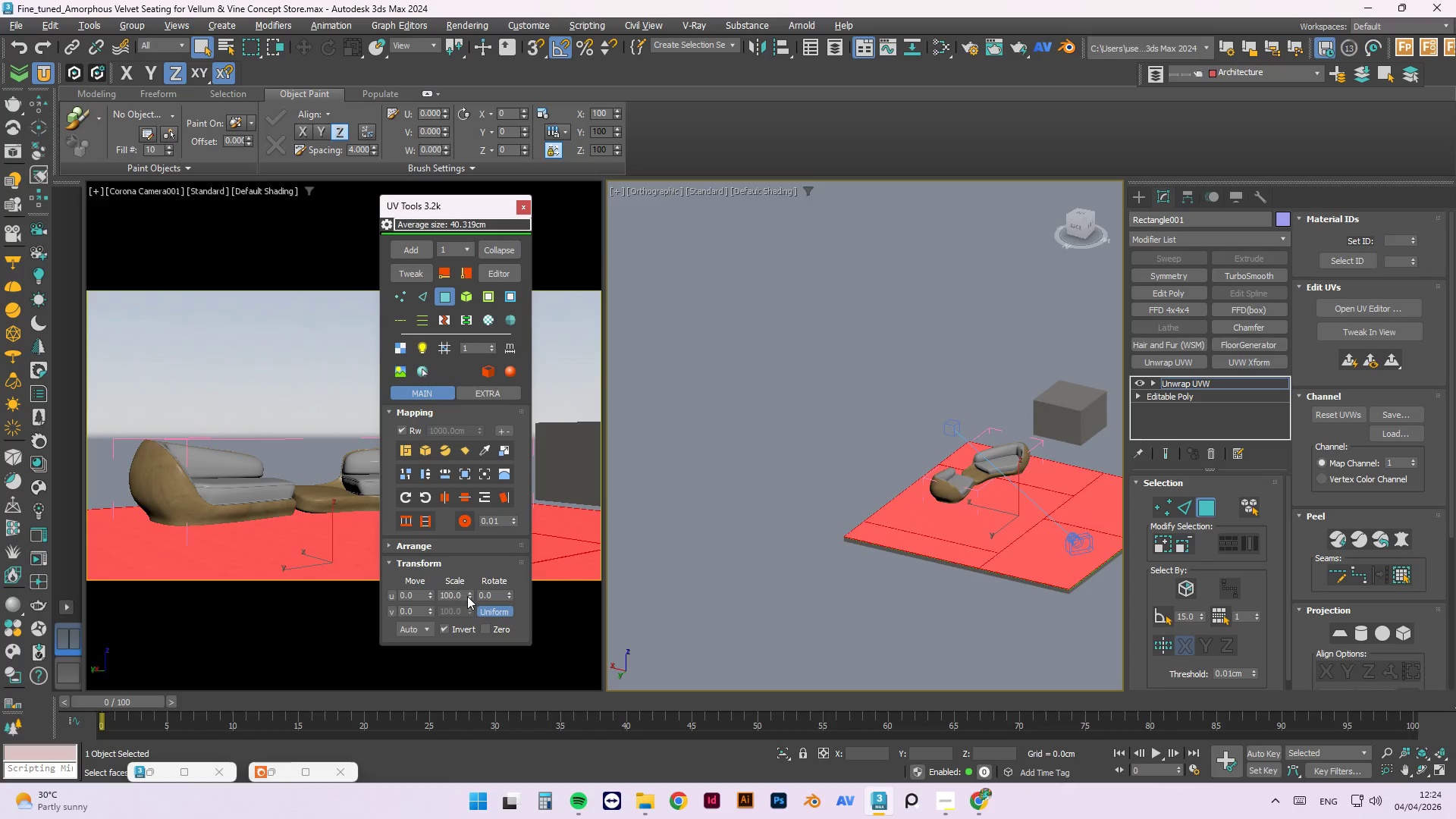 
left_click_drag(start_coordinate=[471, 592], to_coordinate=[234, 275])
 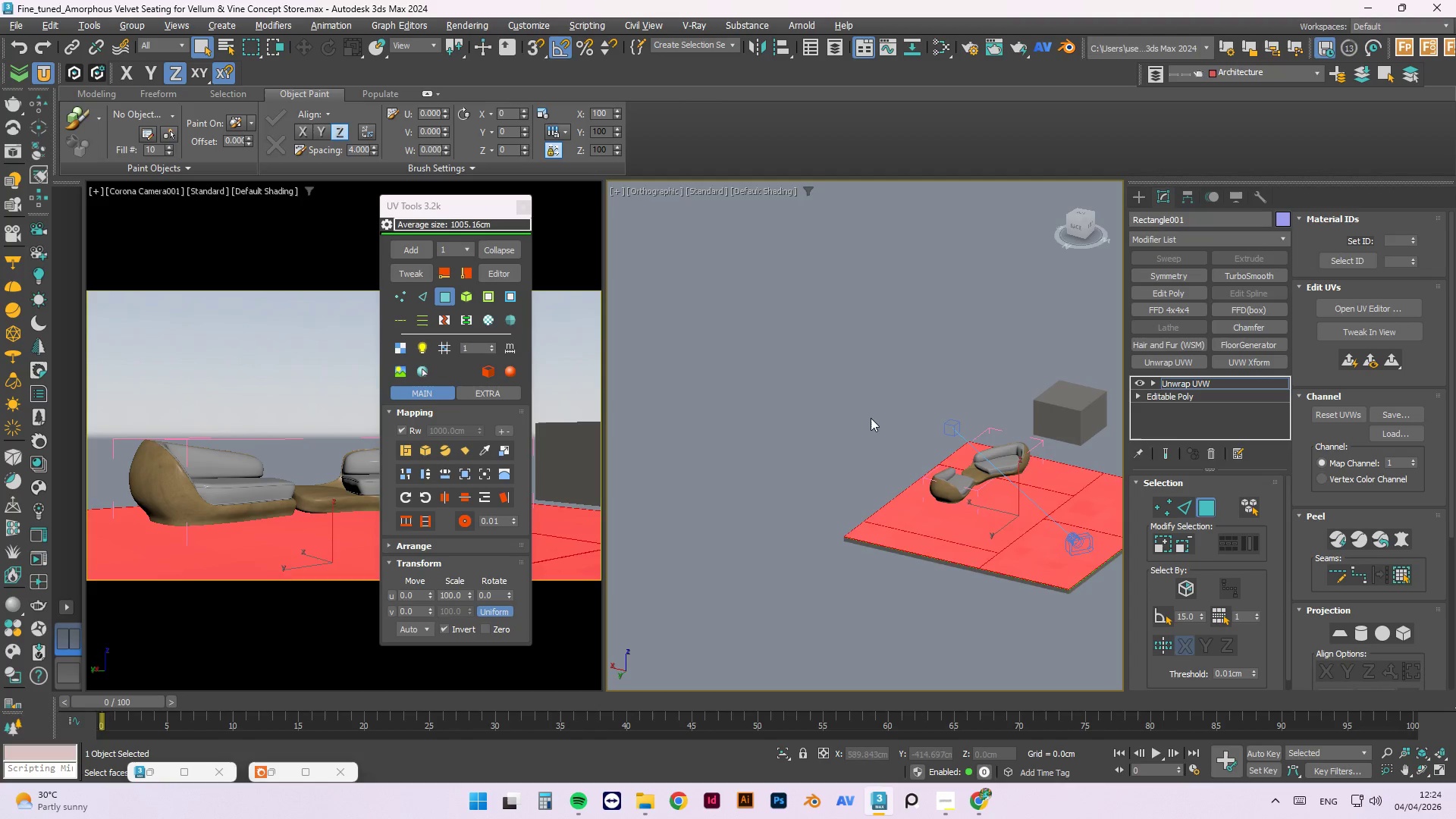 
scroll: coordinate [968, 549], scroll_direction: up, amount: 5.0
 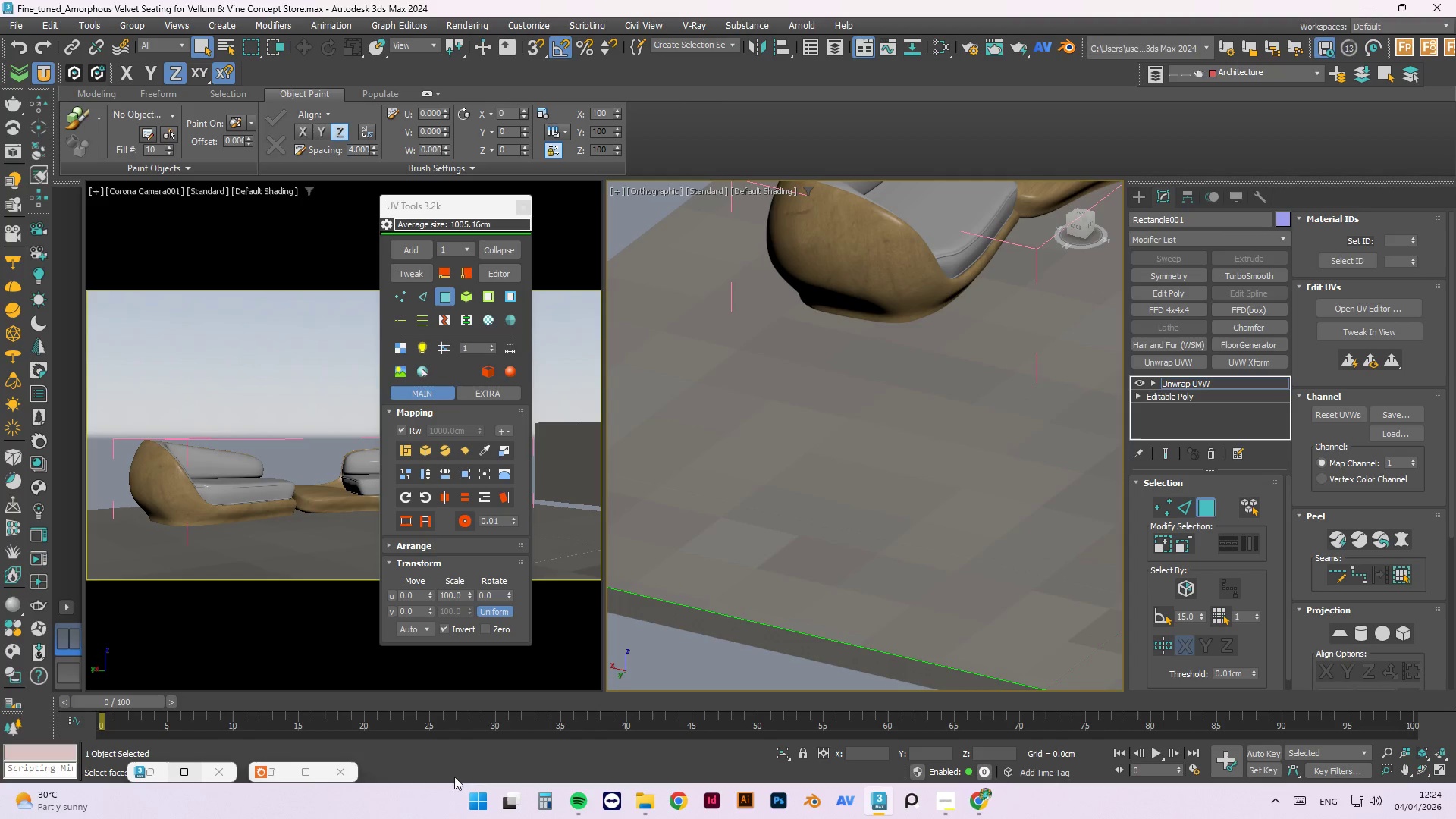 
key(M)
 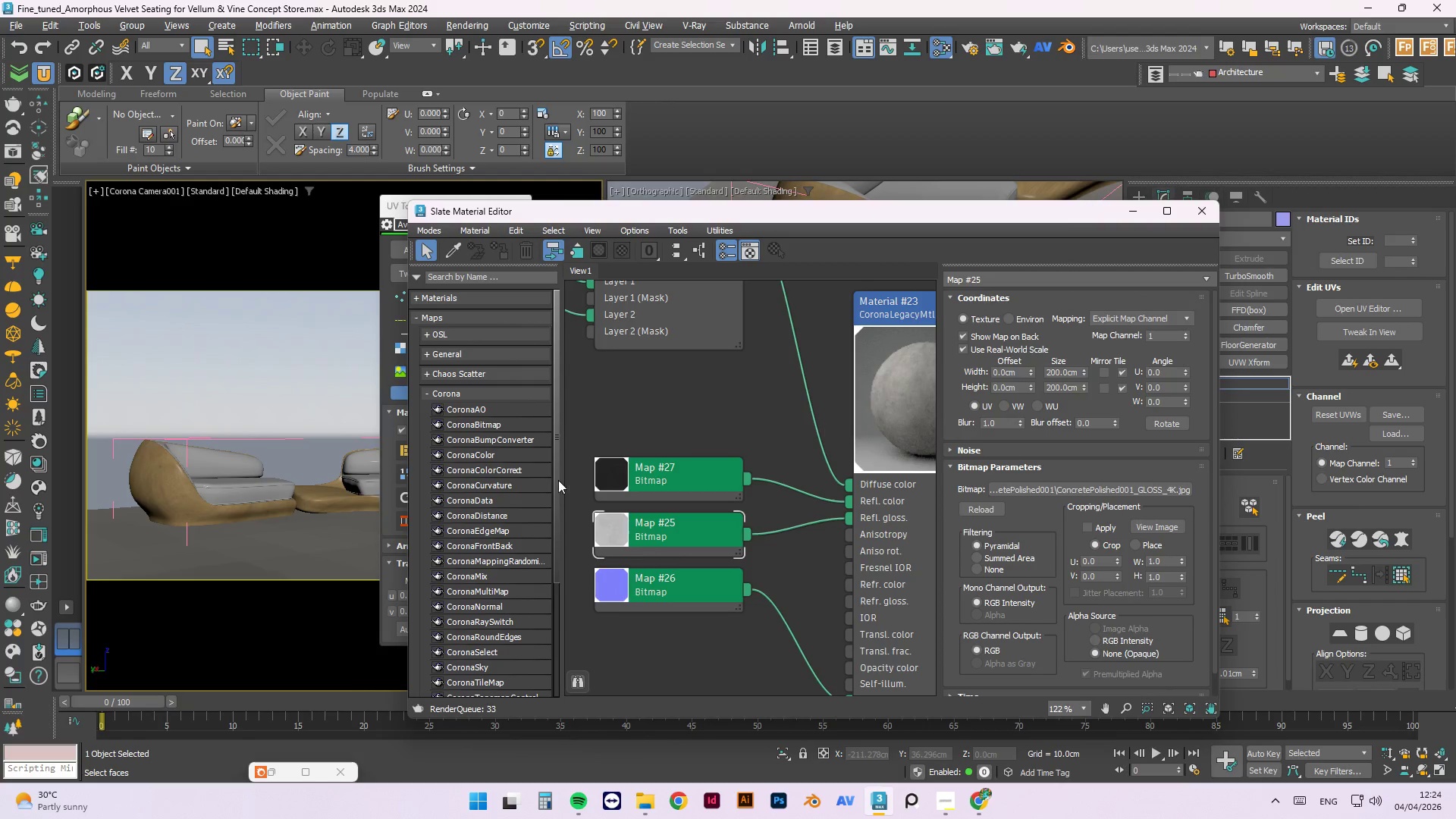 
scroll: coordinate [864, 430], scroll_direction: down, amount: 12.0
 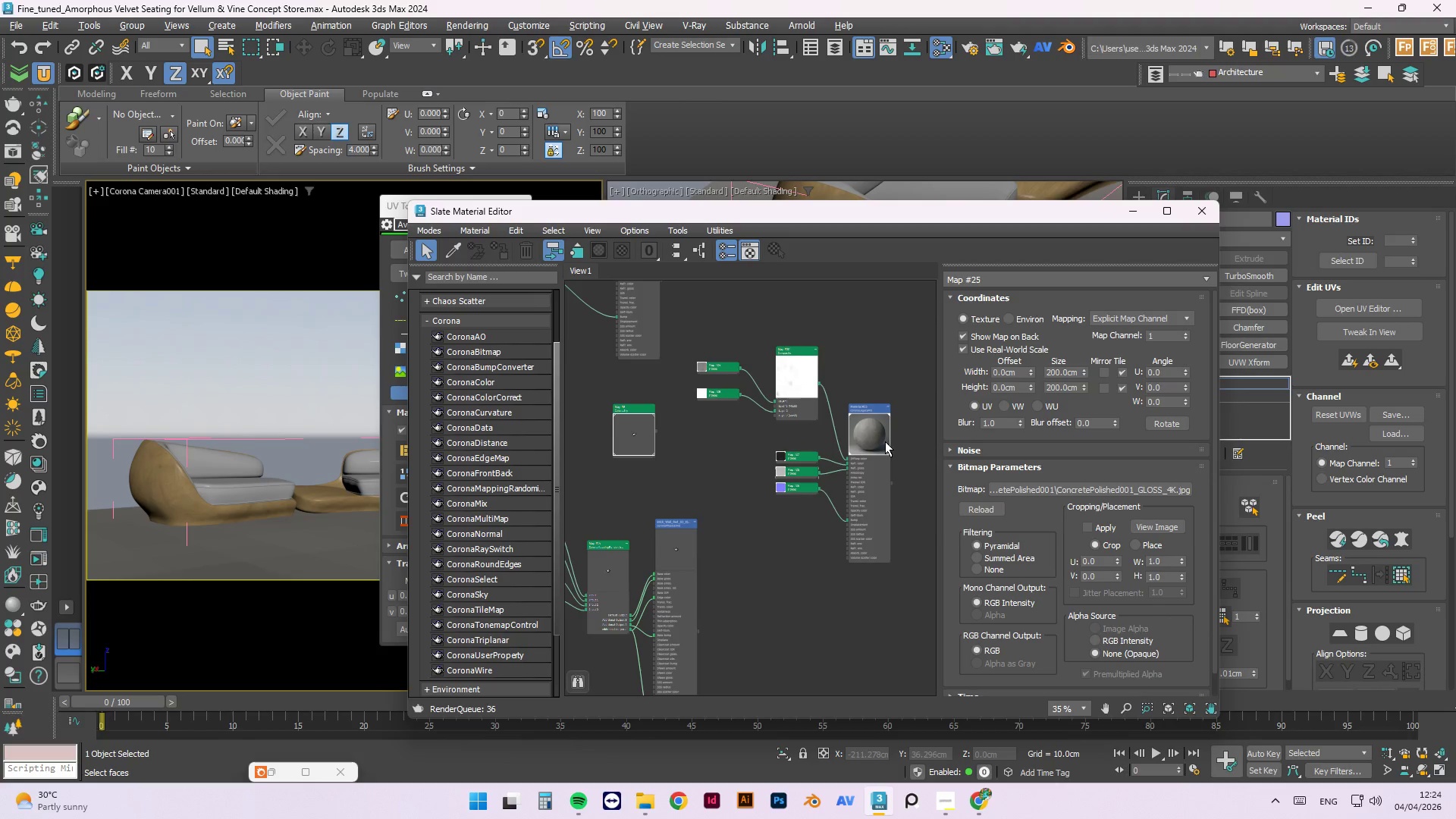 
left_click([785, 353])
 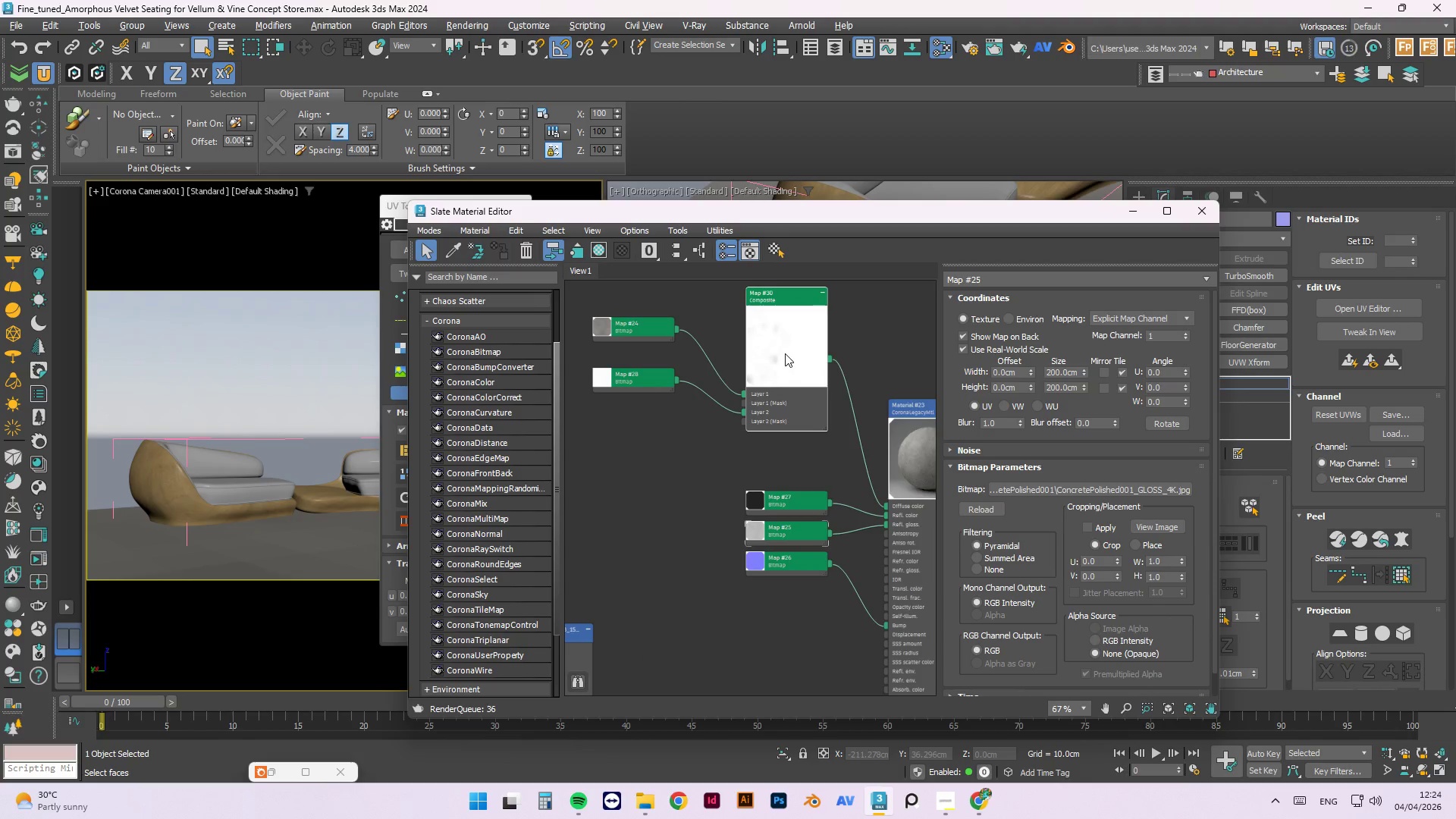 
scroll: coordinate [802, 420], scroll_direction: up, amount: 3.0
 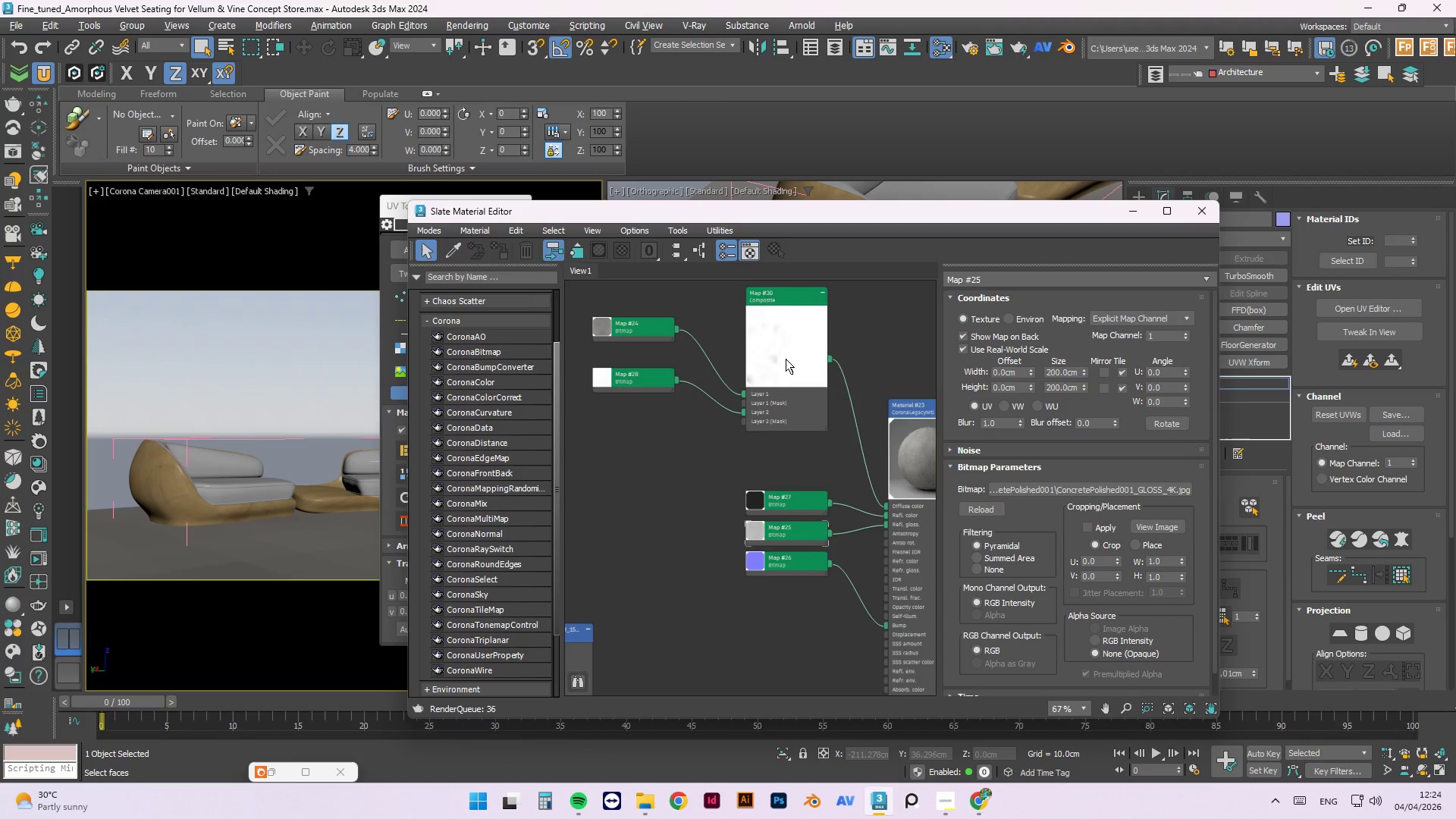 
right_click([785, 353])
 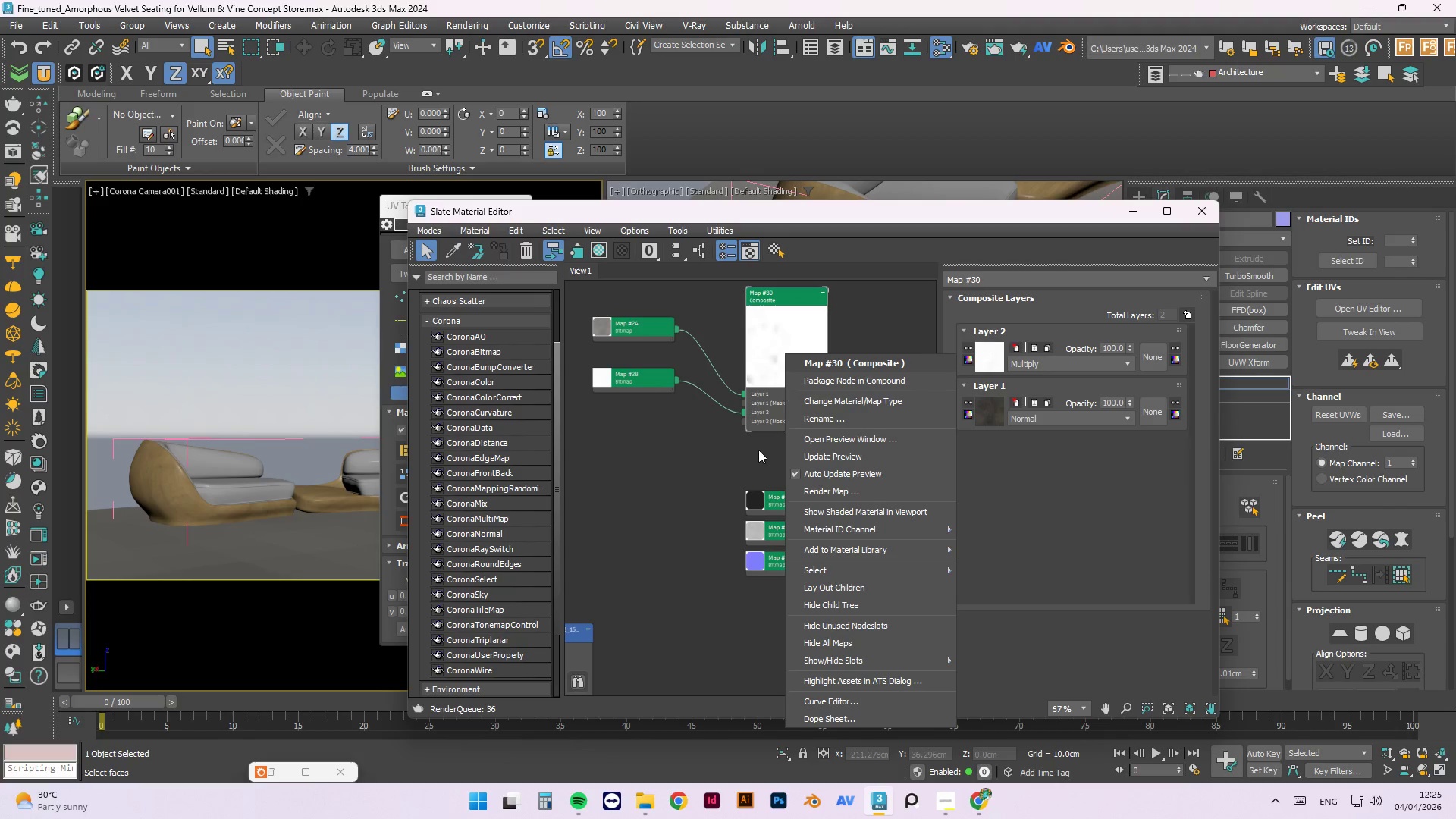 
left_click([709, 473])
 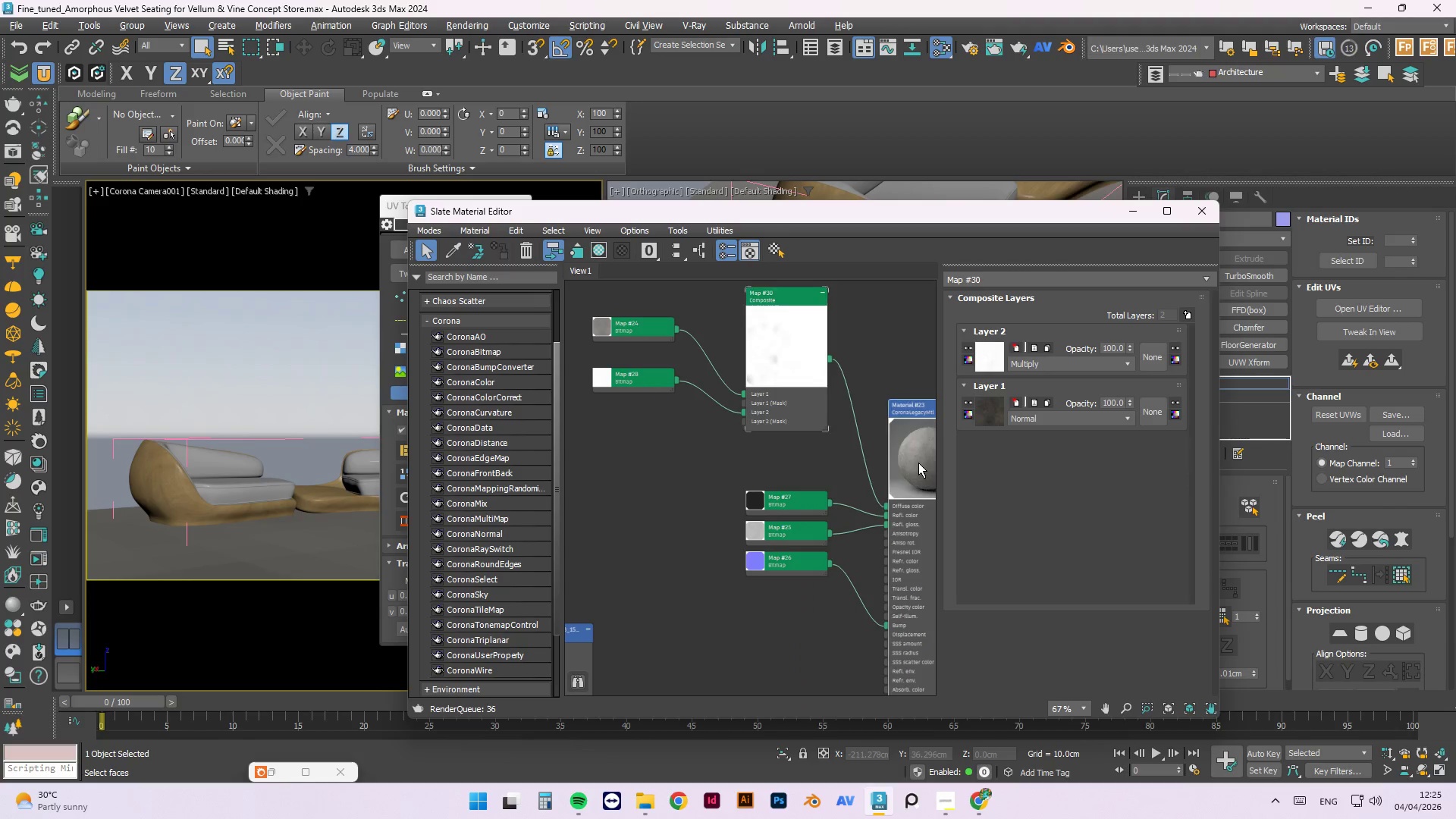 
right_click([918, 463])
 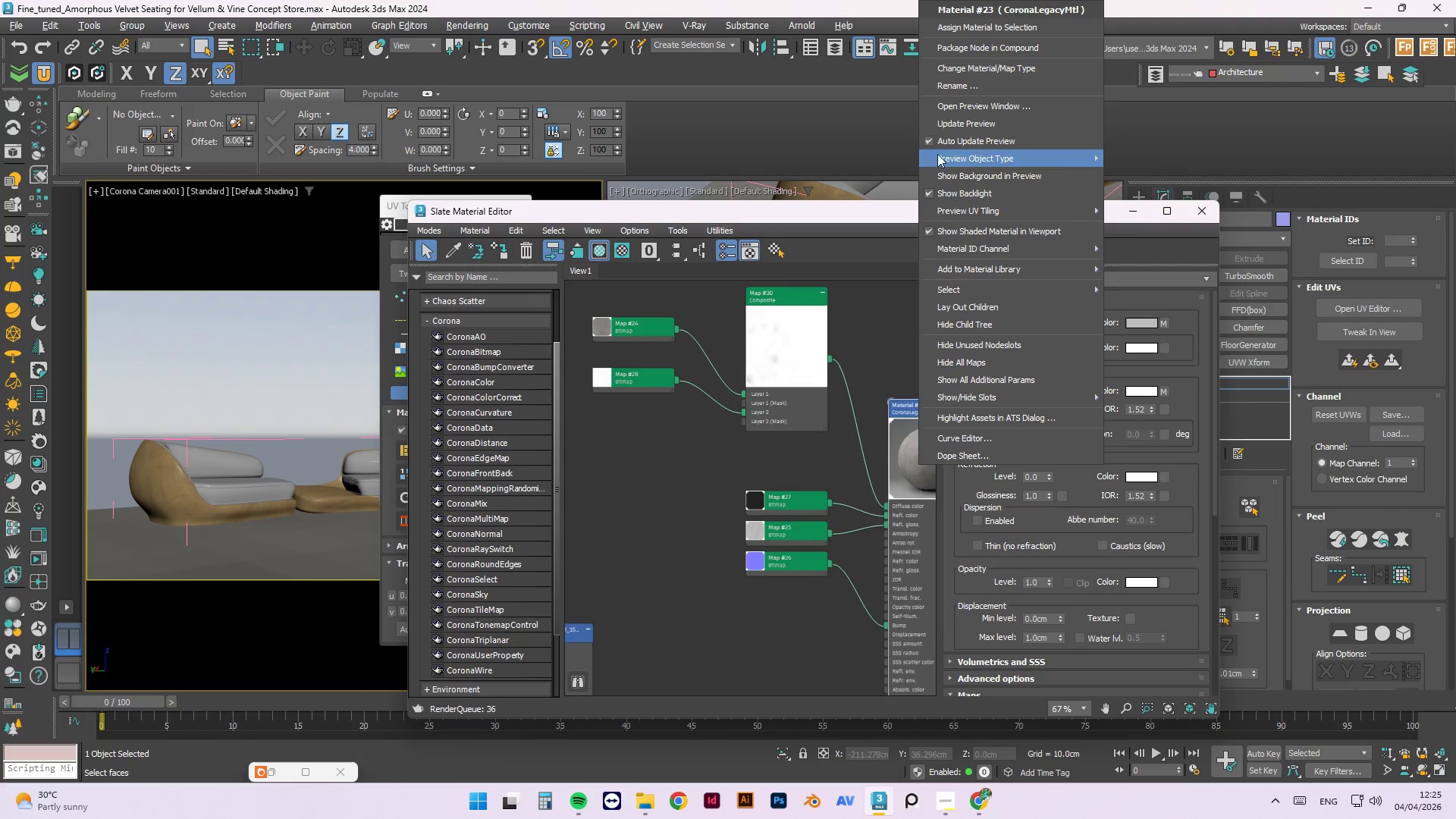 
left_click([951, 127])
 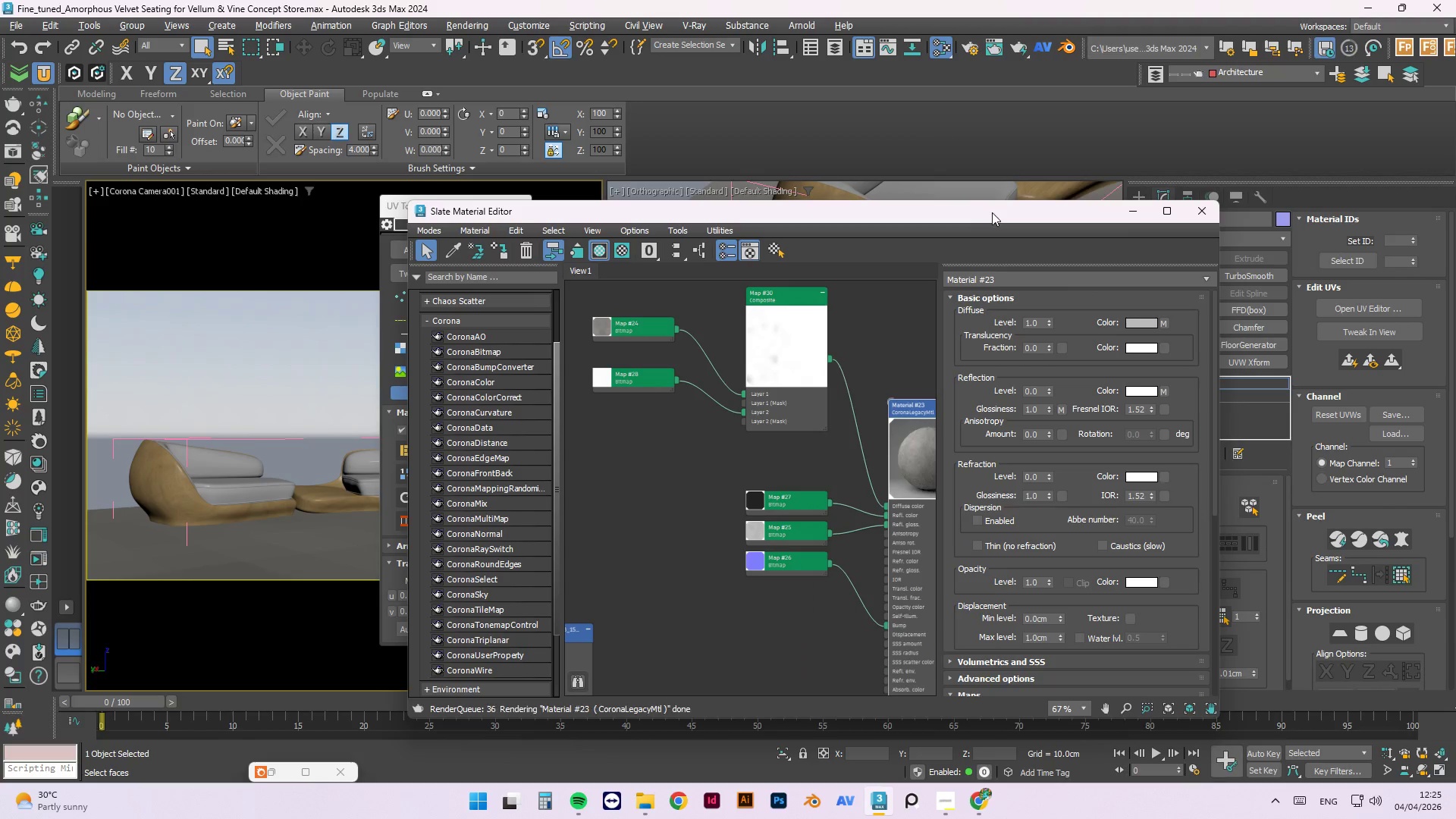 
left_click_drag(start_coordinate=[980, 218], to_coordinate=[602, 372])
 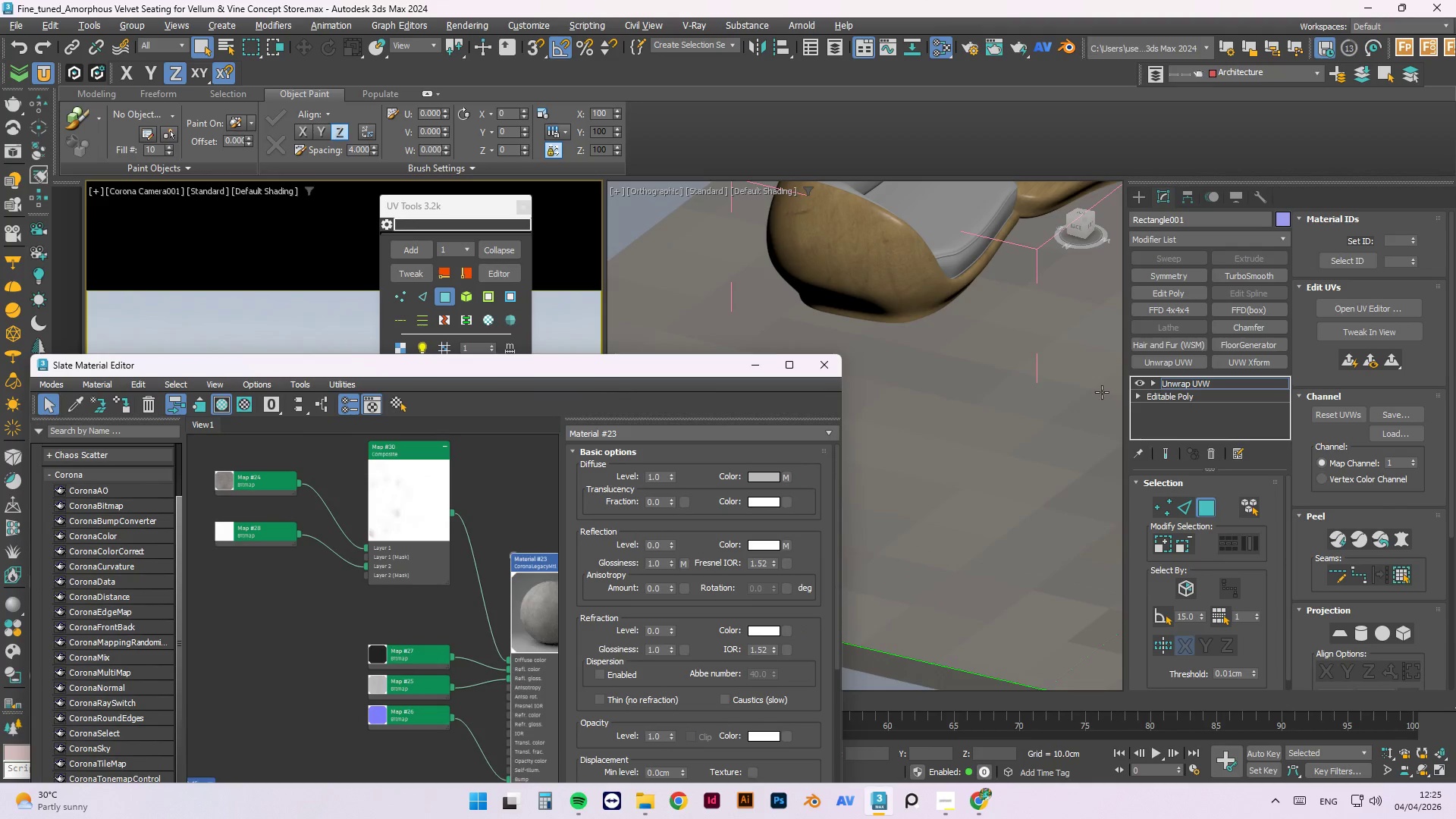 
left_click([1102, 392])
 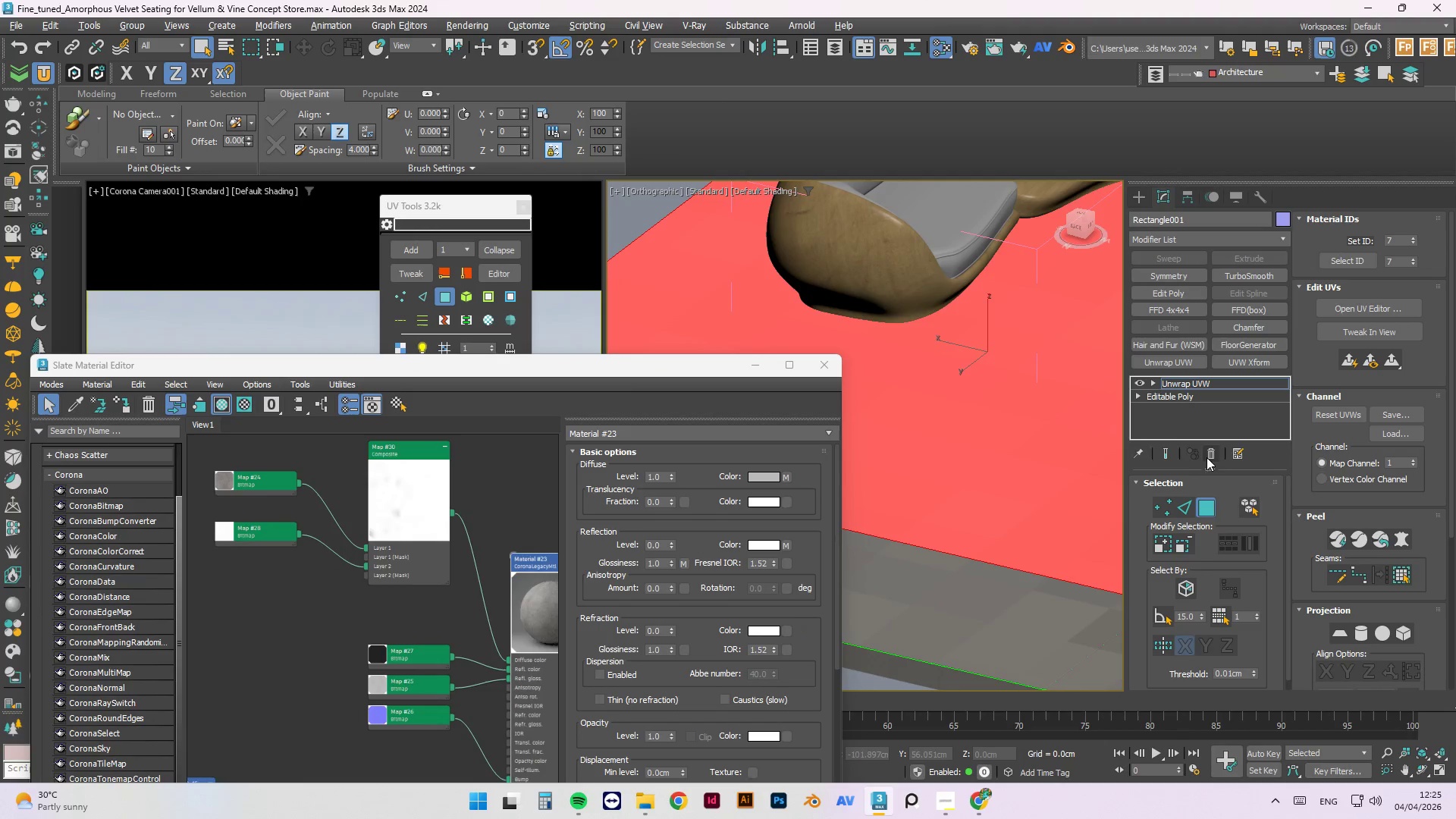 
left_click([1209, 454])
 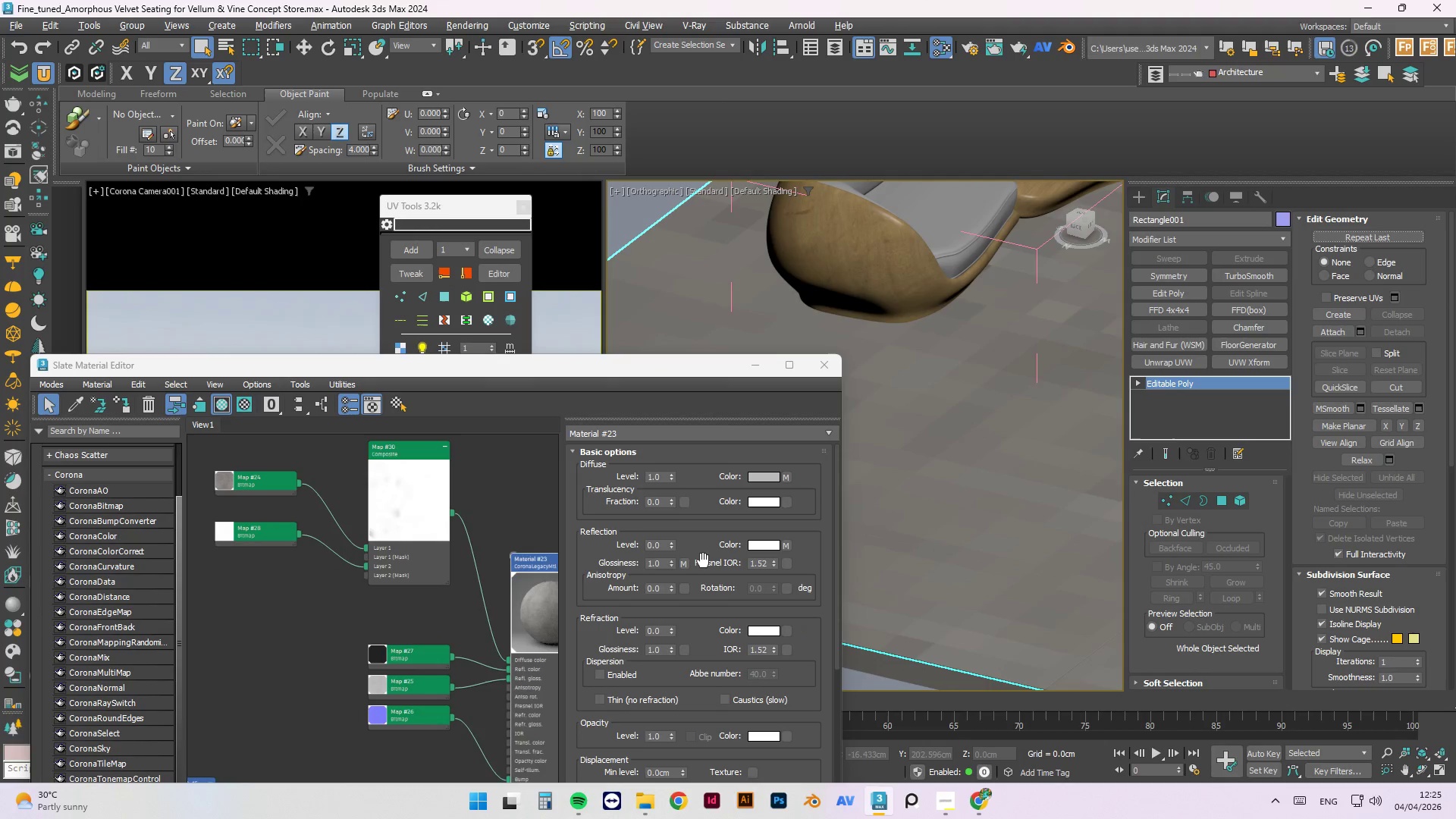 
scroll: coordinate [438, 560], scroll_direction: down, amount: 2.0
 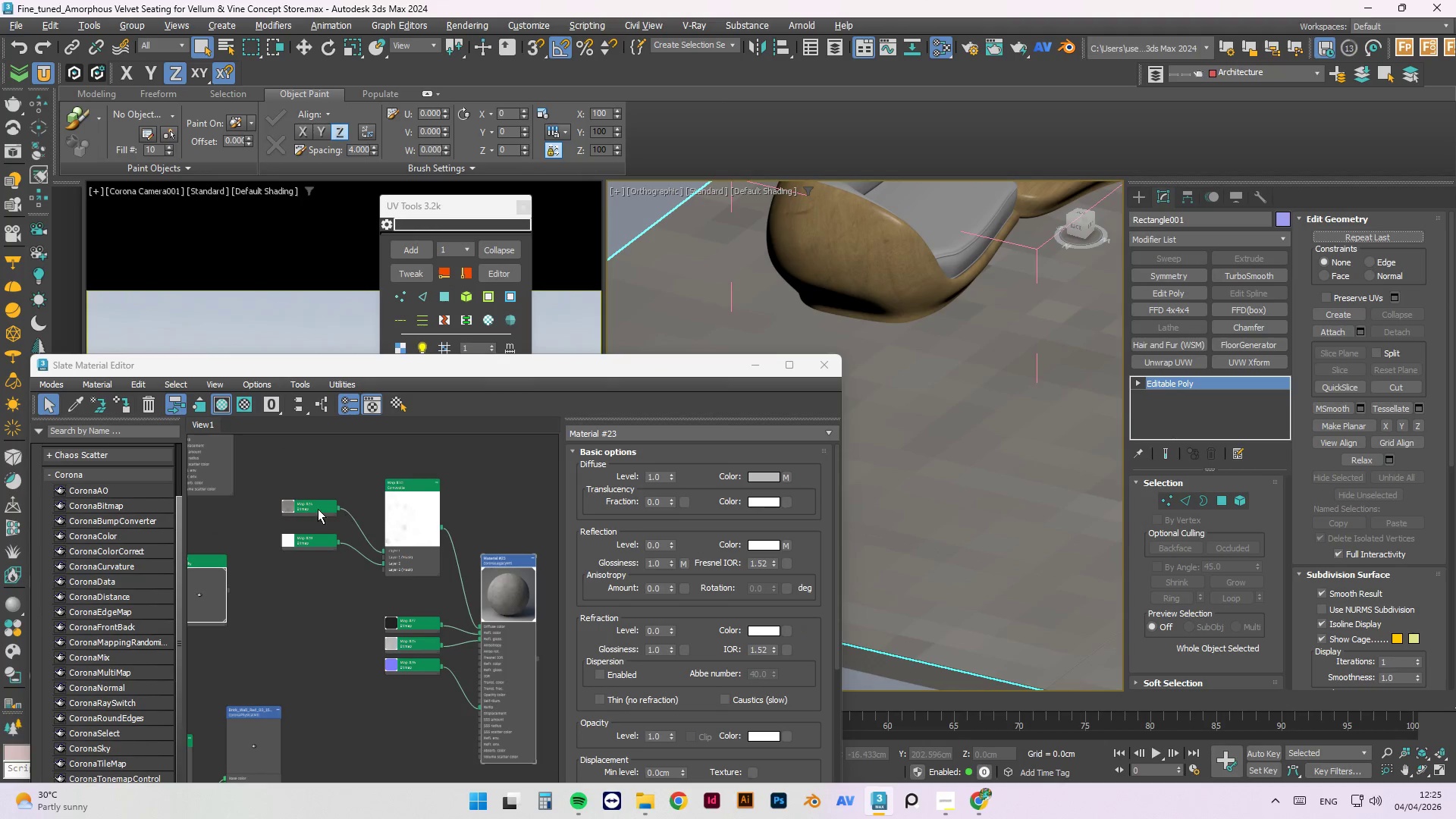 
left_click([313, 507])
 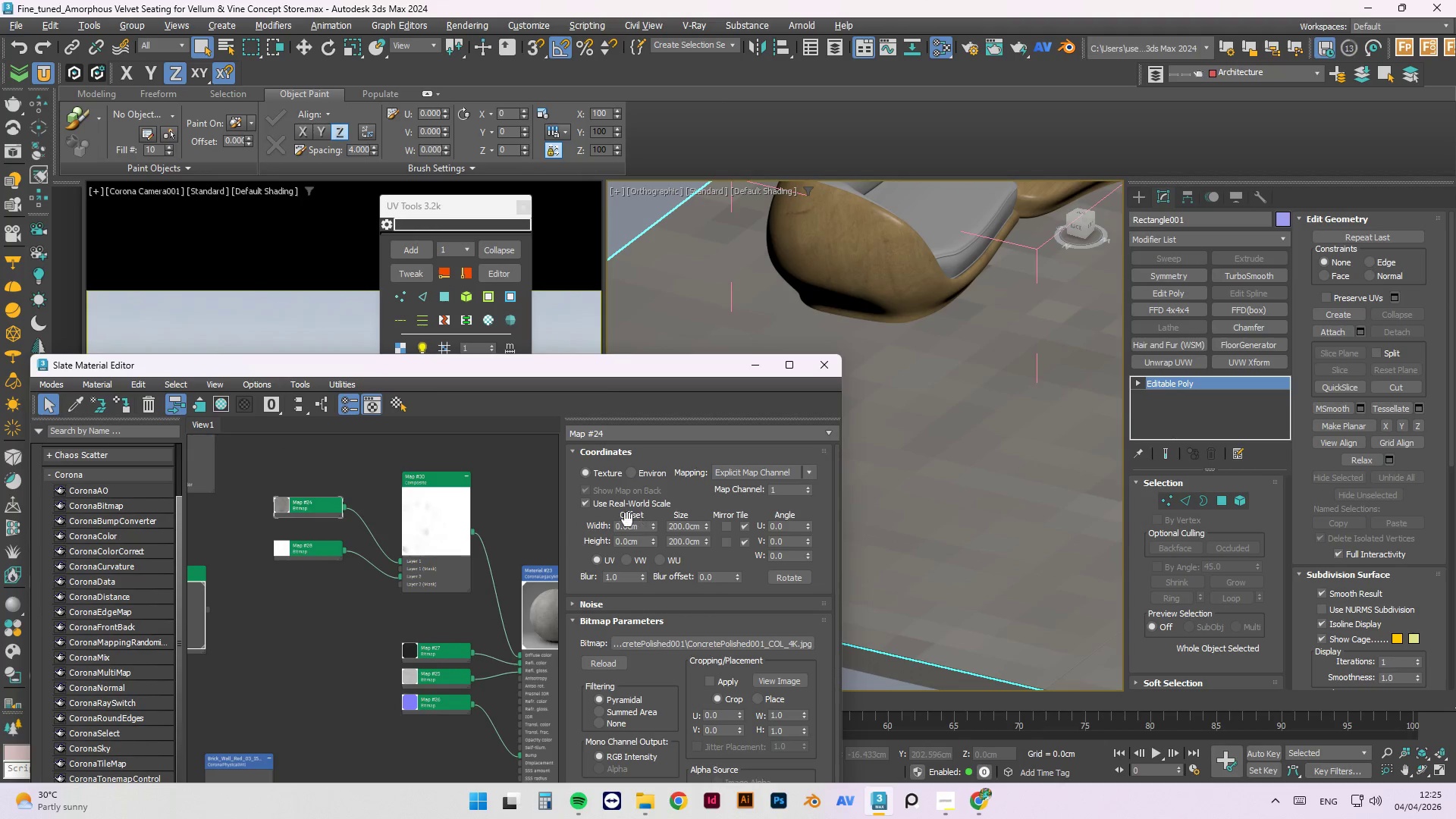 
scroll: coordinate [314, 507], scroll_direction: up, amount: 1.0
 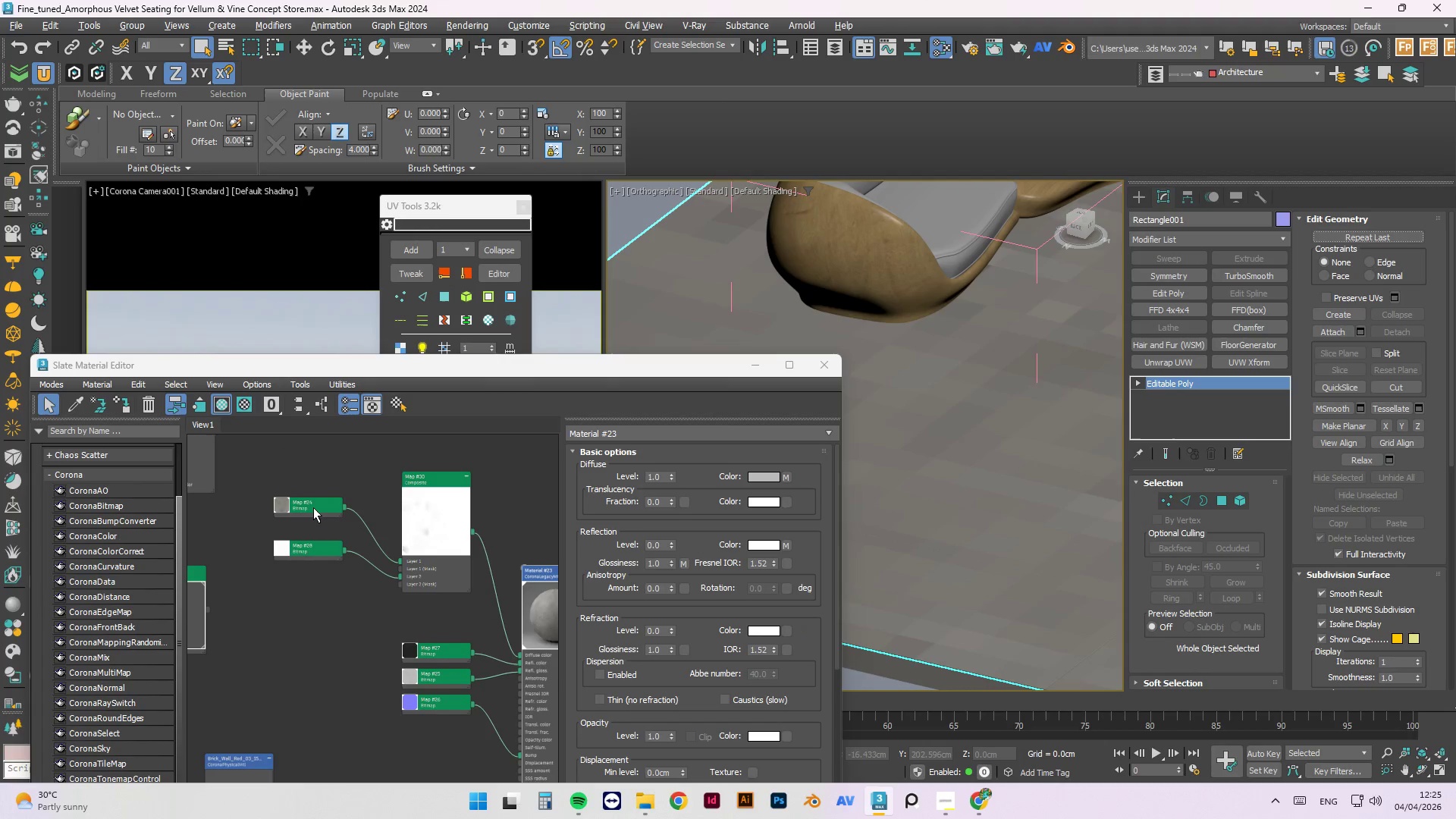 
left_click([585, 505])
 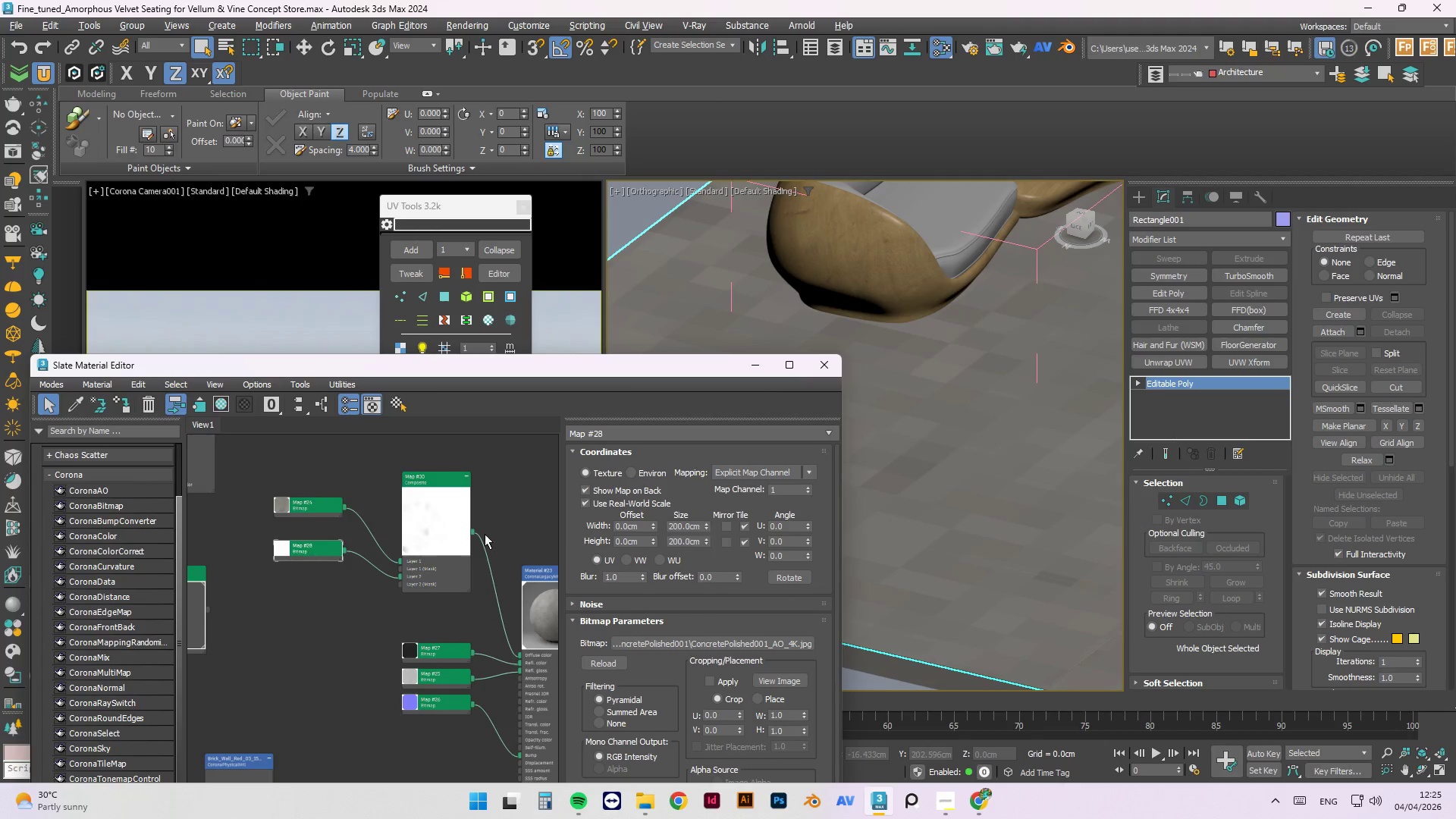 
left_click([595, 502])
 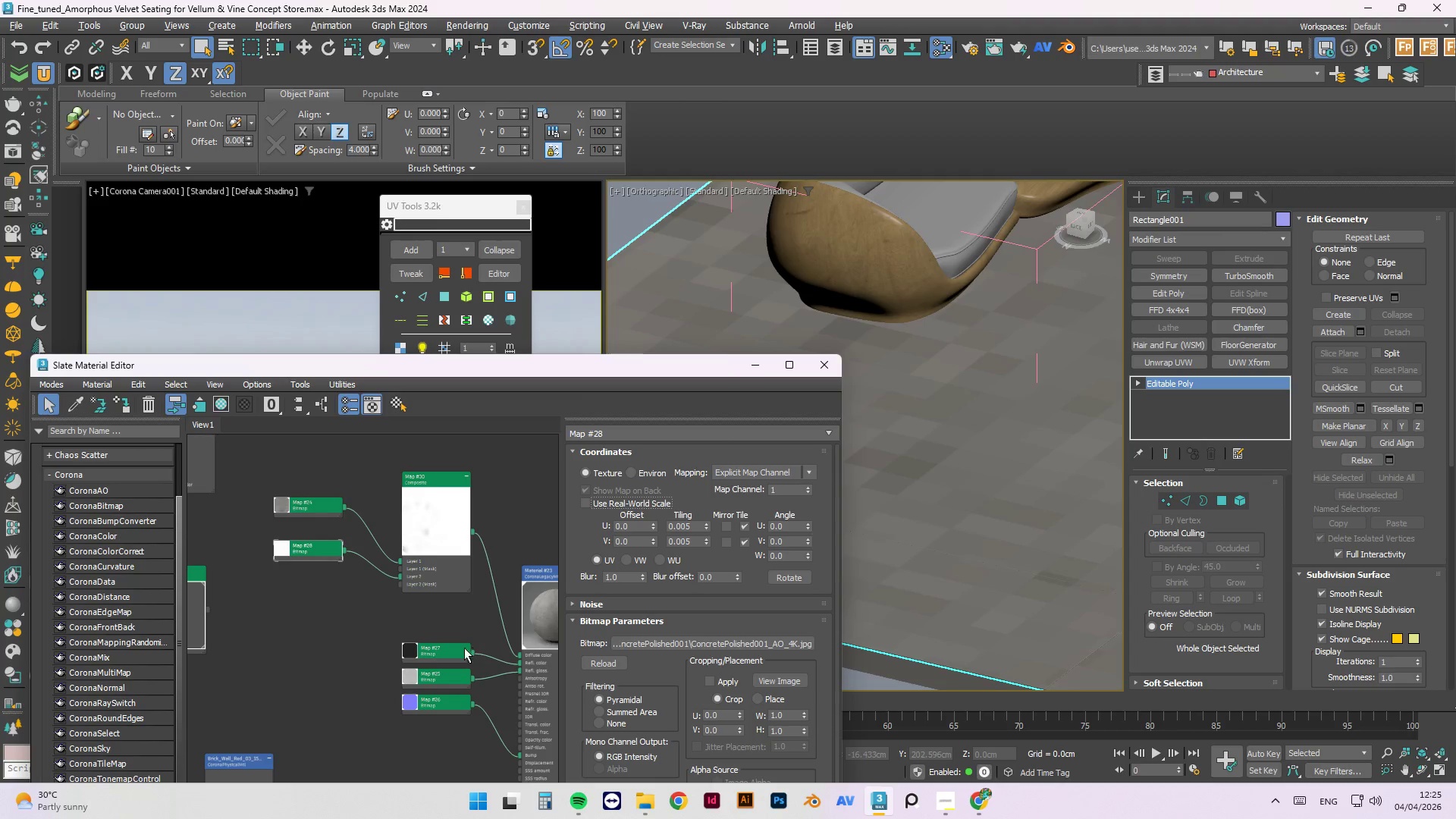 
left_click([432, 654])
 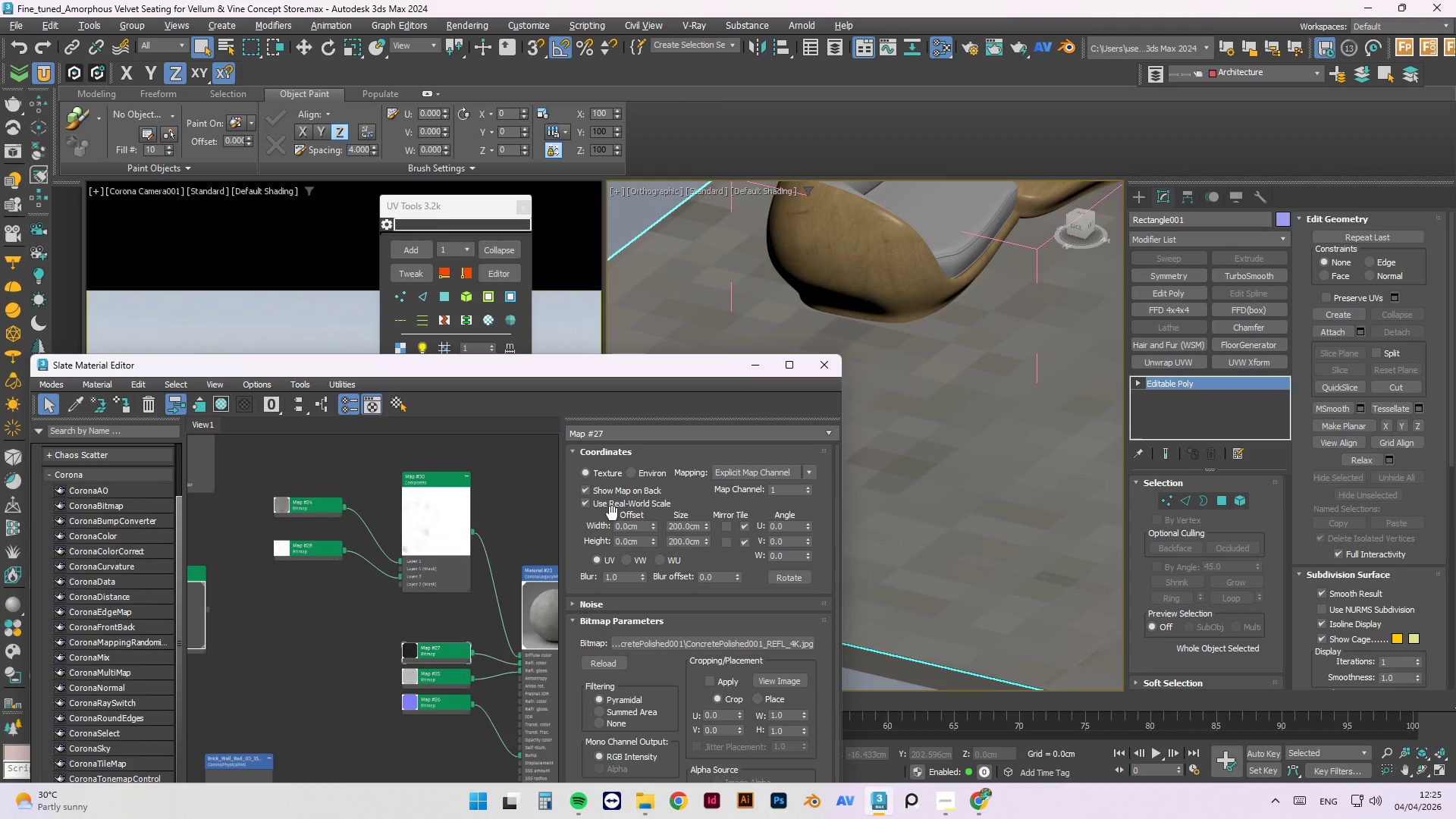 
left_click([610, 505])
 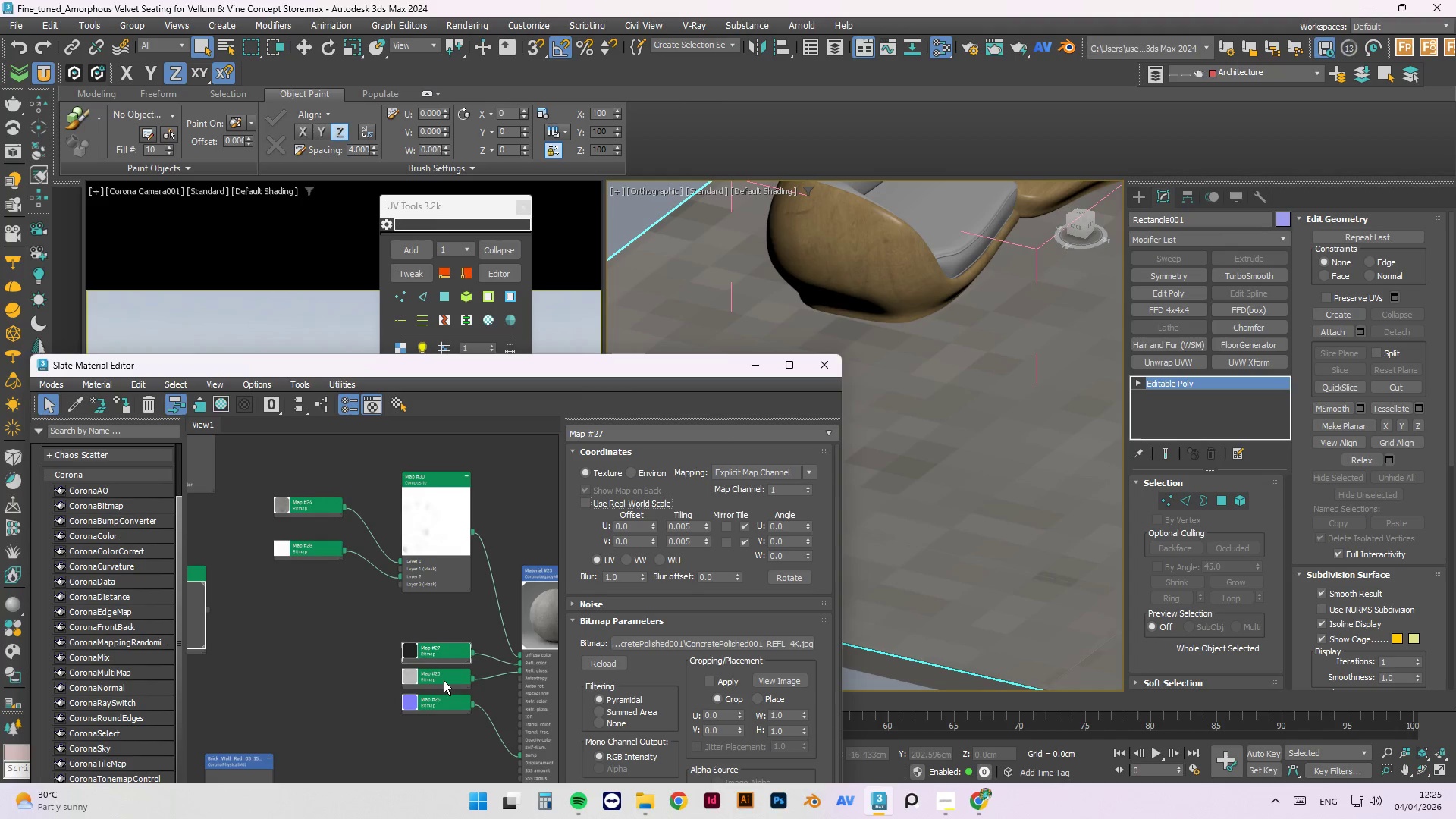 
scroll: coordinate [1078, 438], scroll_direction: none, amount: 0.0
 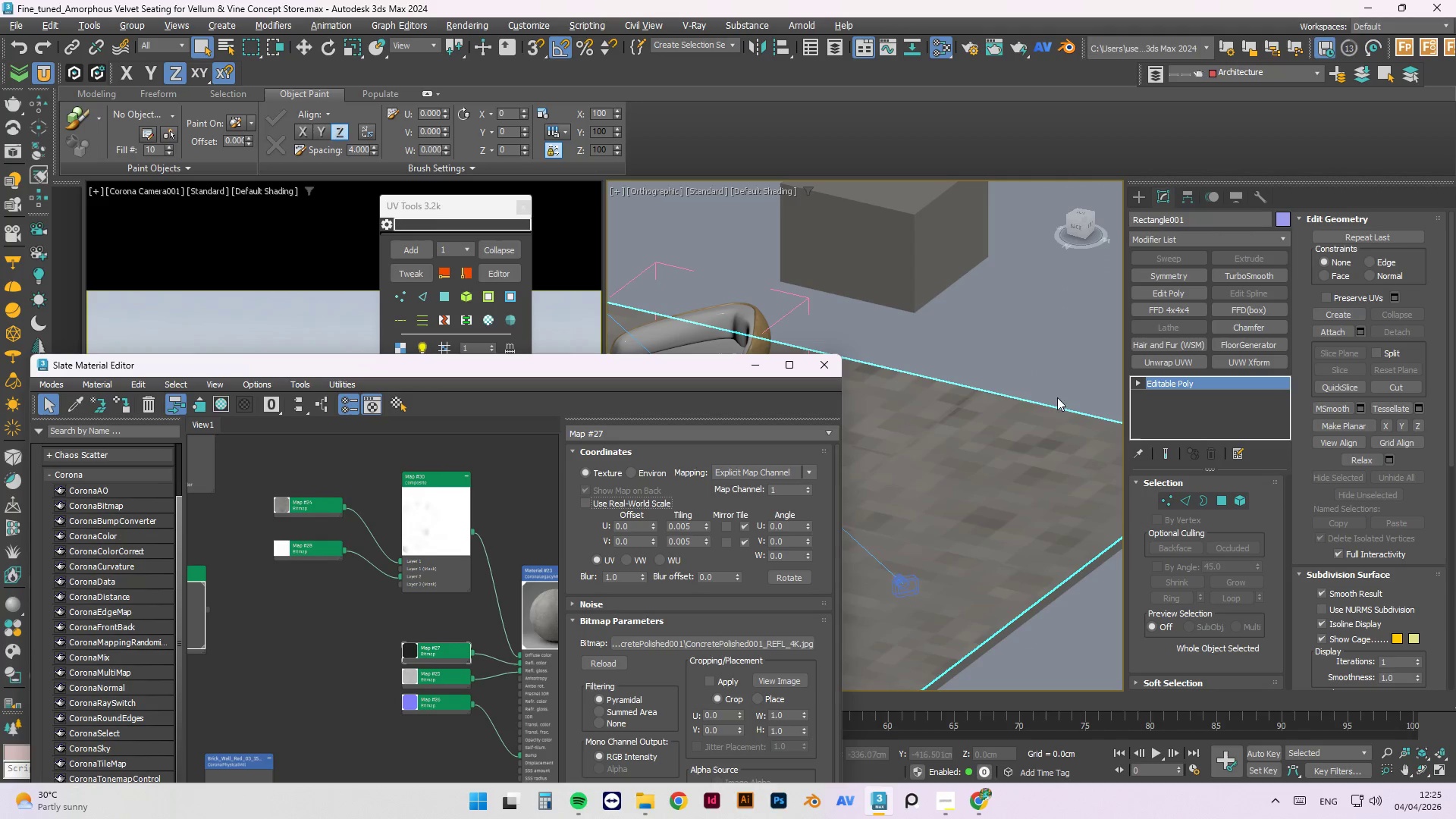 
left_click([1053, 359])
 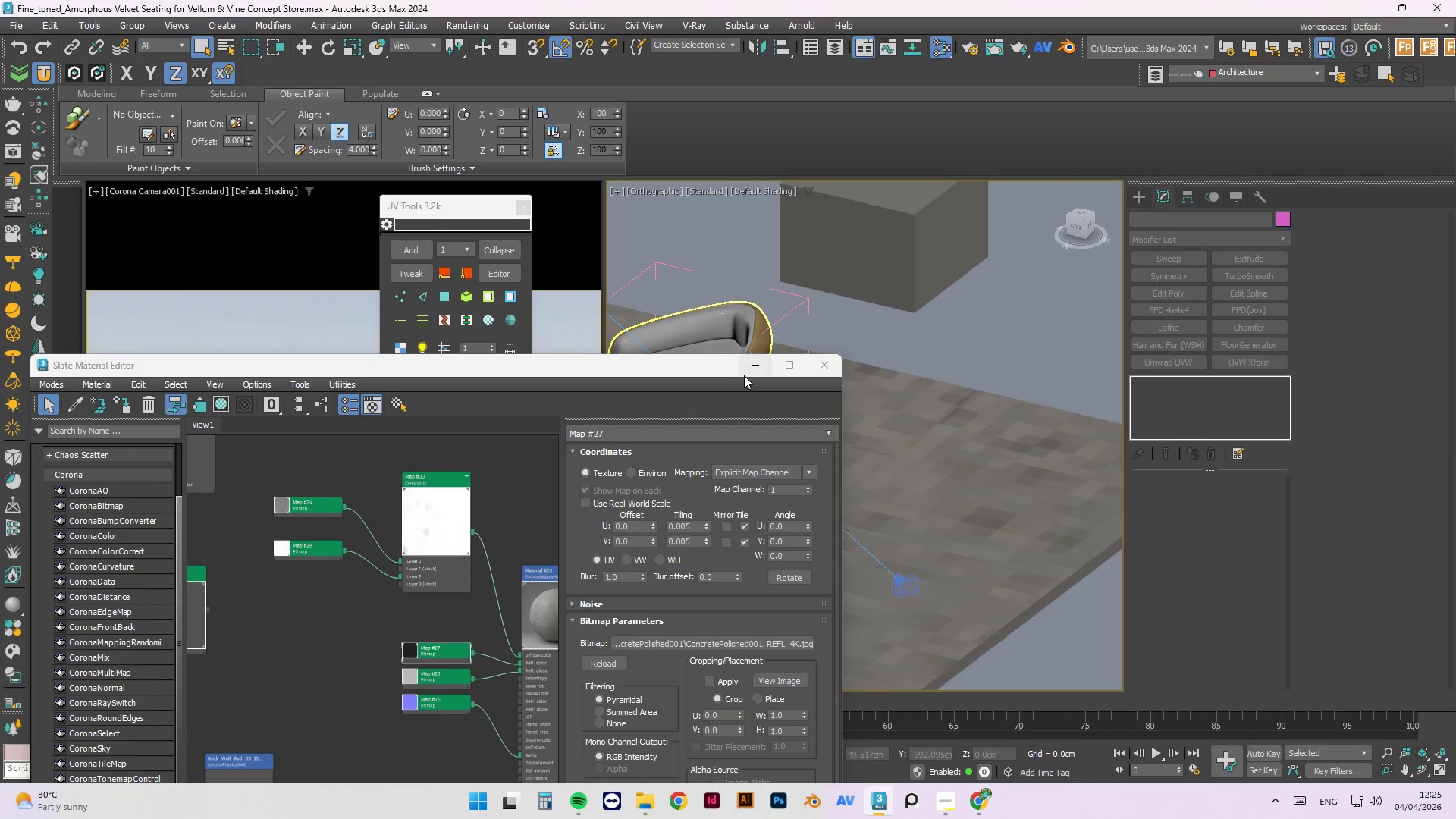 
left_click([753, 363])
 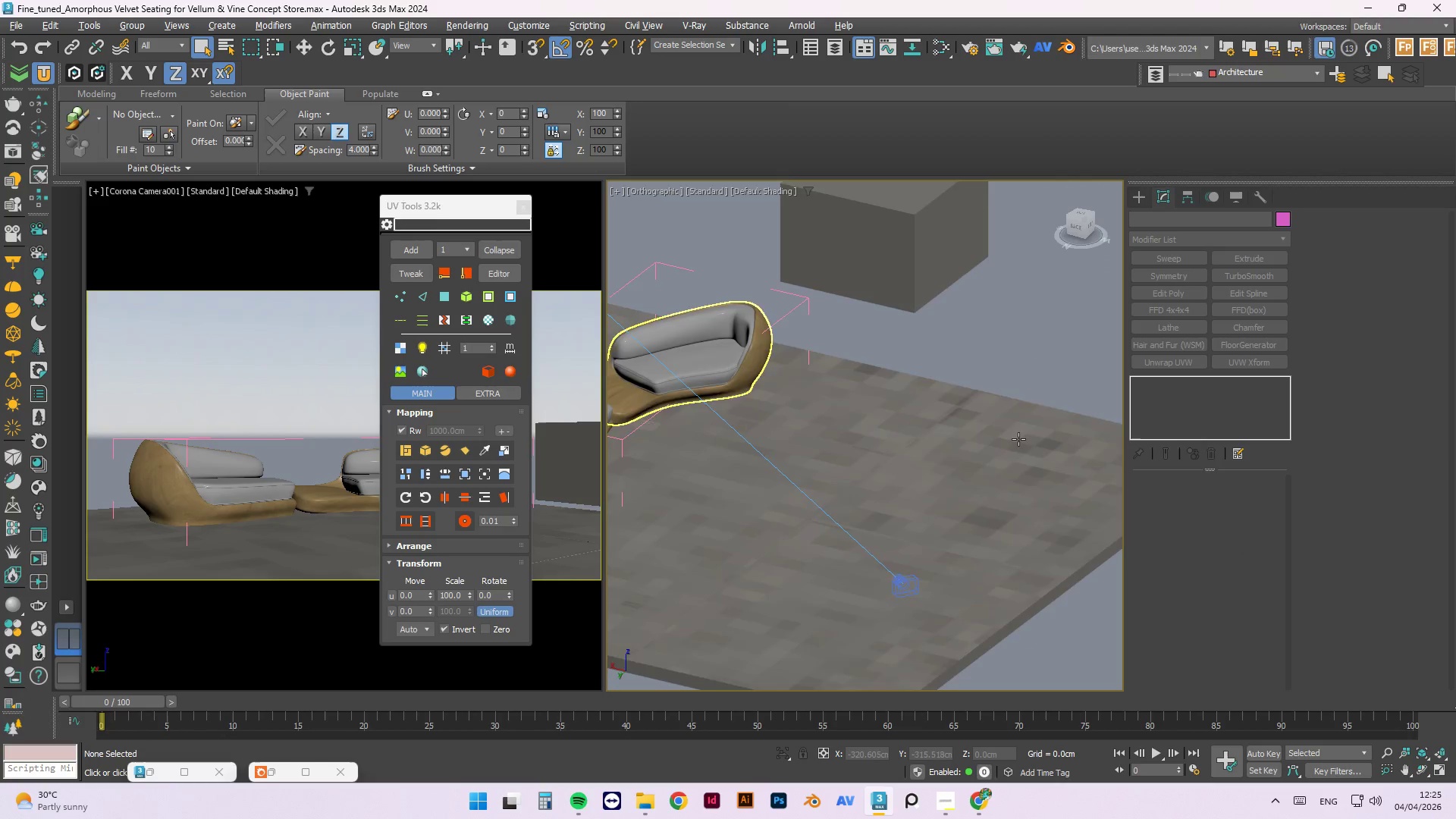 
hold_key(key=AltLeft, duration=0.81)
 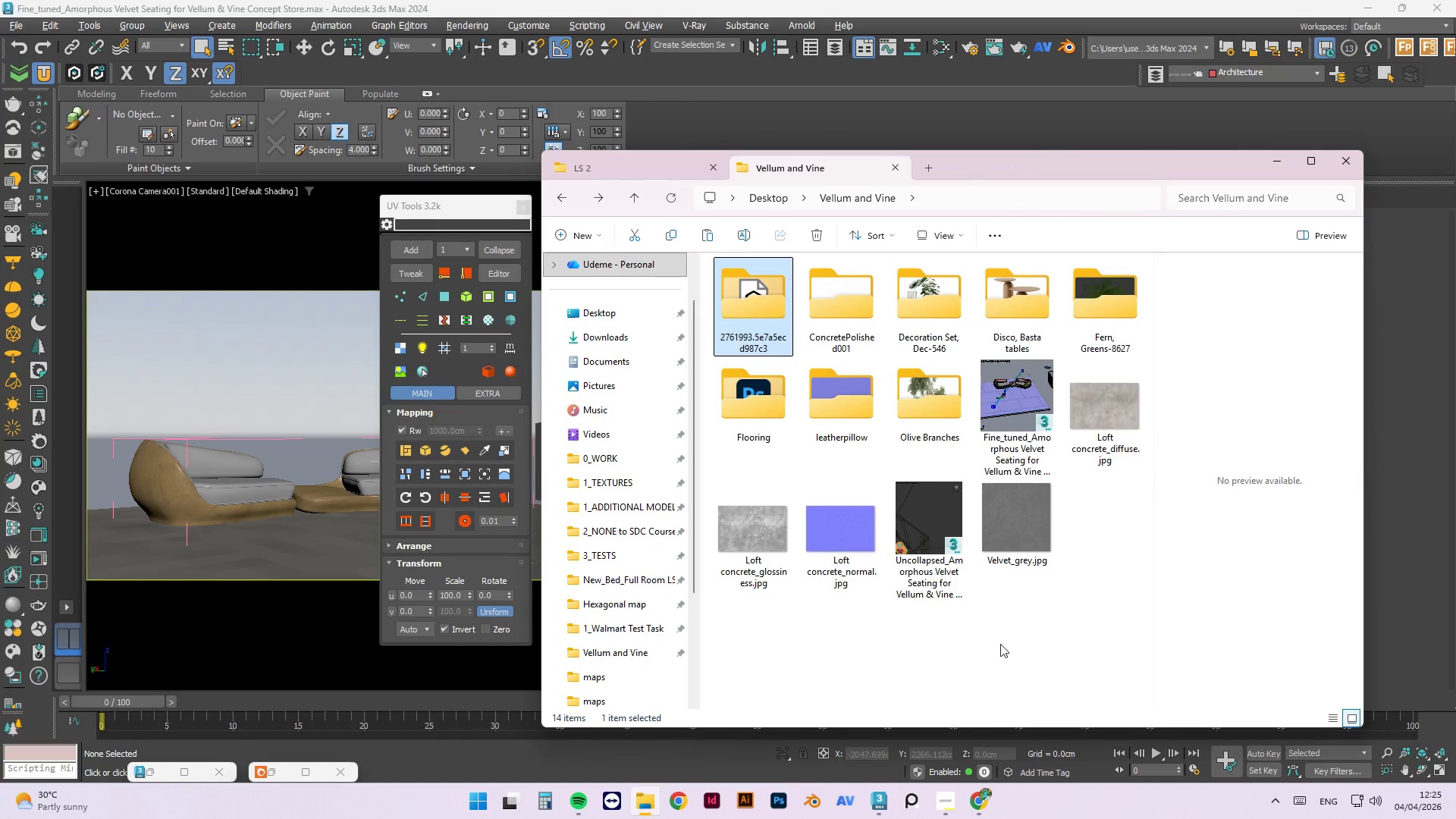 
scroll: coordinate [1021, 439], scroll_direction: down, amount: 3.0
 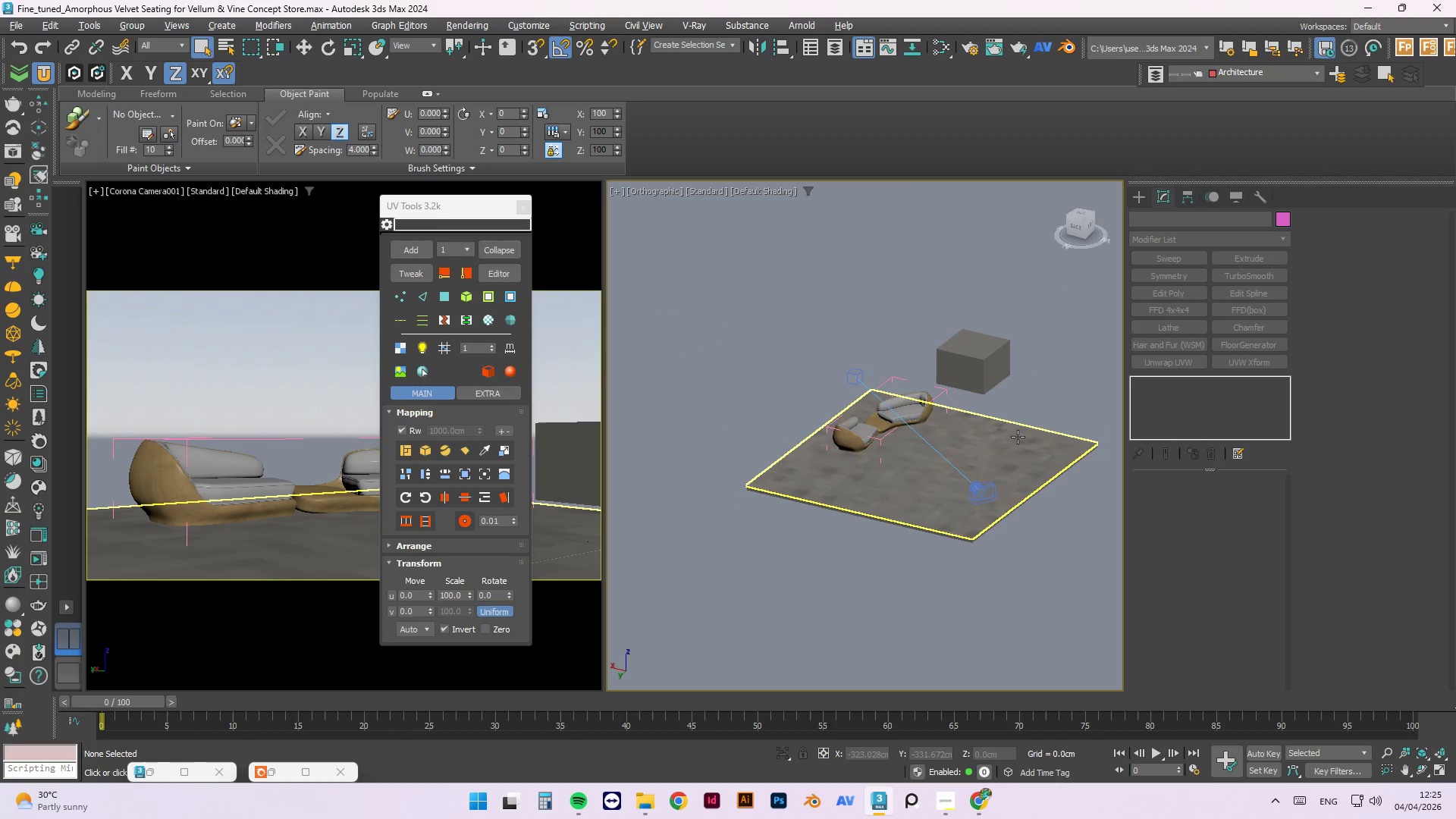 
wait(5.41)
 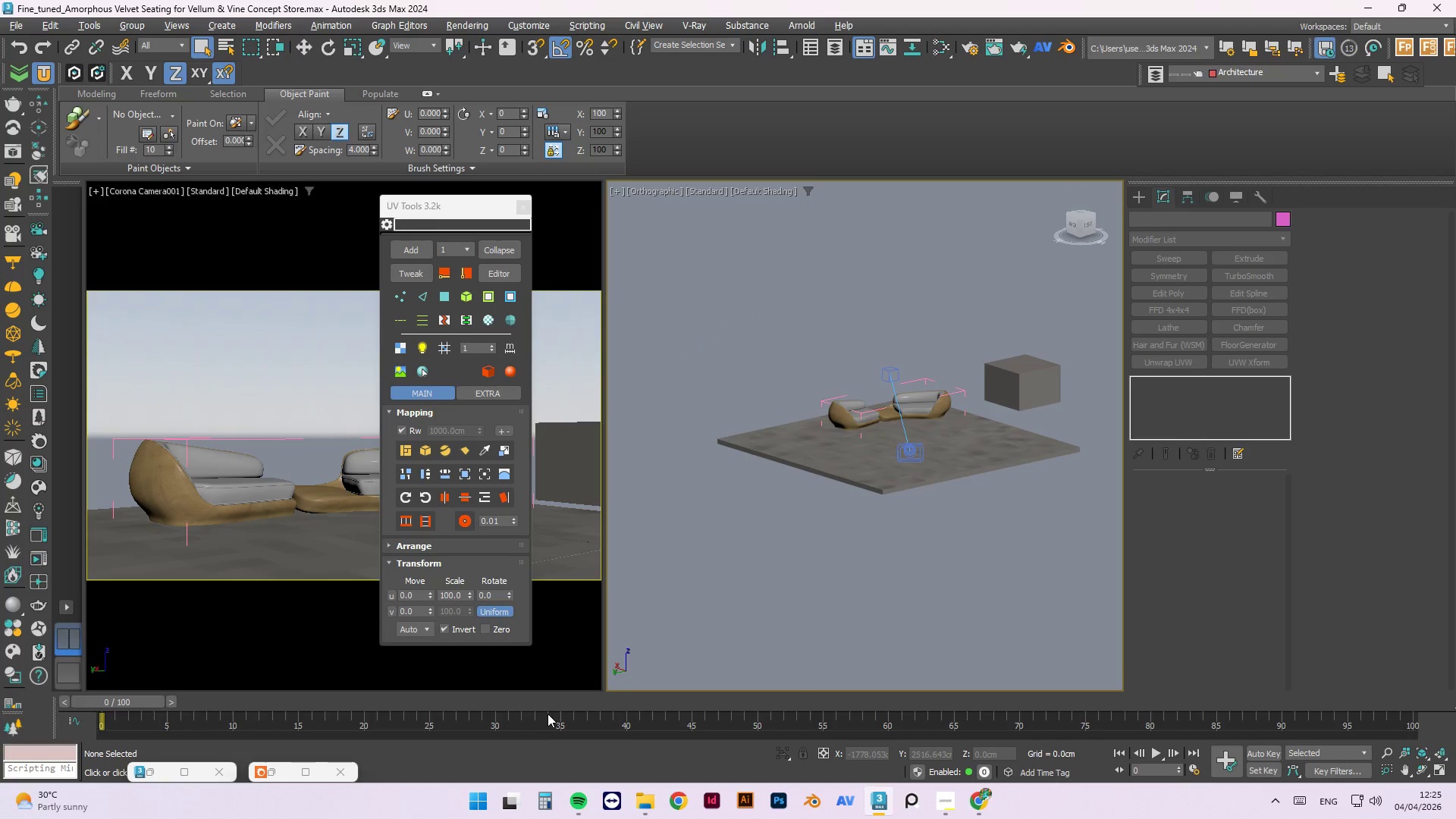 
double_click([932, 408])
 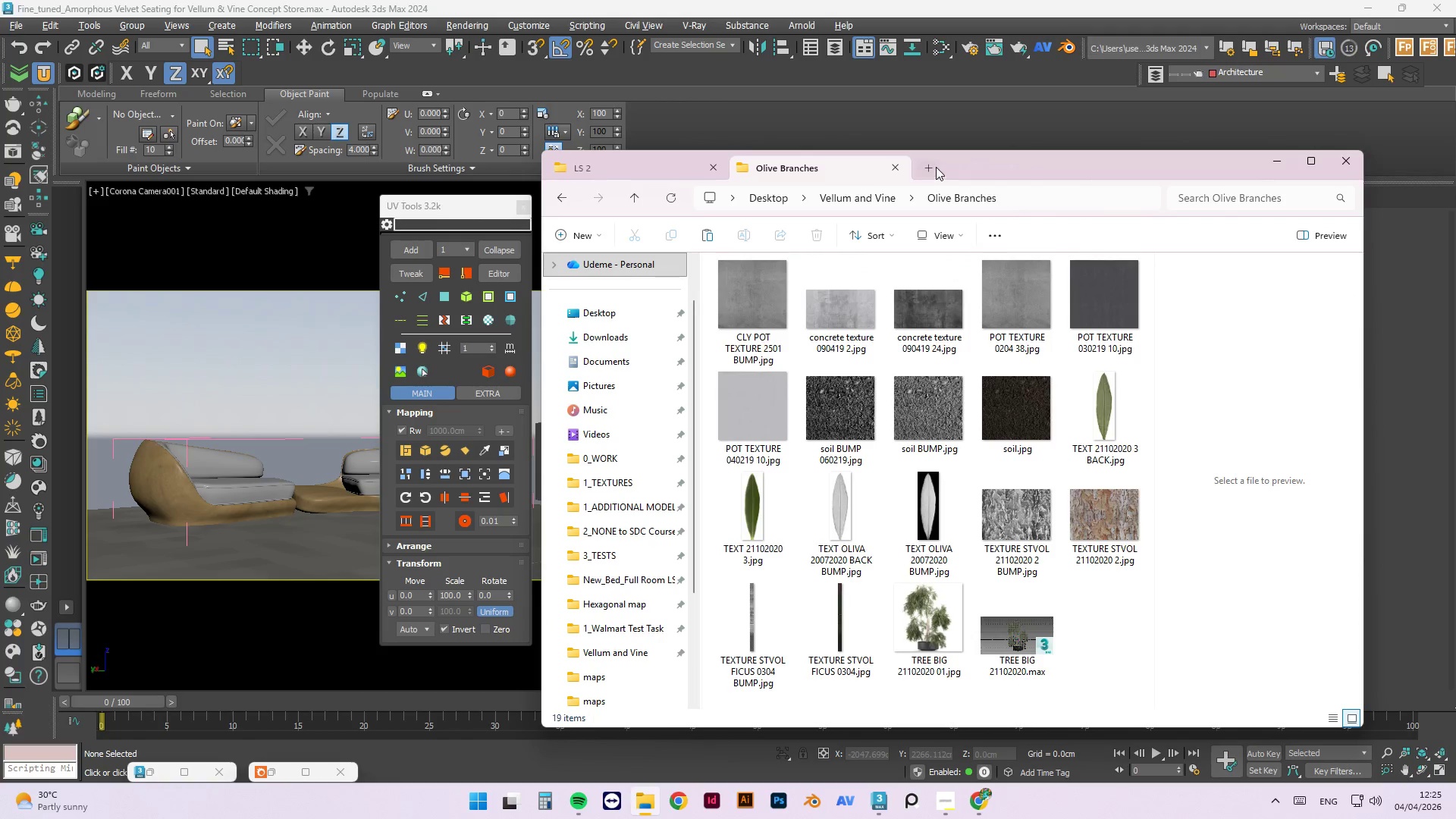 
left_click_drag(start_coordinate=[959, 164], to_coordinate=[300, 463])
 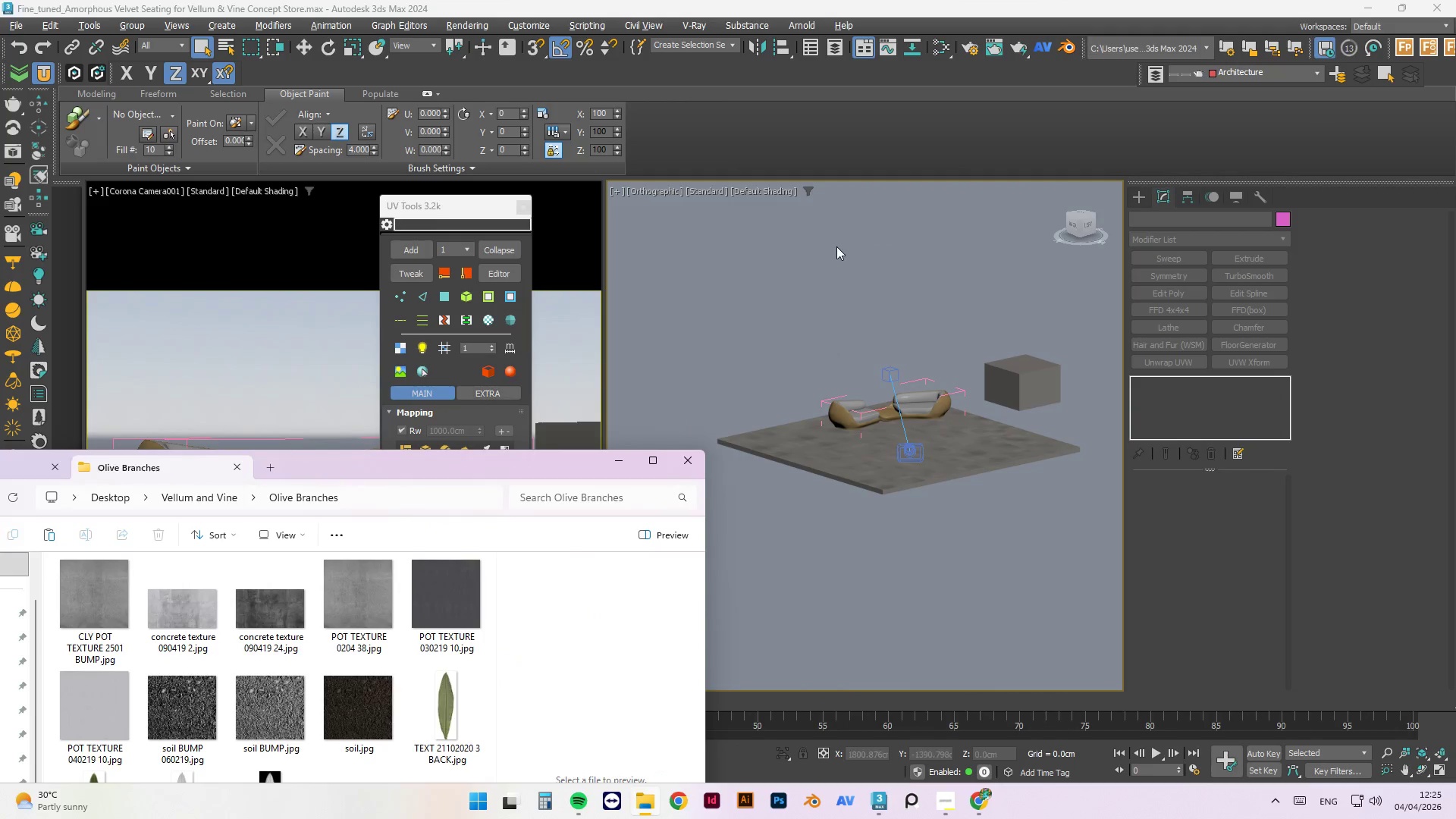 
left_click([836, 246])
 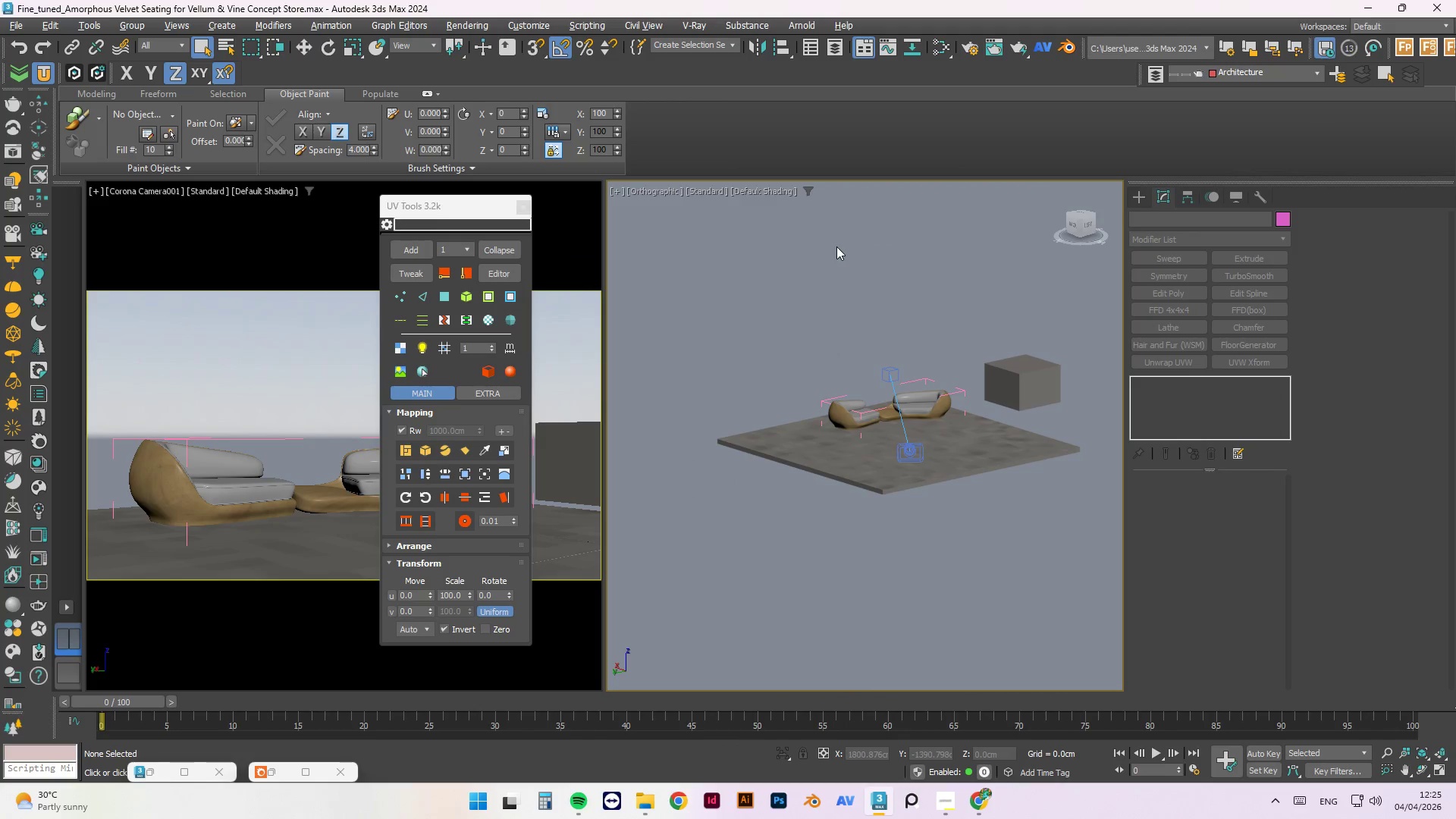 
key(T)
 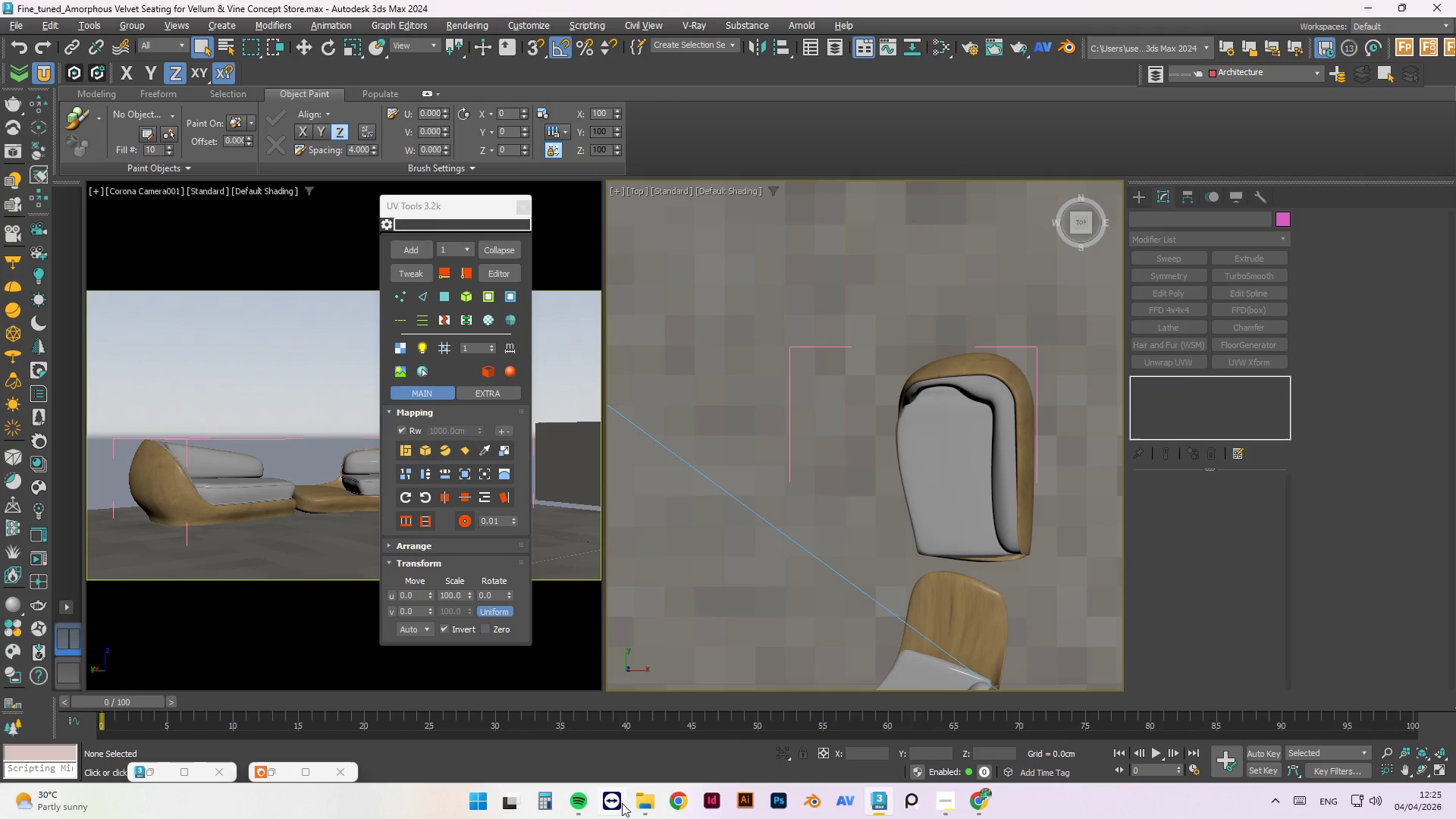 
left_click([648, 802])
 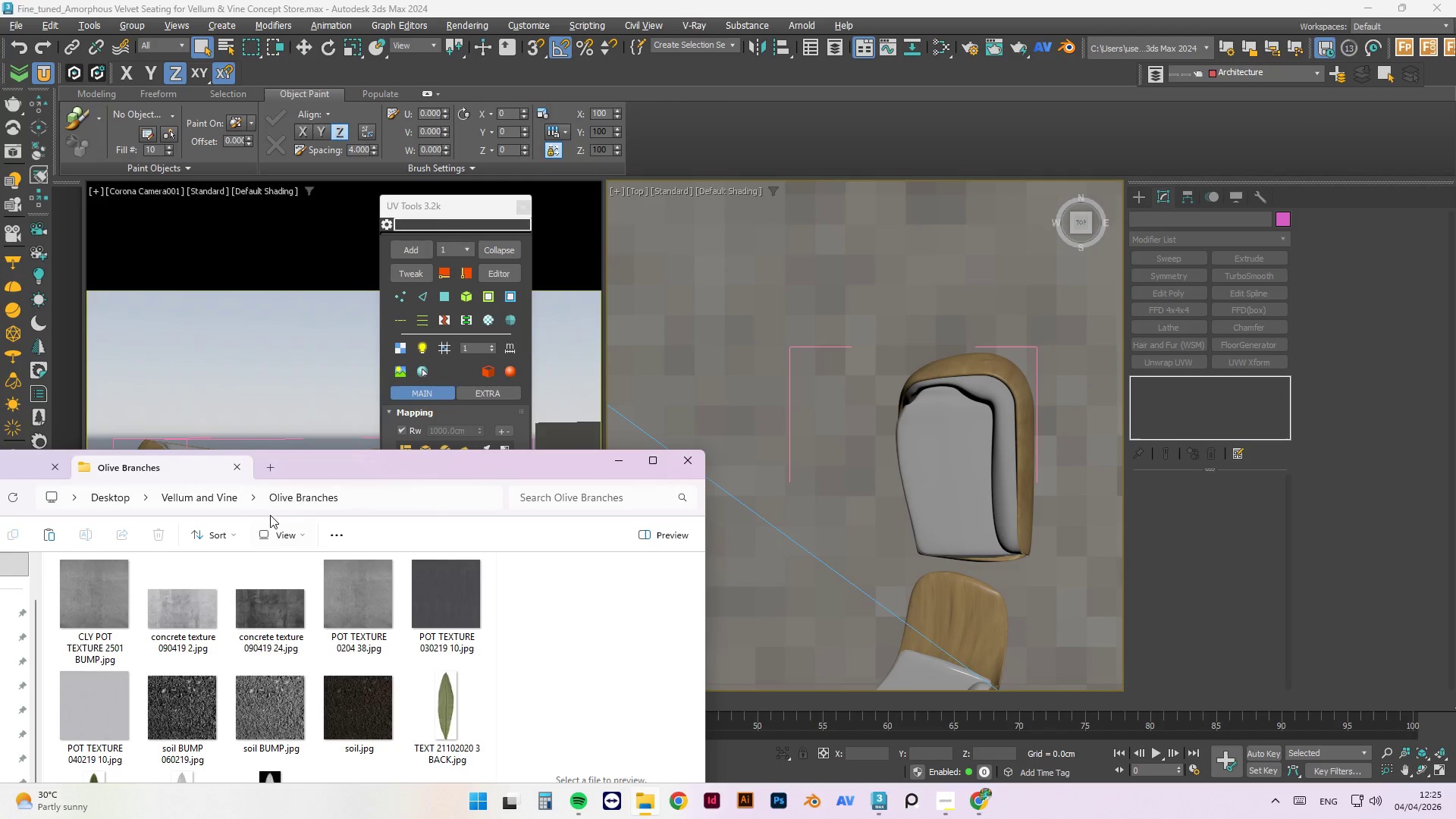 
scroll: coordinate [449, 591], scroll_direction: down, amount: 3.0
 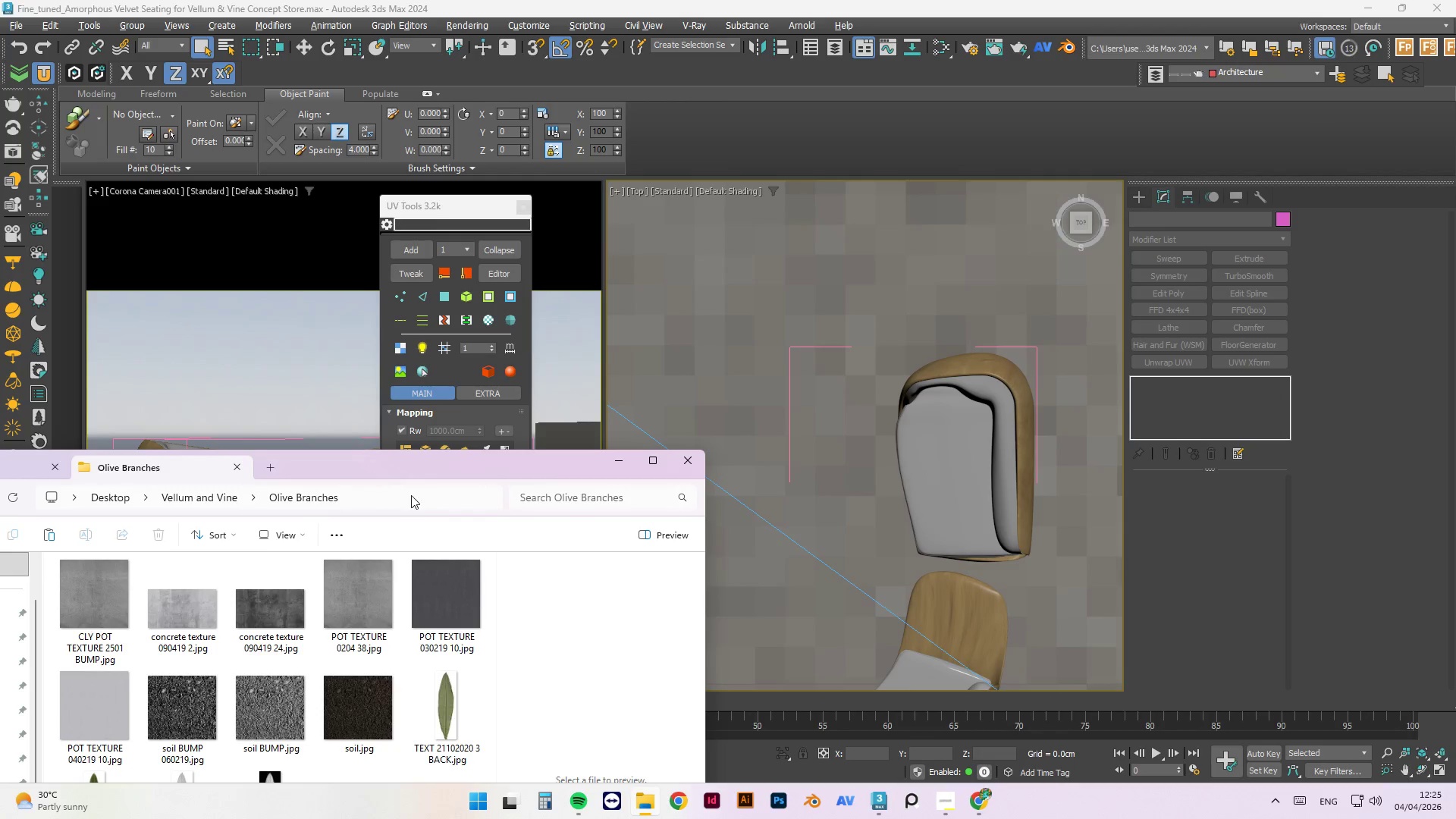 
left_click_drag(start_coordinate=[422, 474], to_coordinate=[506, 171])
 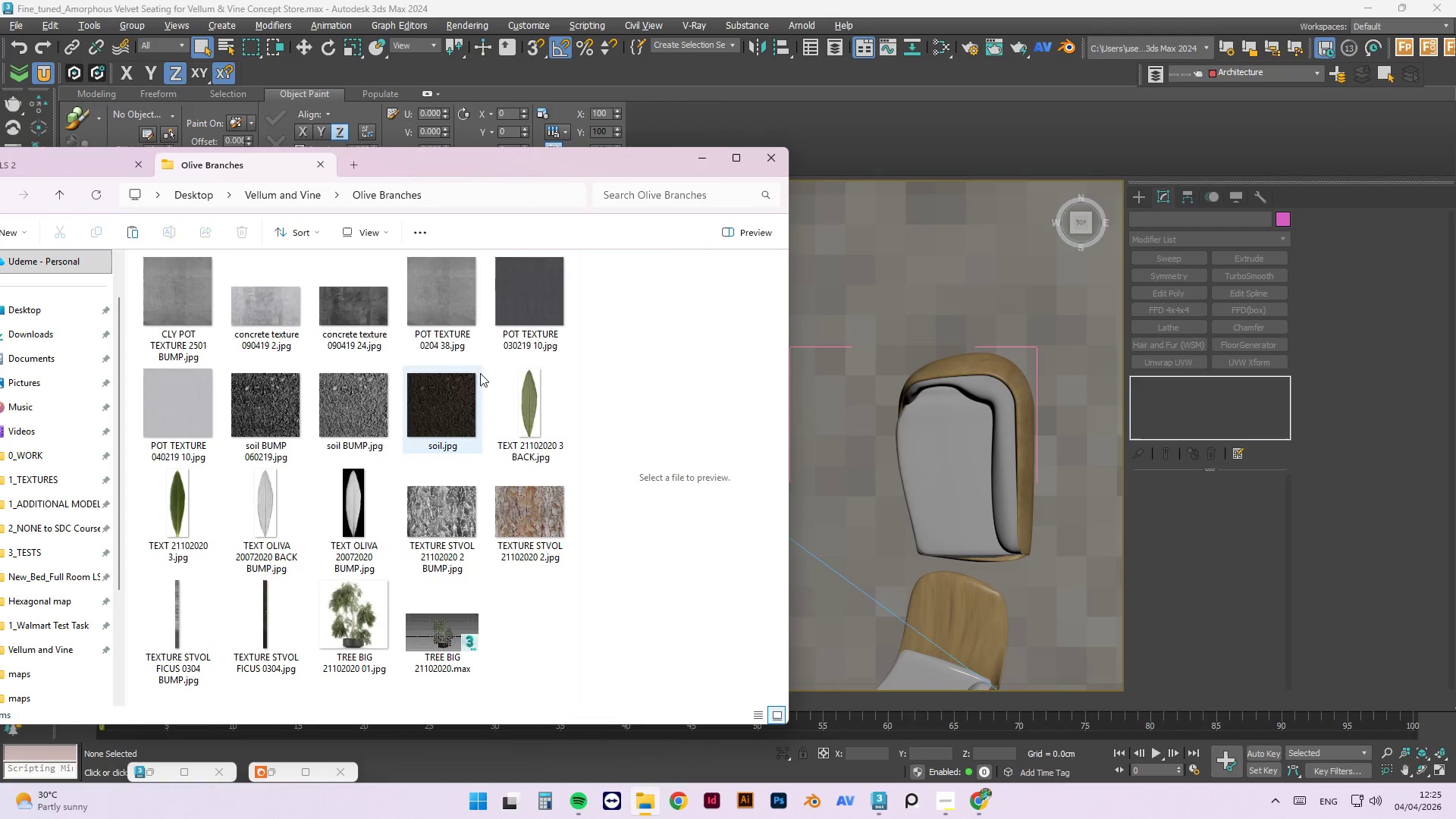 
scroll: coordinate [486, 413], scroll_direction: down, amount: 2.0
 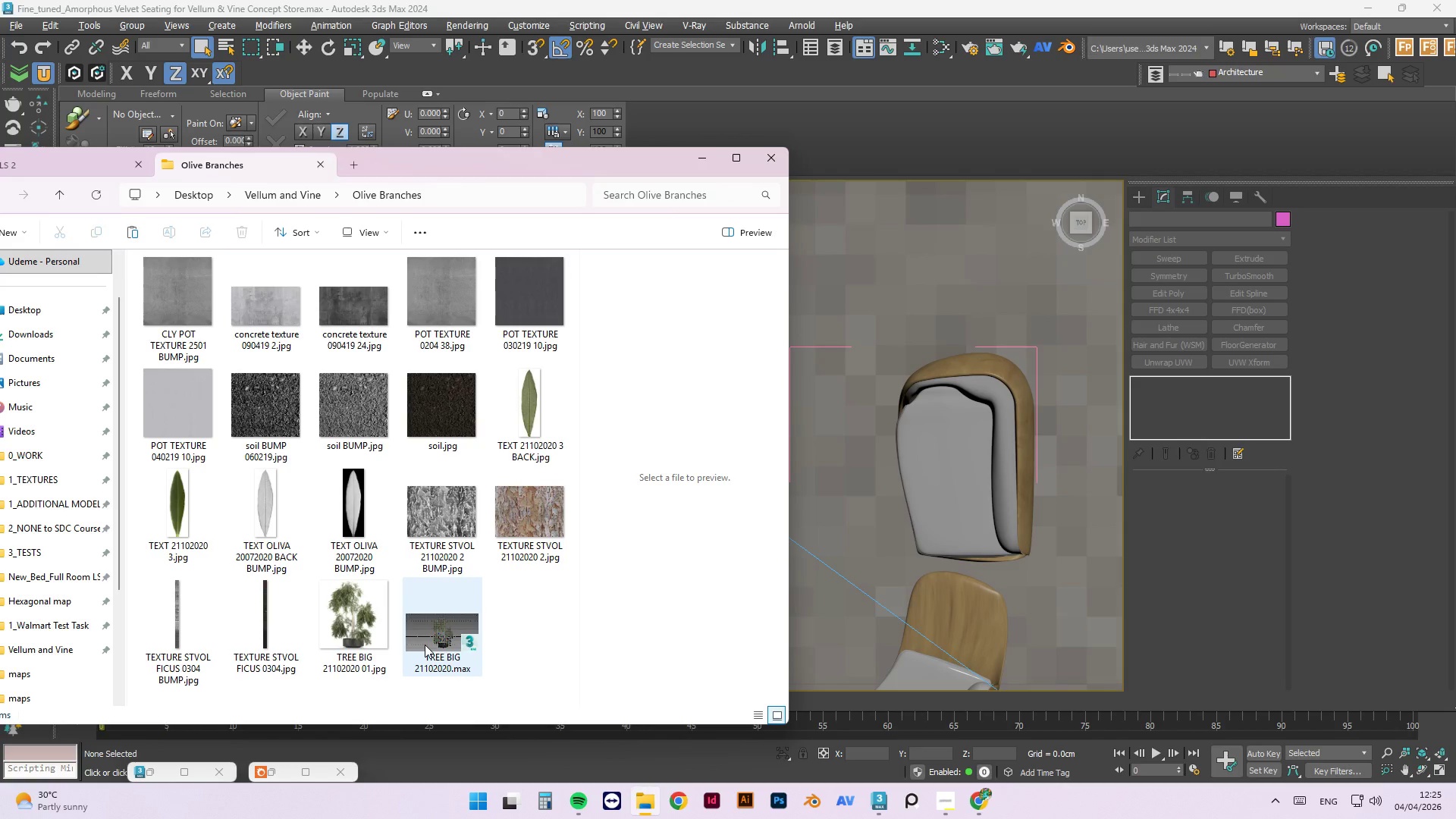 
left_click_drag(start_coordinate=[425, 645], to_coordinate=[1012, 260])
 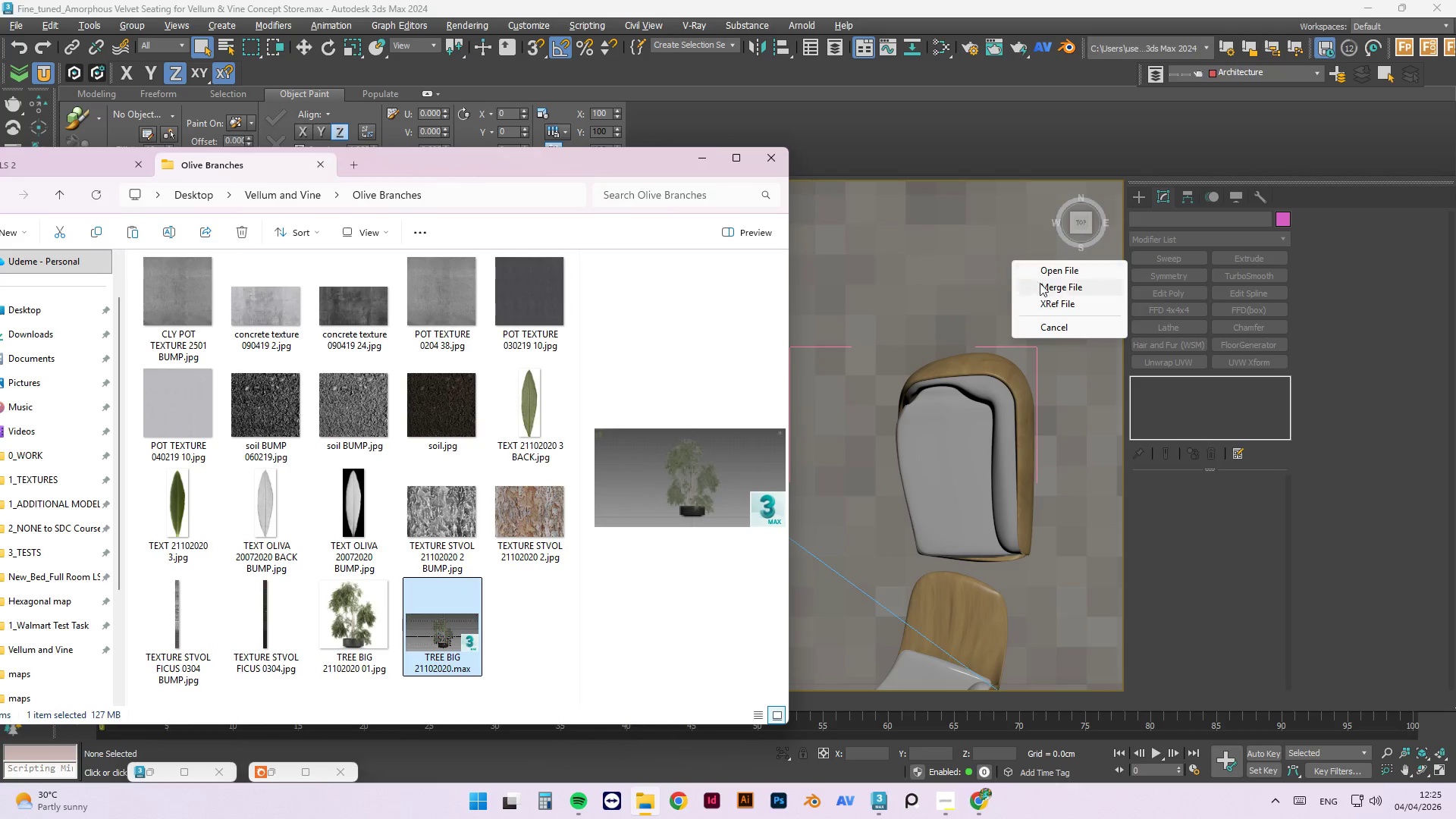 
left_click([1043, 285])
 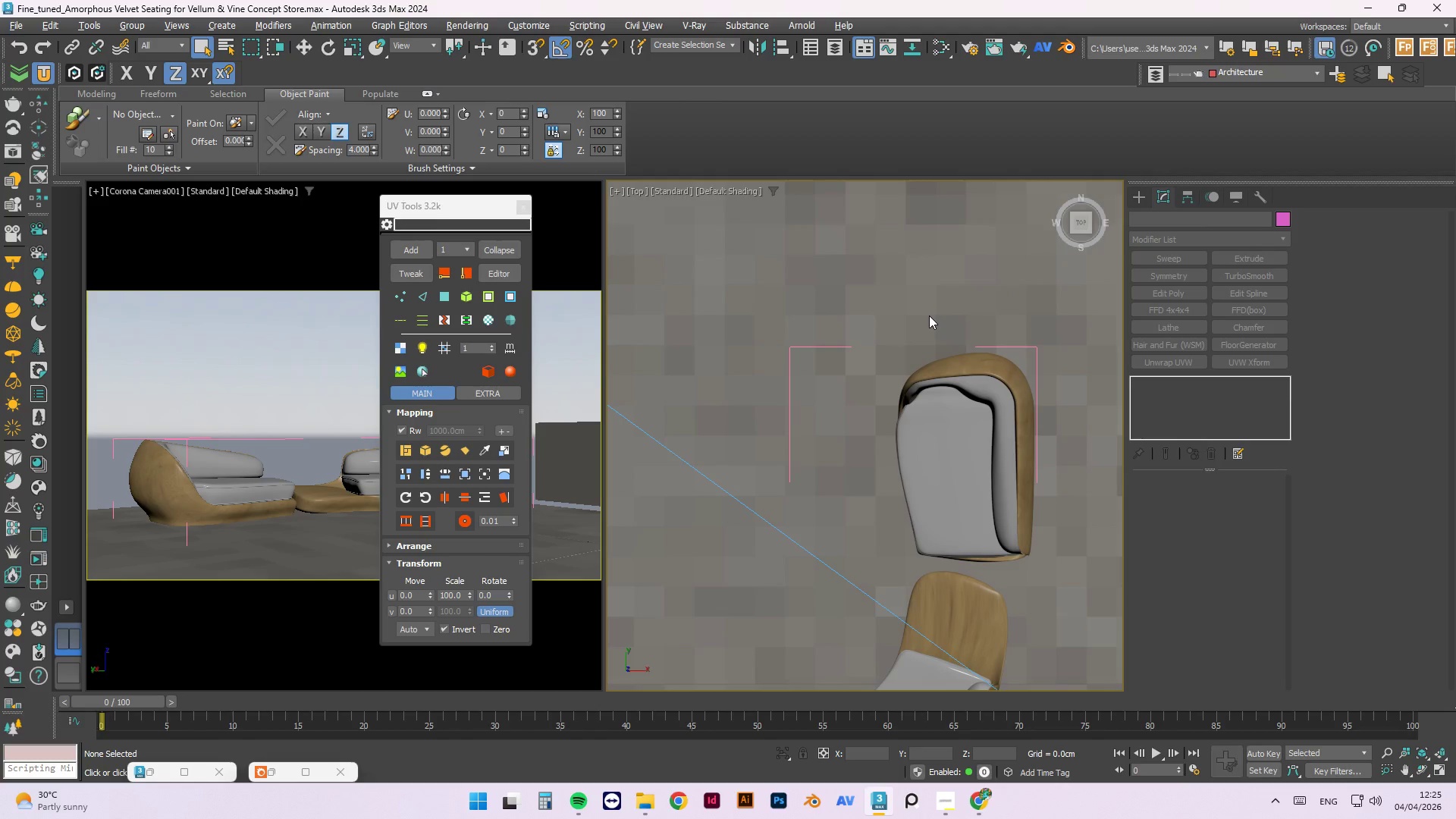 
scroll: coordinate [926, 319], scroll_direction: down, amount: 3.0
 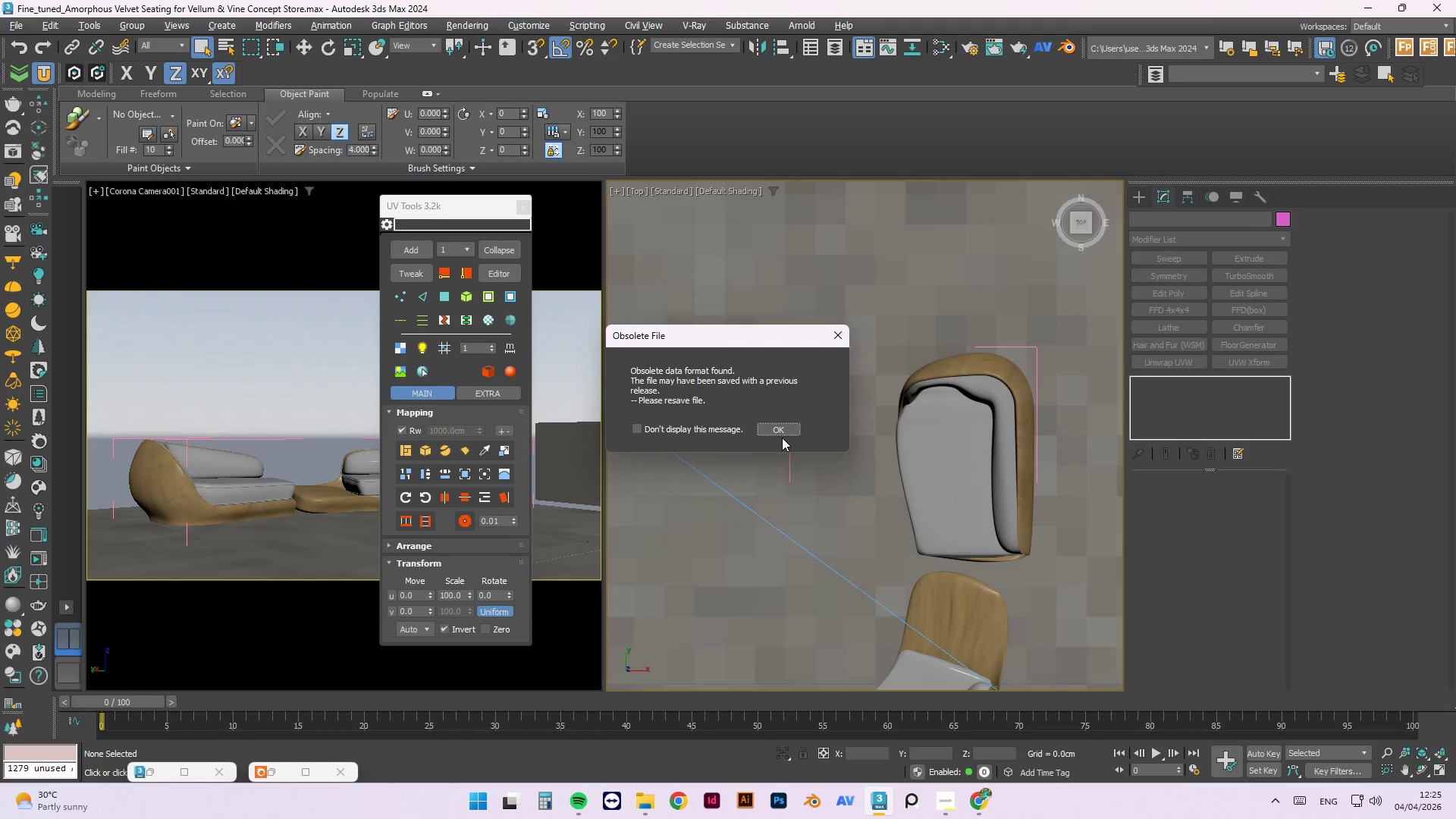 
left_click([777, 425])
 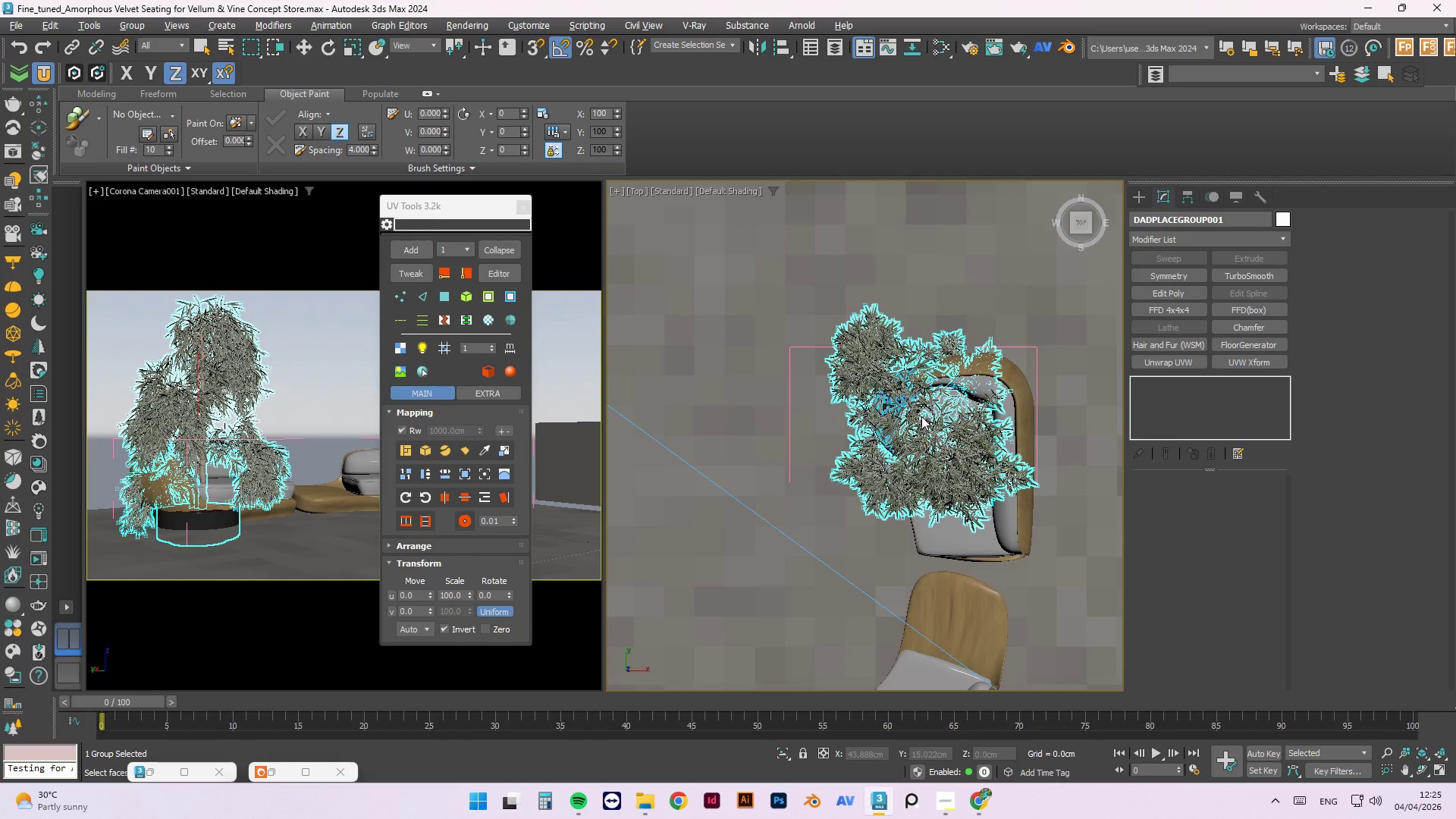 
scroll: coordinate [844, 340], scroll_direction: down, amount: 2.0
 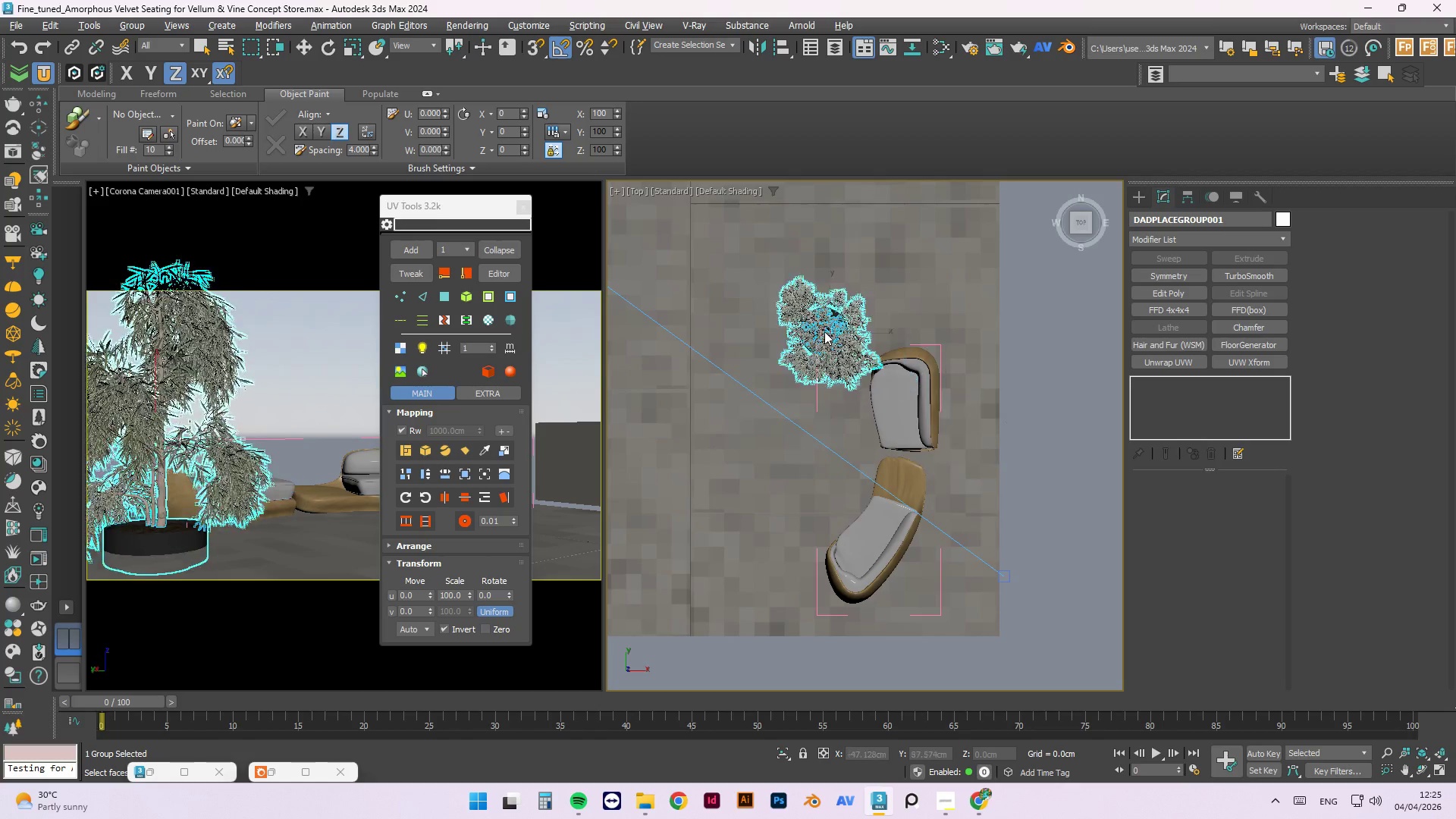 
wait(8.37)
 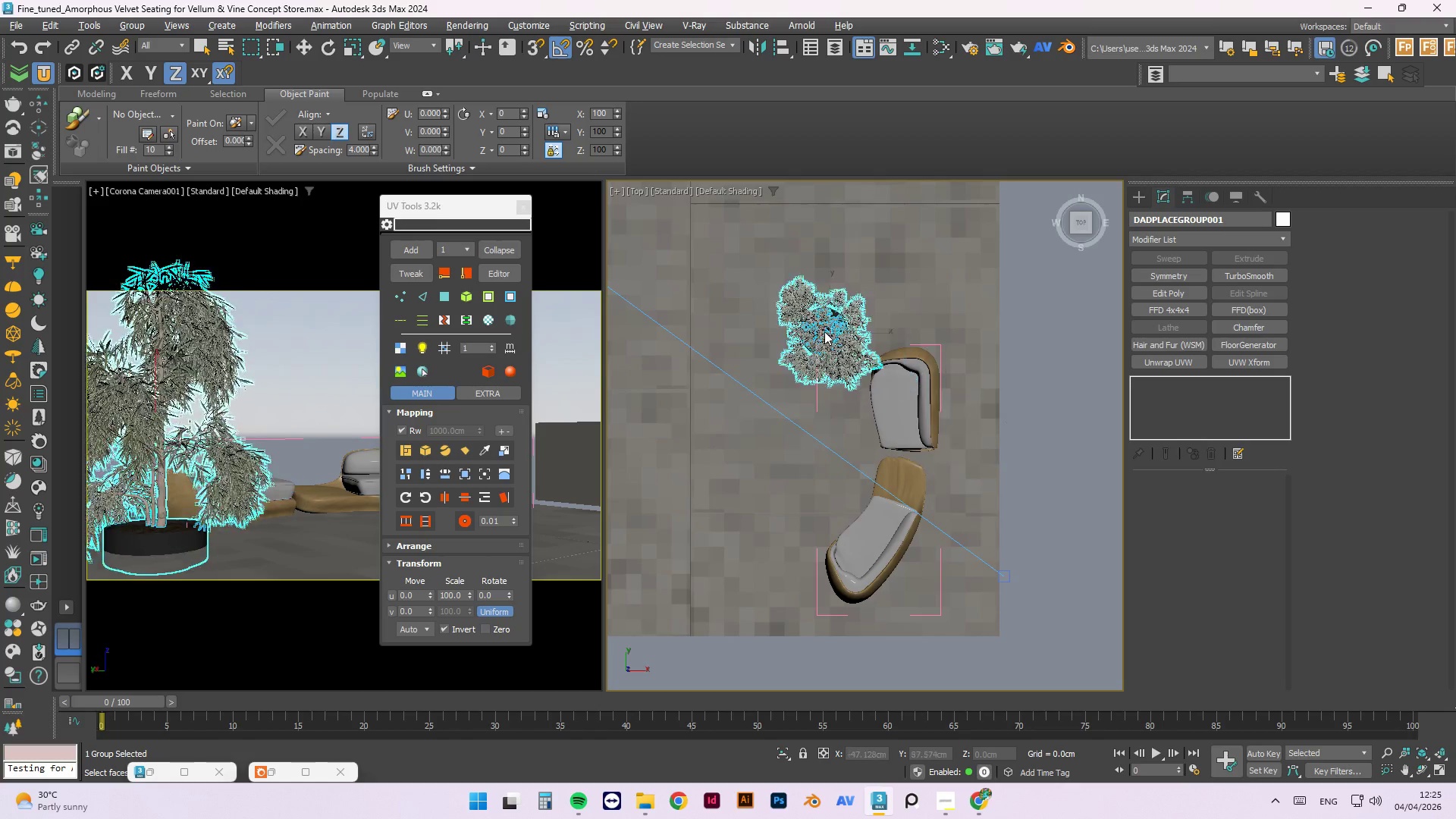 
left_click([777, 583])
 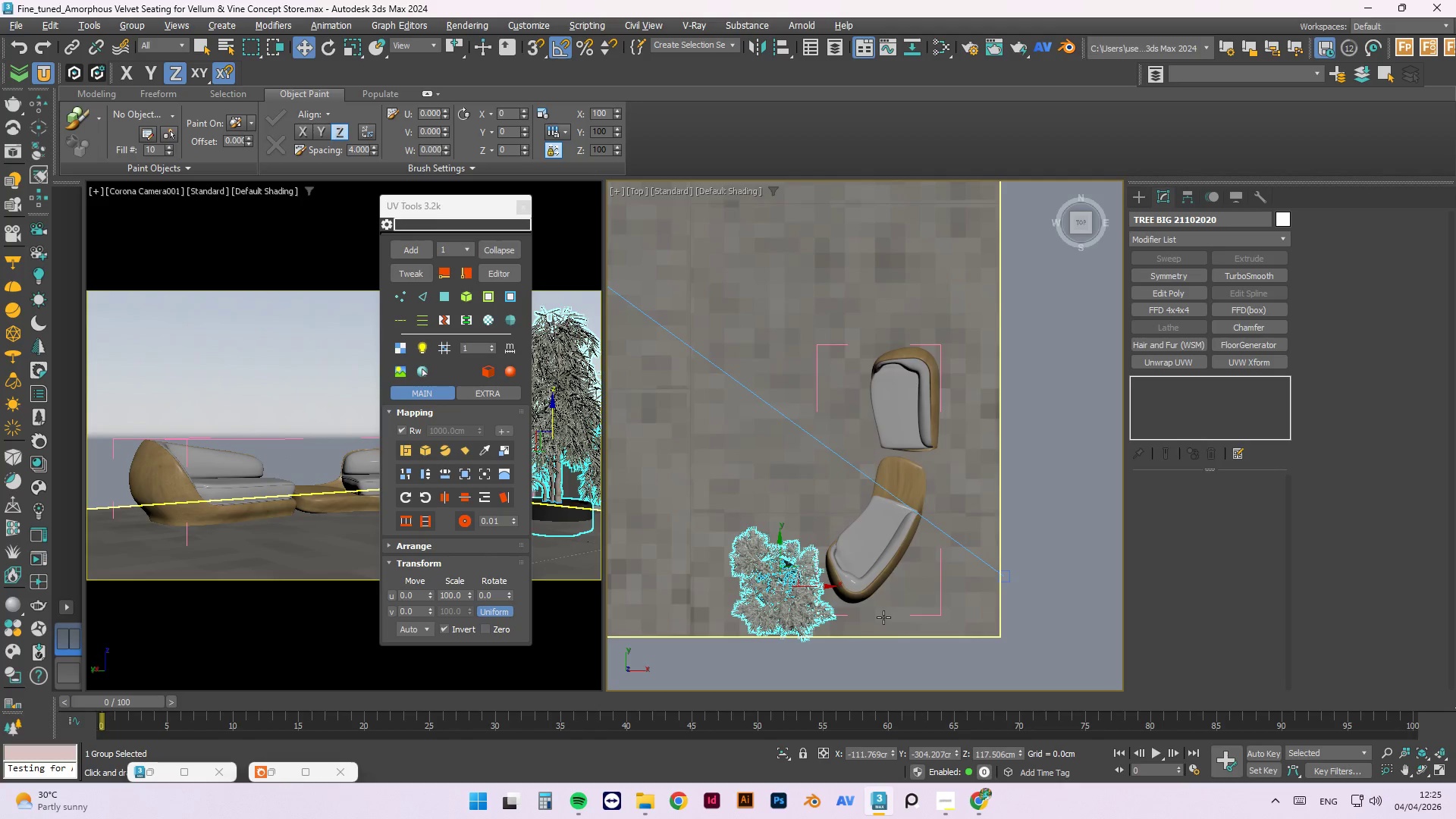 
key(F)
 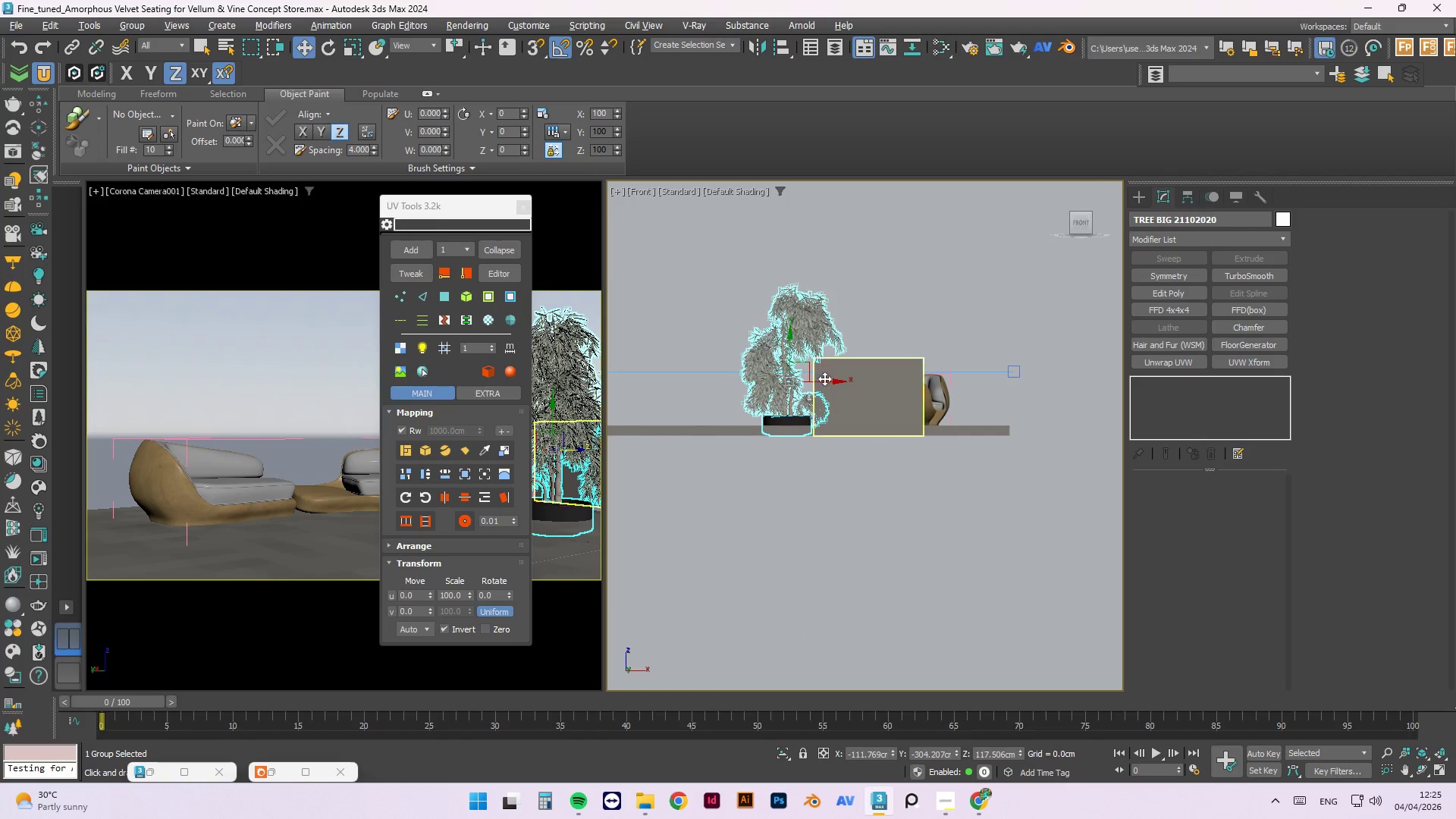 
scroll: coordinate [794, 396], scroll_direction: up, amount: 3.0
 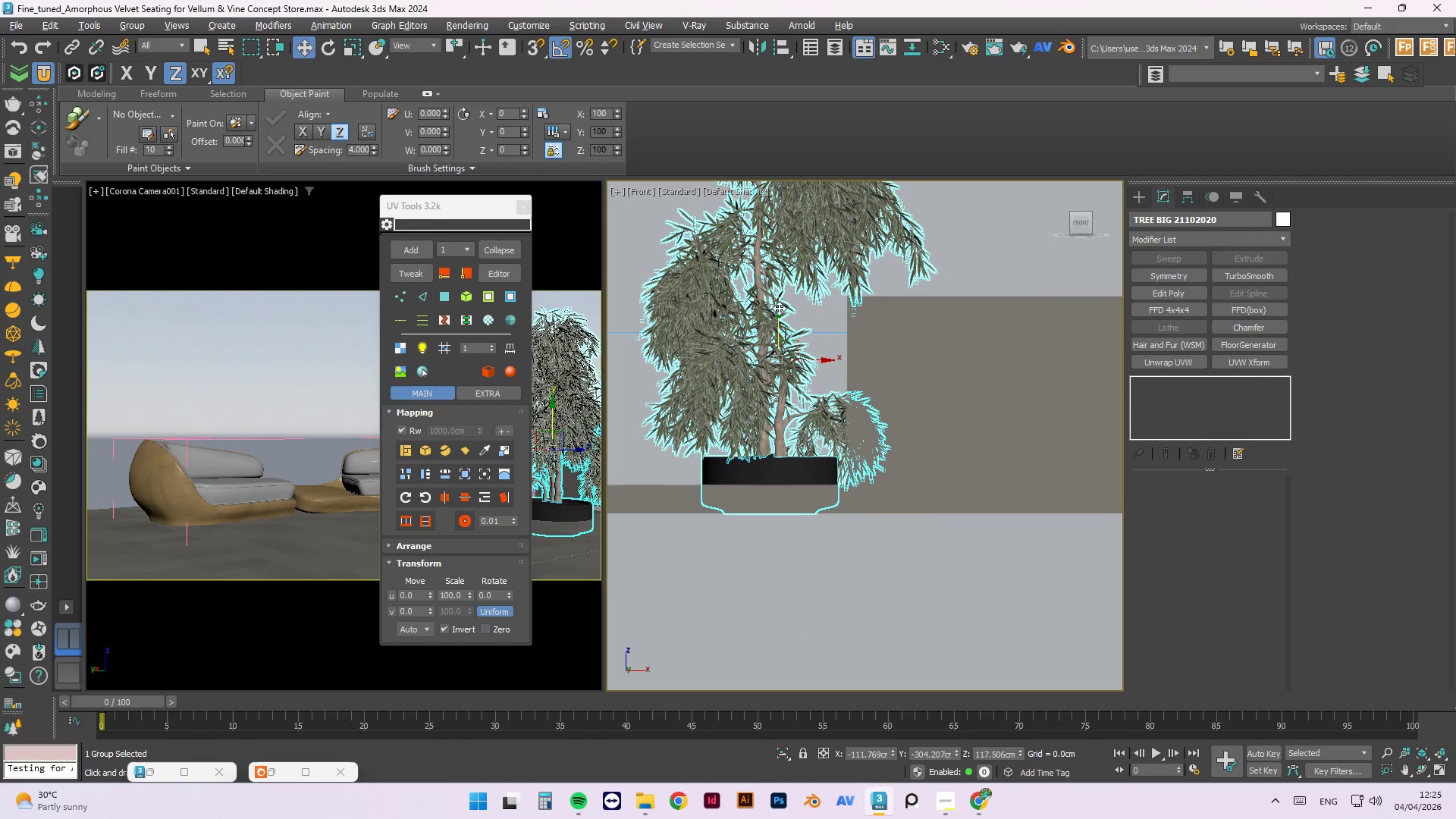 
left_click_drag(start_coordinate=[779, 308], to_coordinate=[773, 278])
 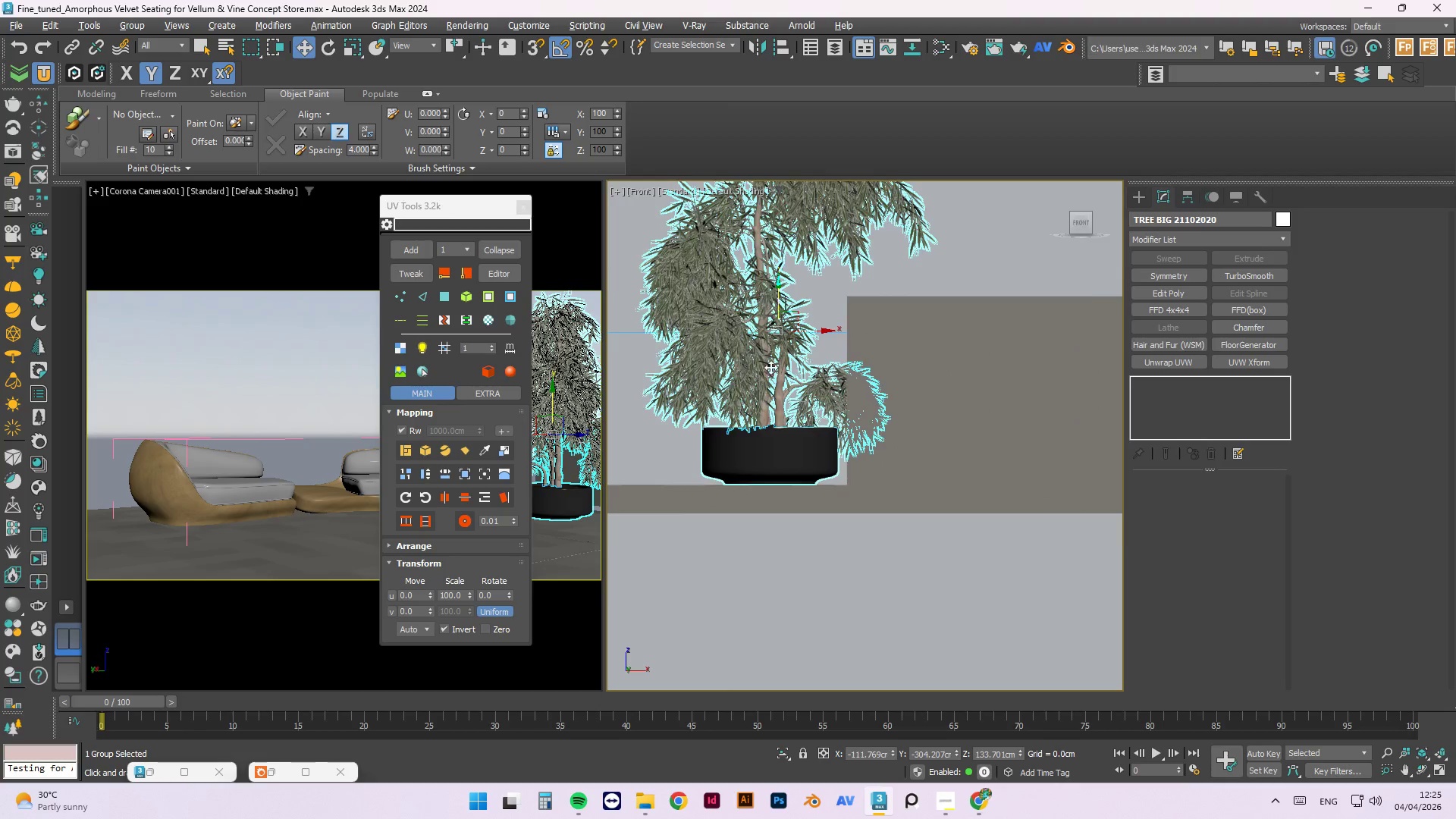 
scroll: coordinate [799, 610], scroll_direction: up, amount: 11.0
 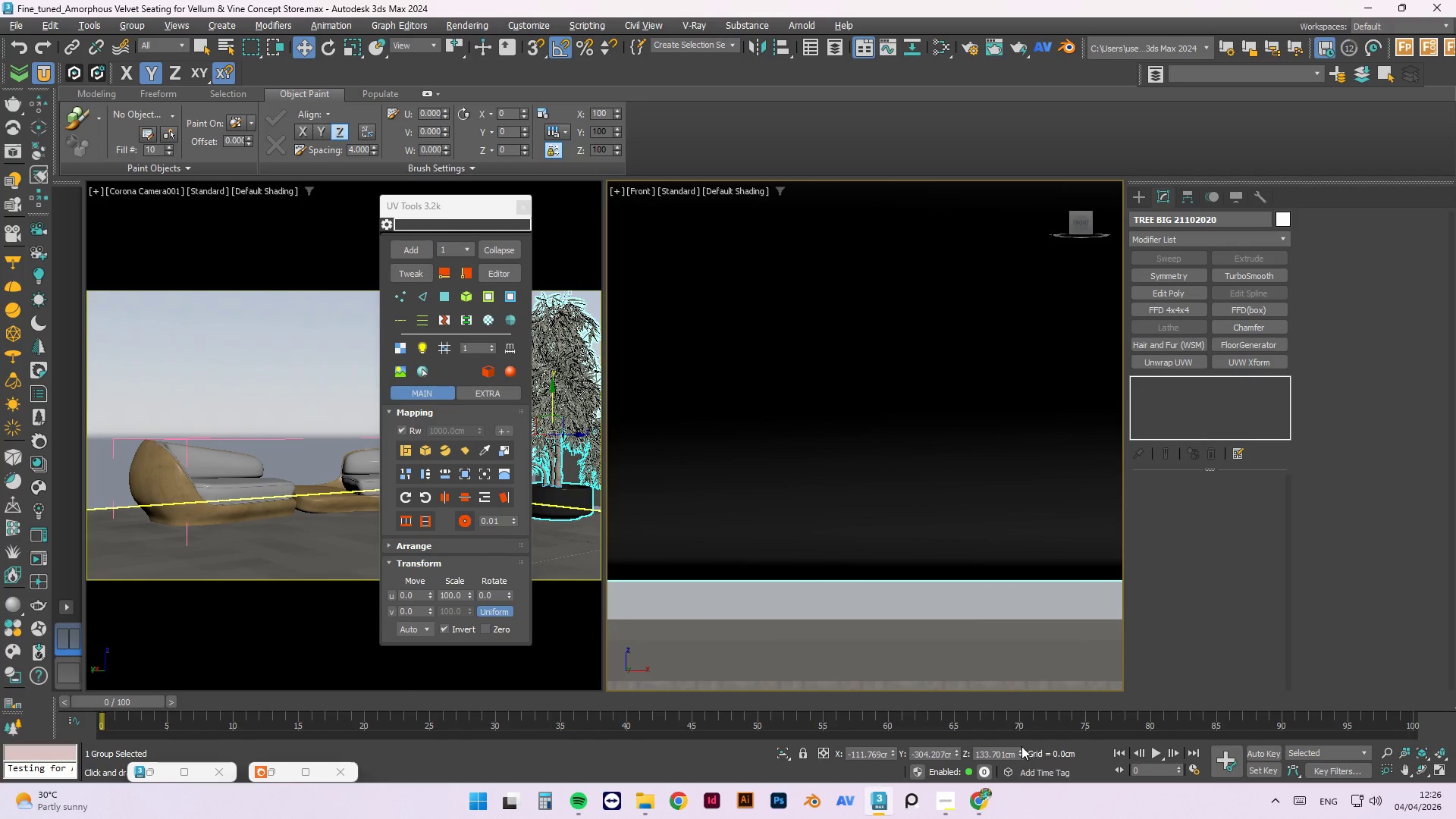 
left_click([981, 647])
 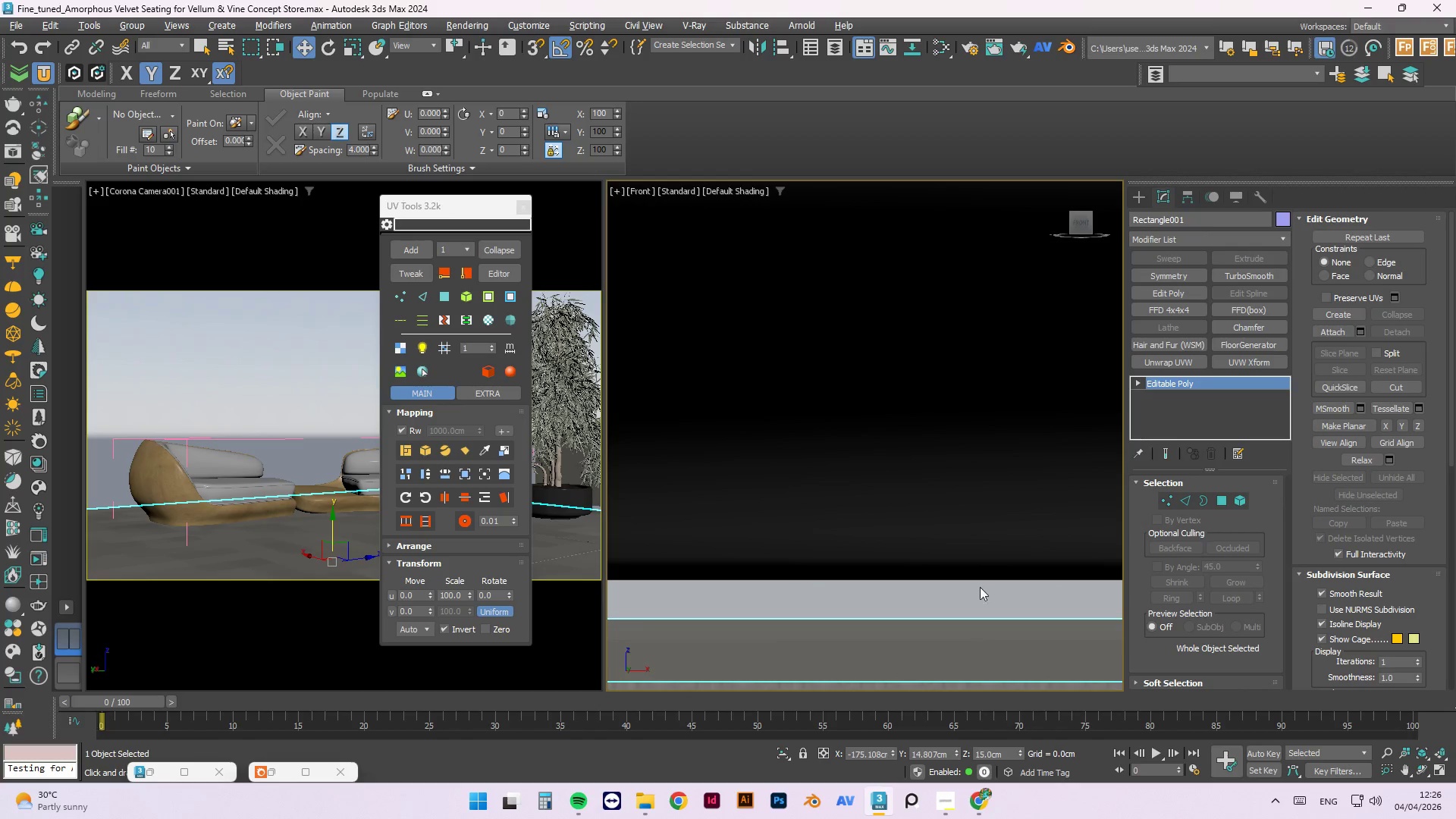 
left_click([967, 536])
 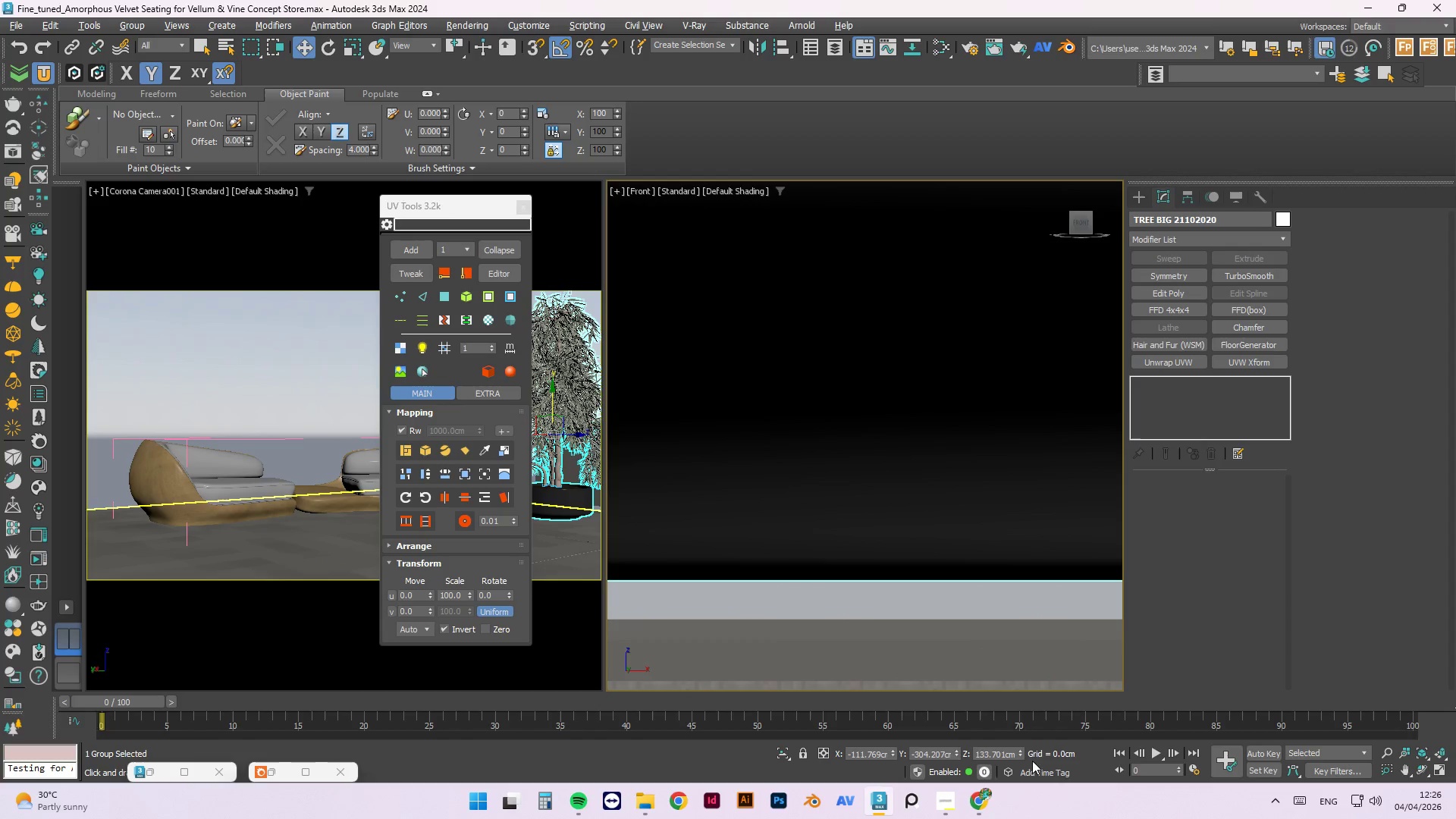 
left_click_drag(start_coordinate=[1021, 758], to_coordinate=[1025, 32])
 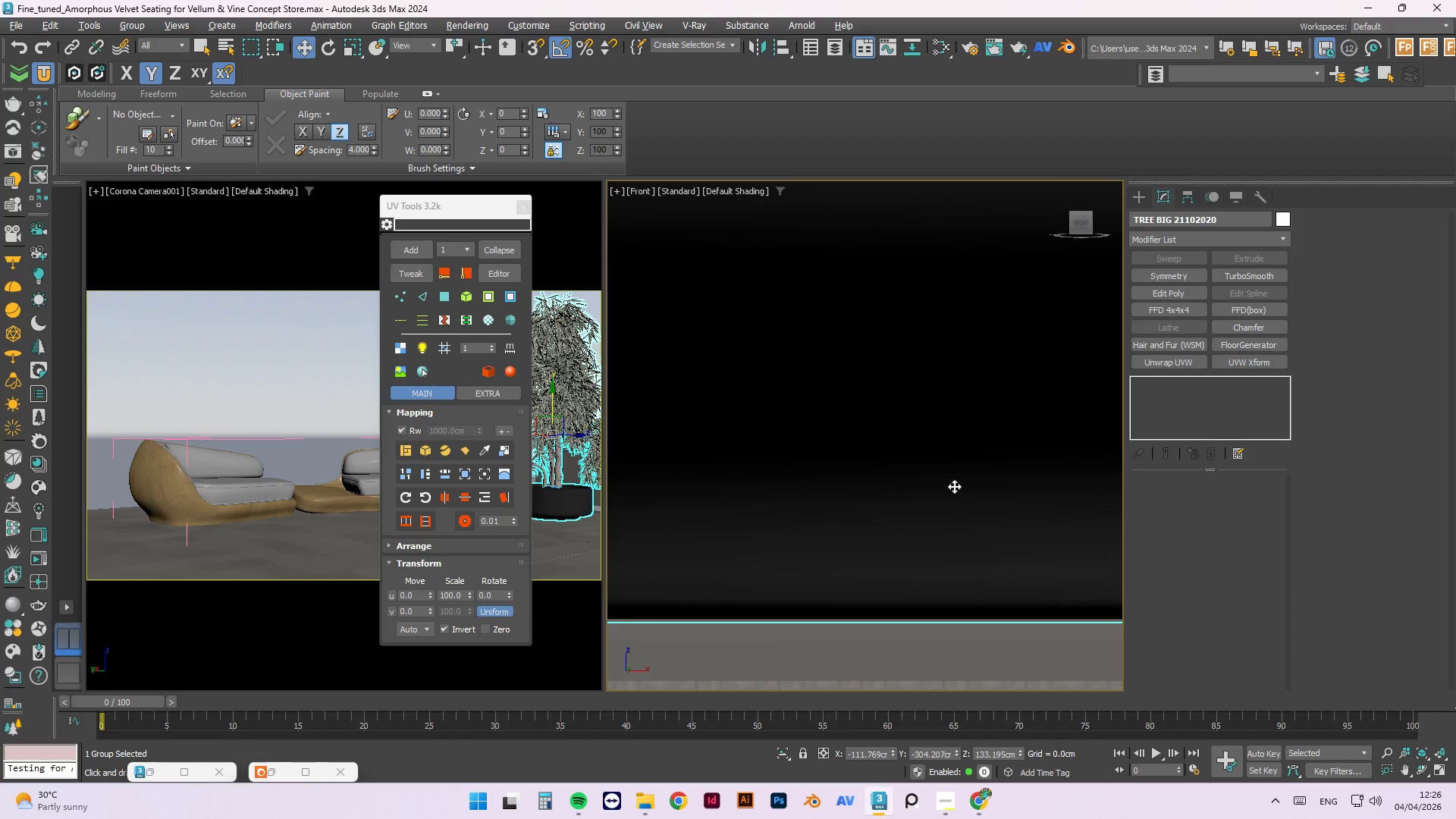 
left_click([893, 604])
 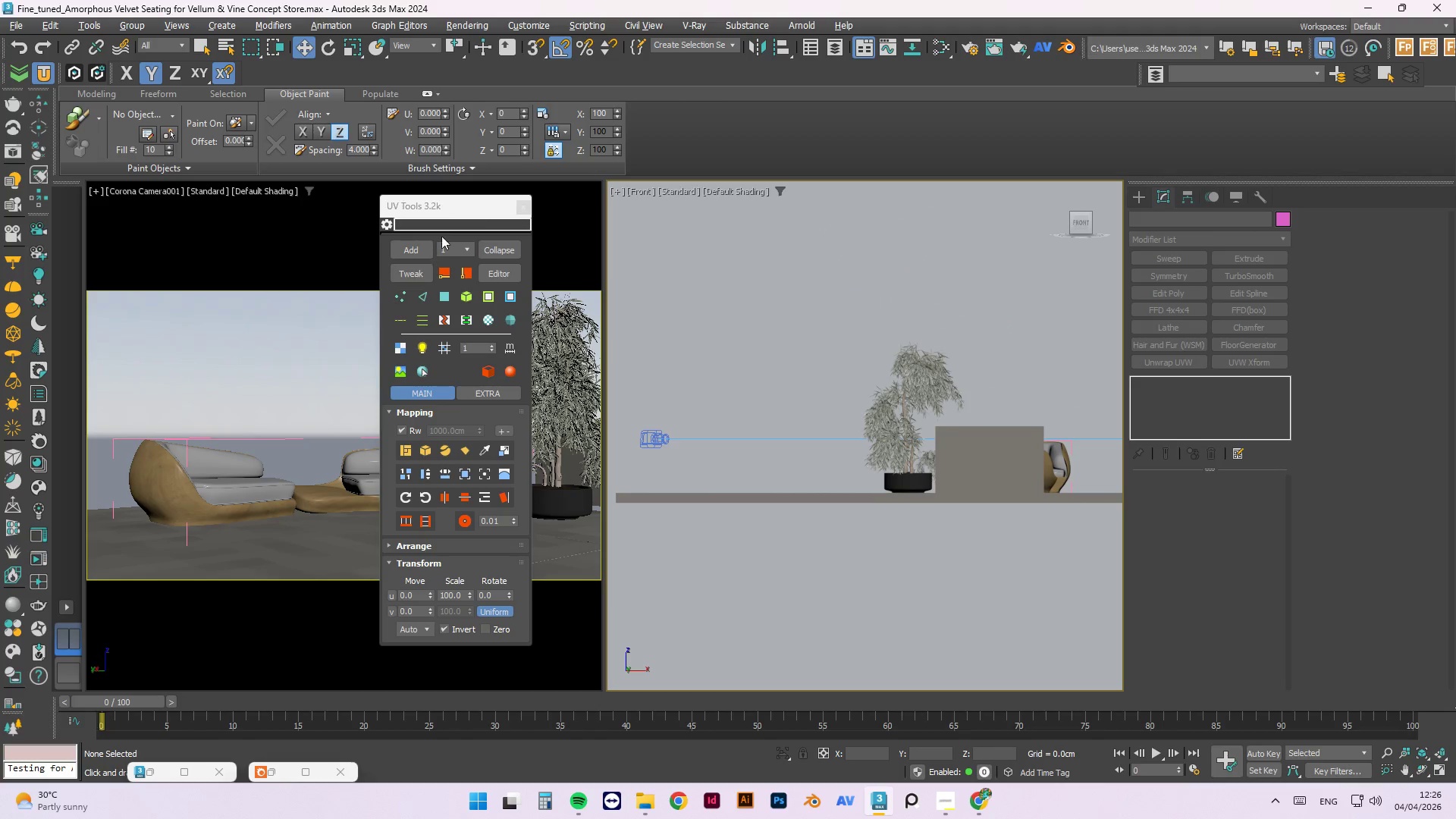 
scroll: coordinate [900, 485], scroll_direction: down, amount: 14.0
 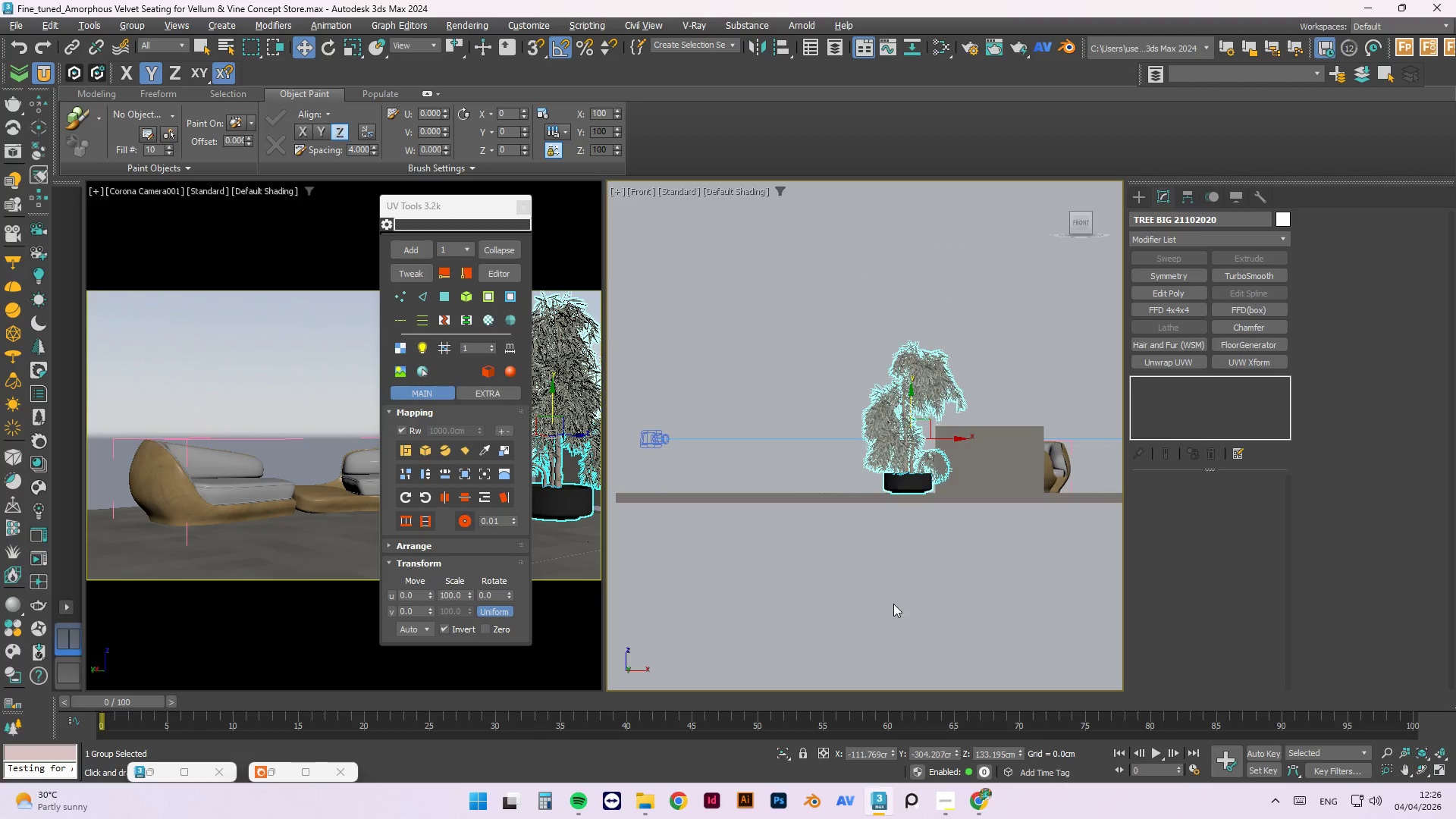 
left_click_drag(start_coordinate=[472, 203], to_coordinate=[439, 416])
 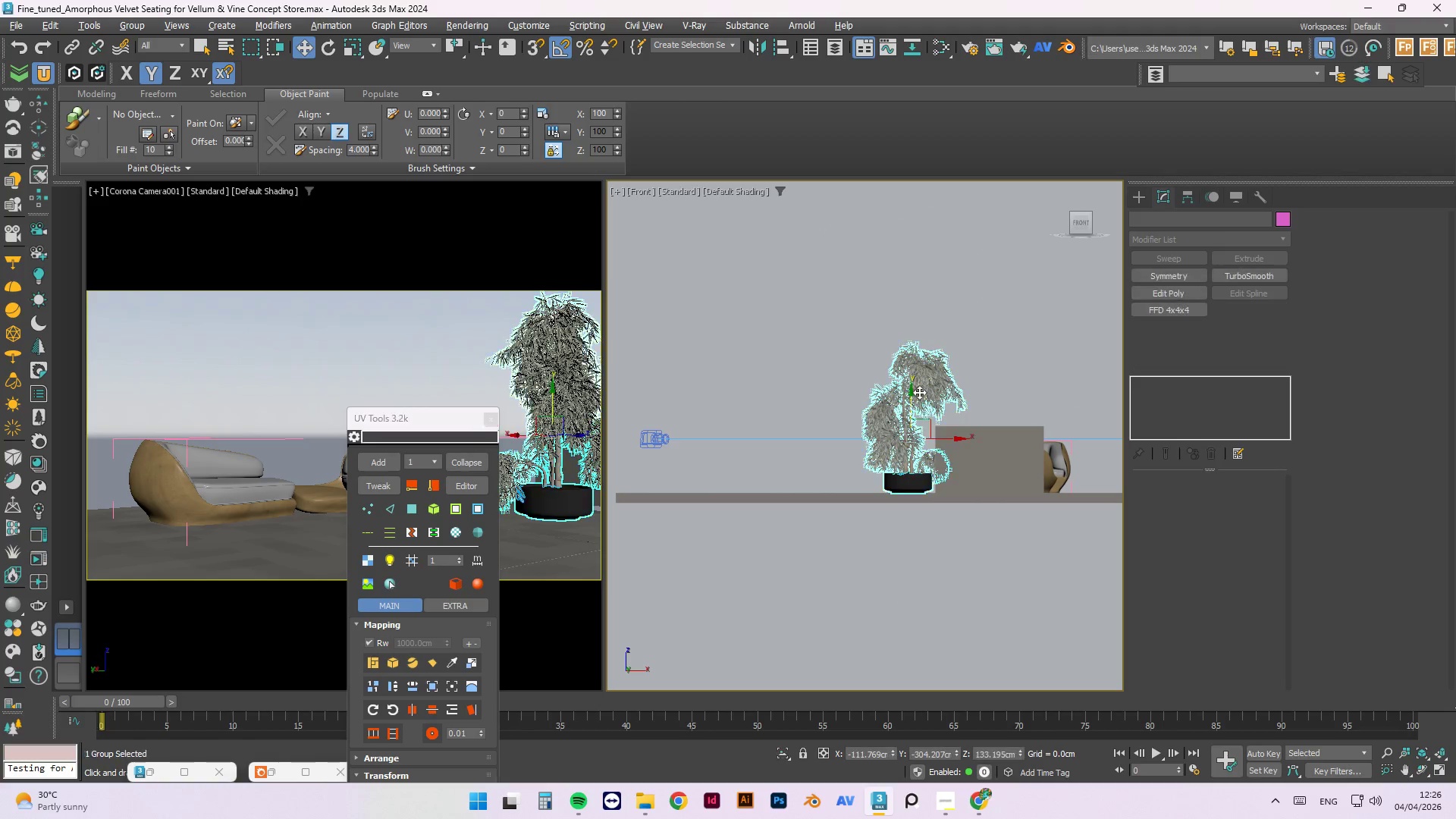 
hold_key(key=AltLeft, duration=1.5)
 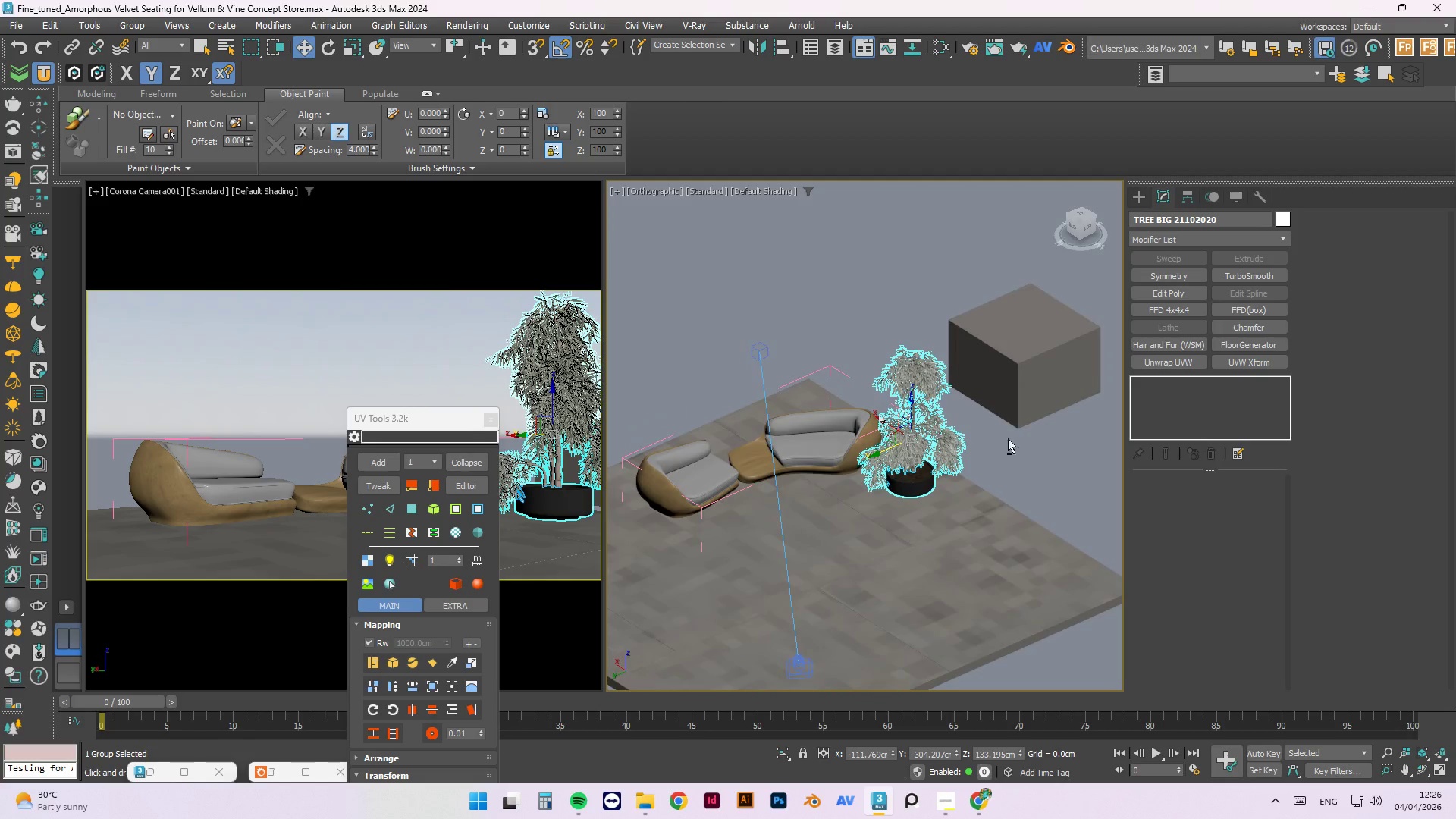 
key(Alt+AltLeft)
 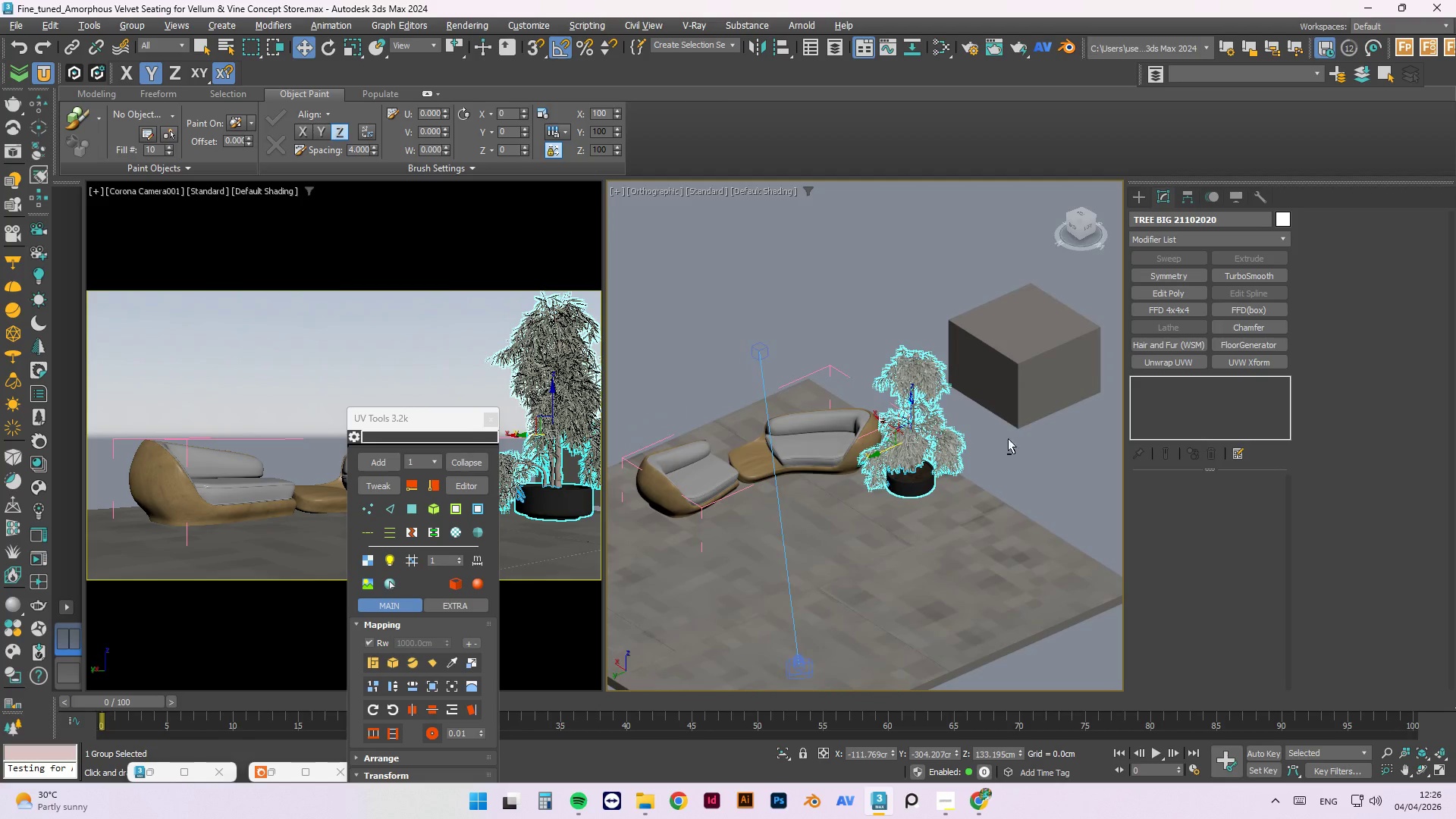 
key(Alt+AltLeft)
 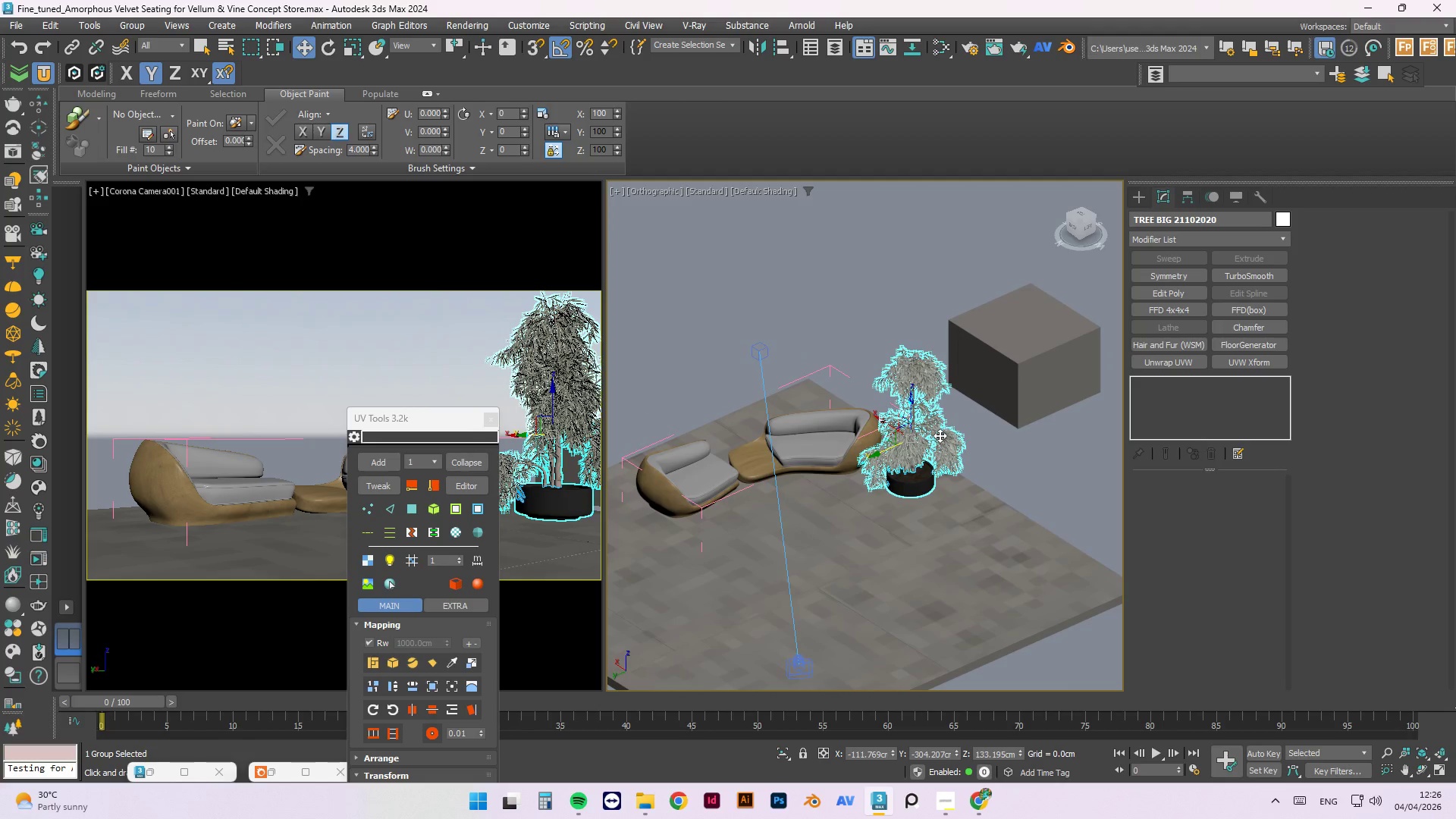 
key(E)
 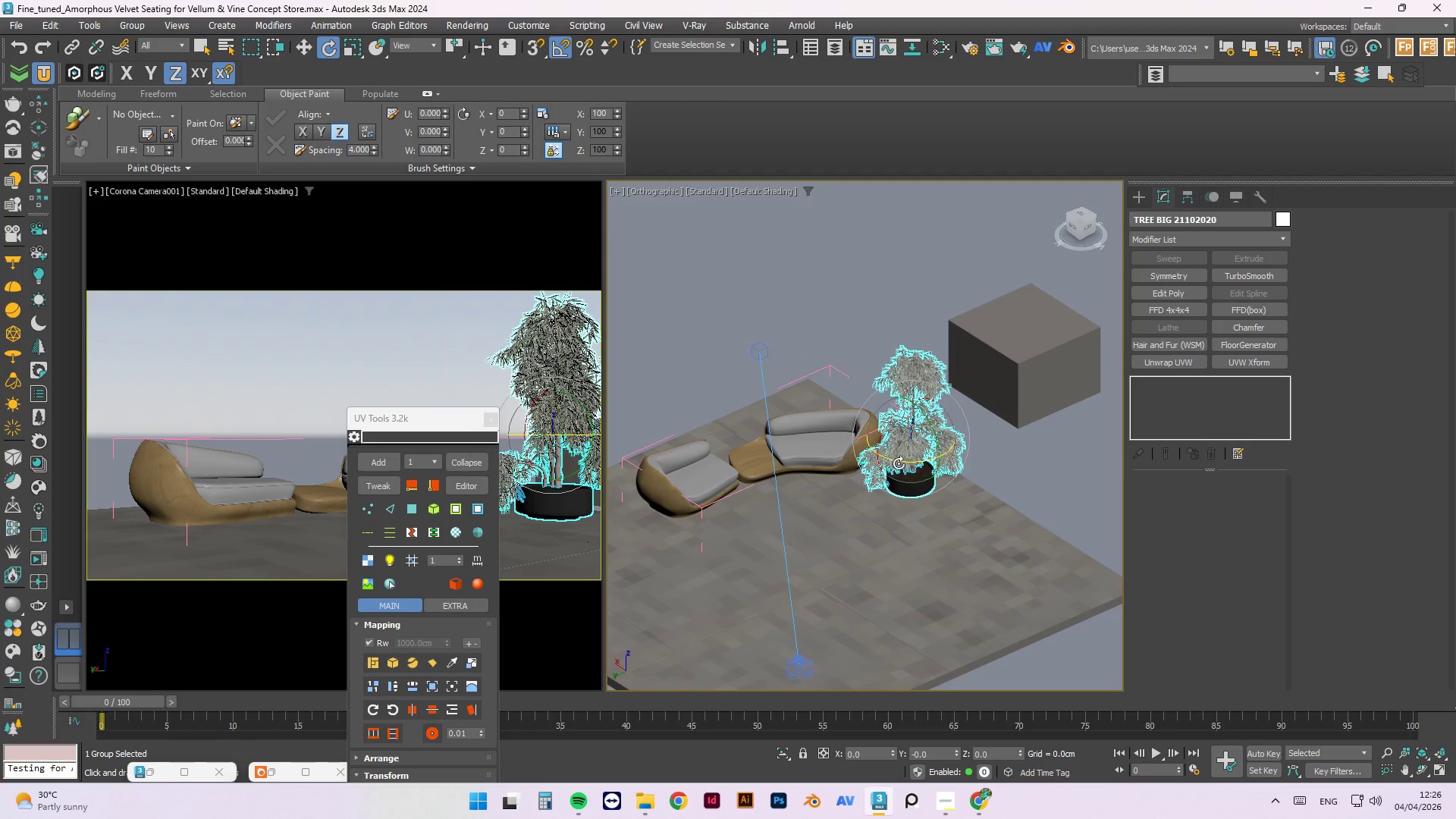 
left_click_drag(start_coordinate=[901, 463], to_coordinate=[854, 432])
 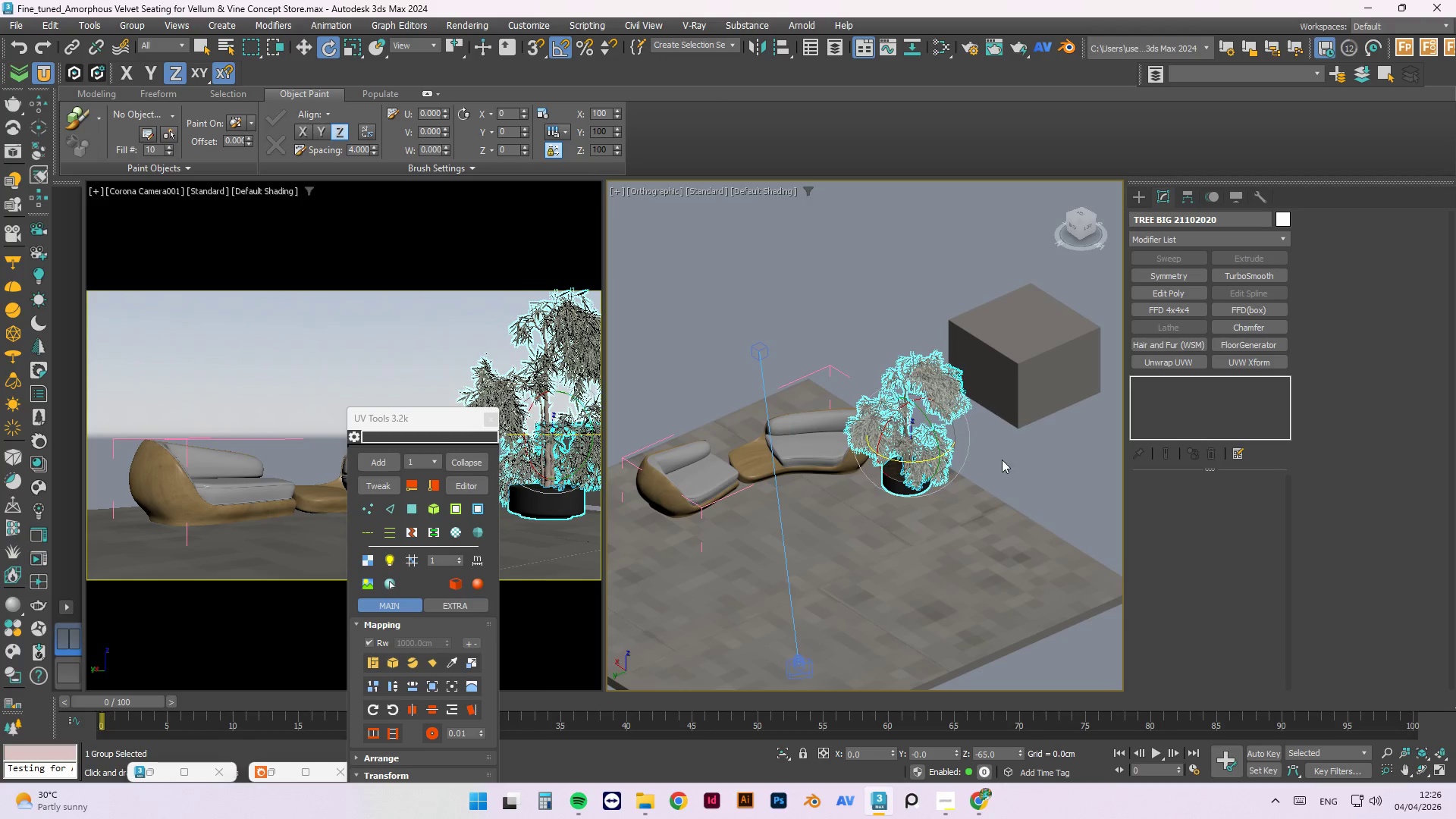 
left_click([1005, 457])
 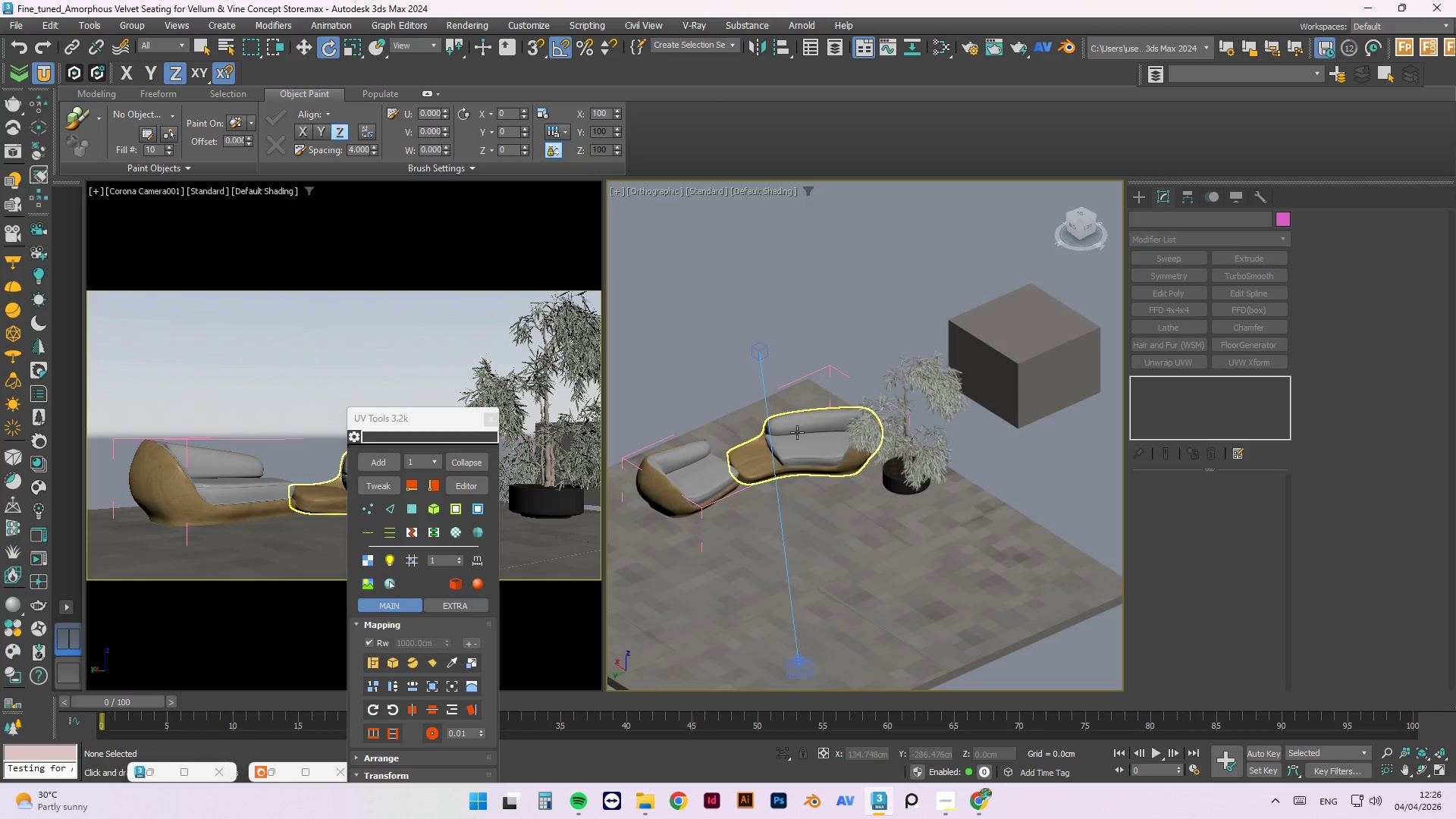 
left_click([797, 431])
 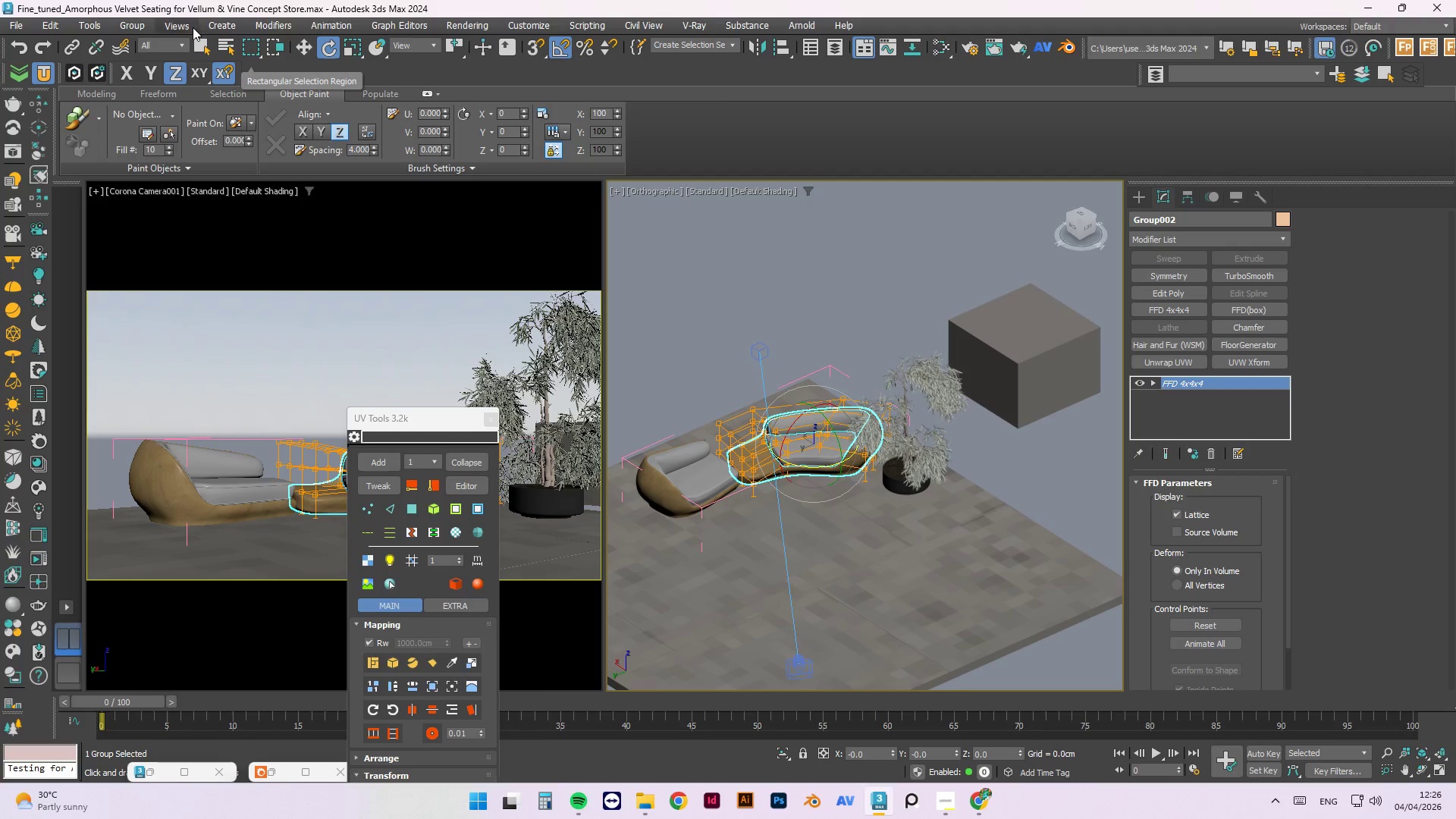 
left_click([145, 23])
 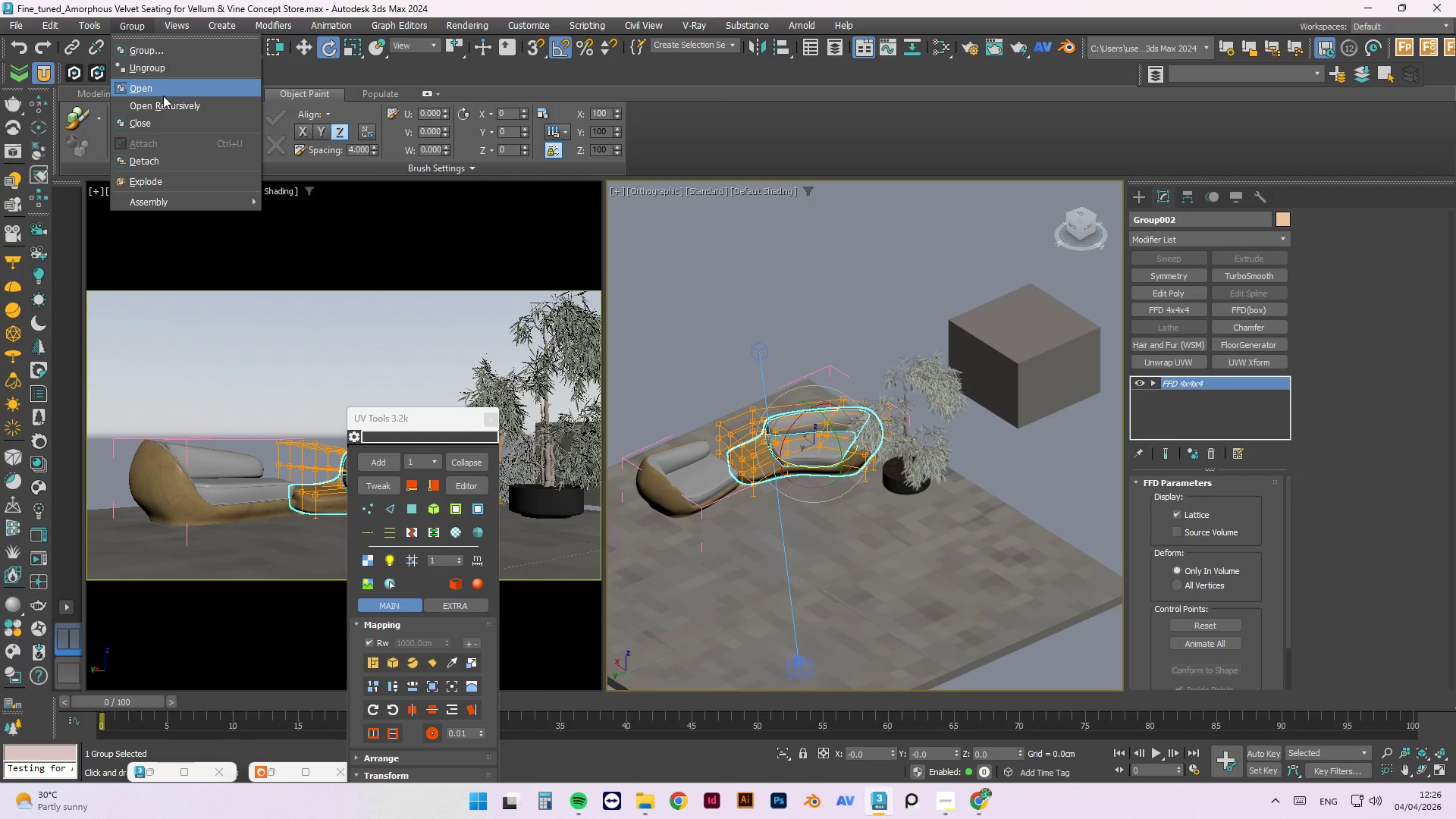 
left_click([164, 126])
 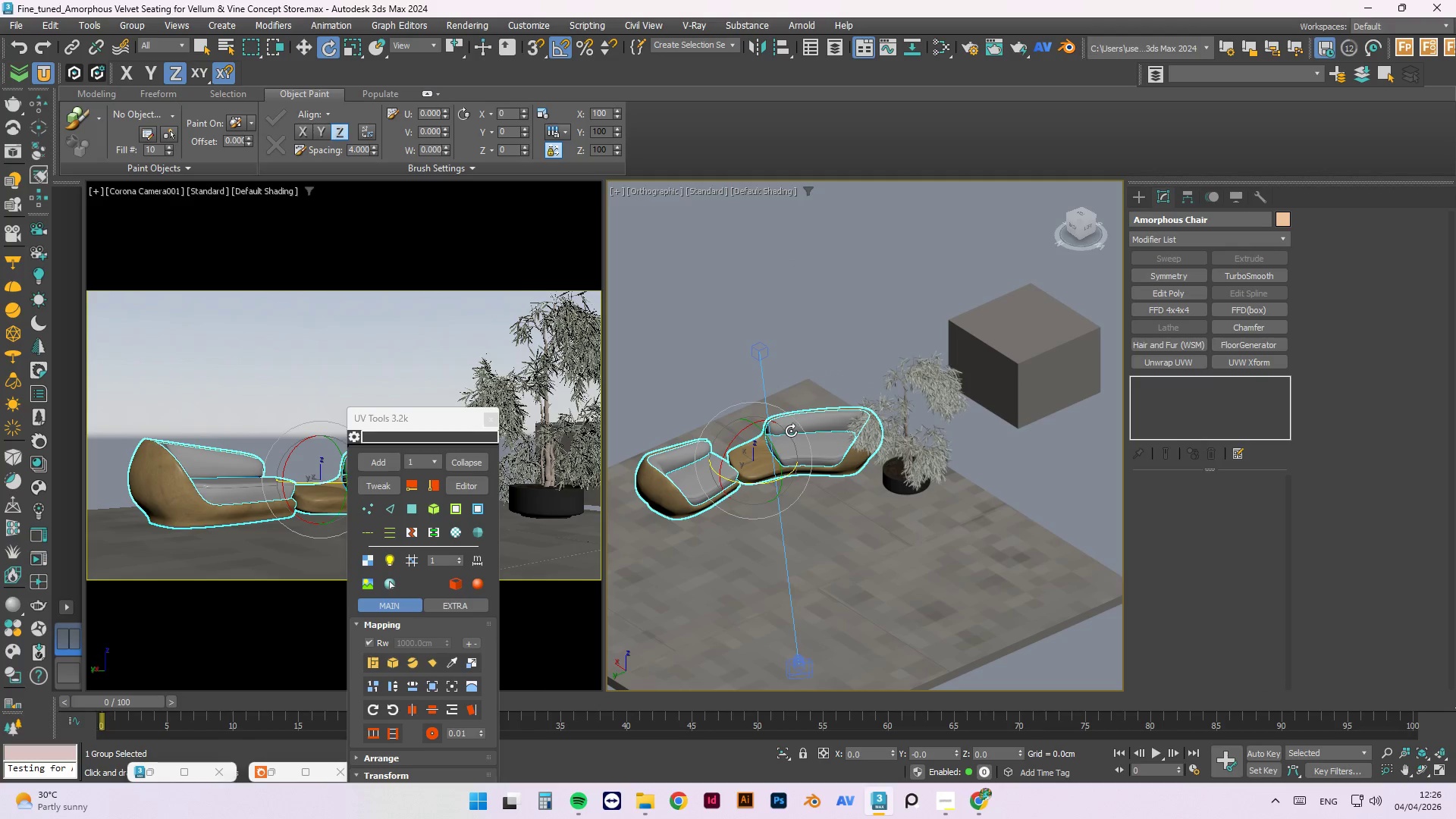 
key(W)
 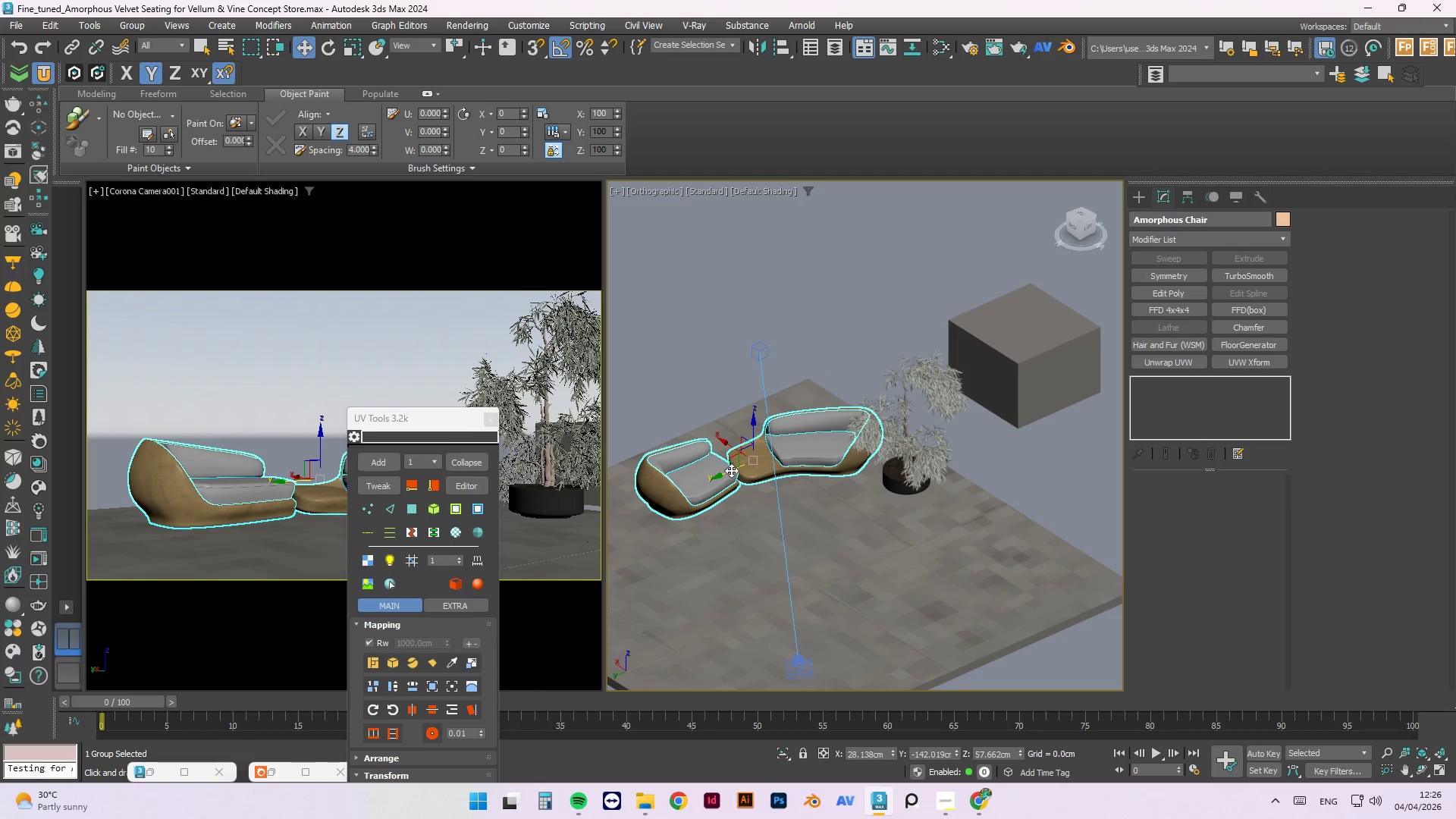 
left_click_drag(start_coordinate=[730, 473], to_coordinate=[713, 476])
 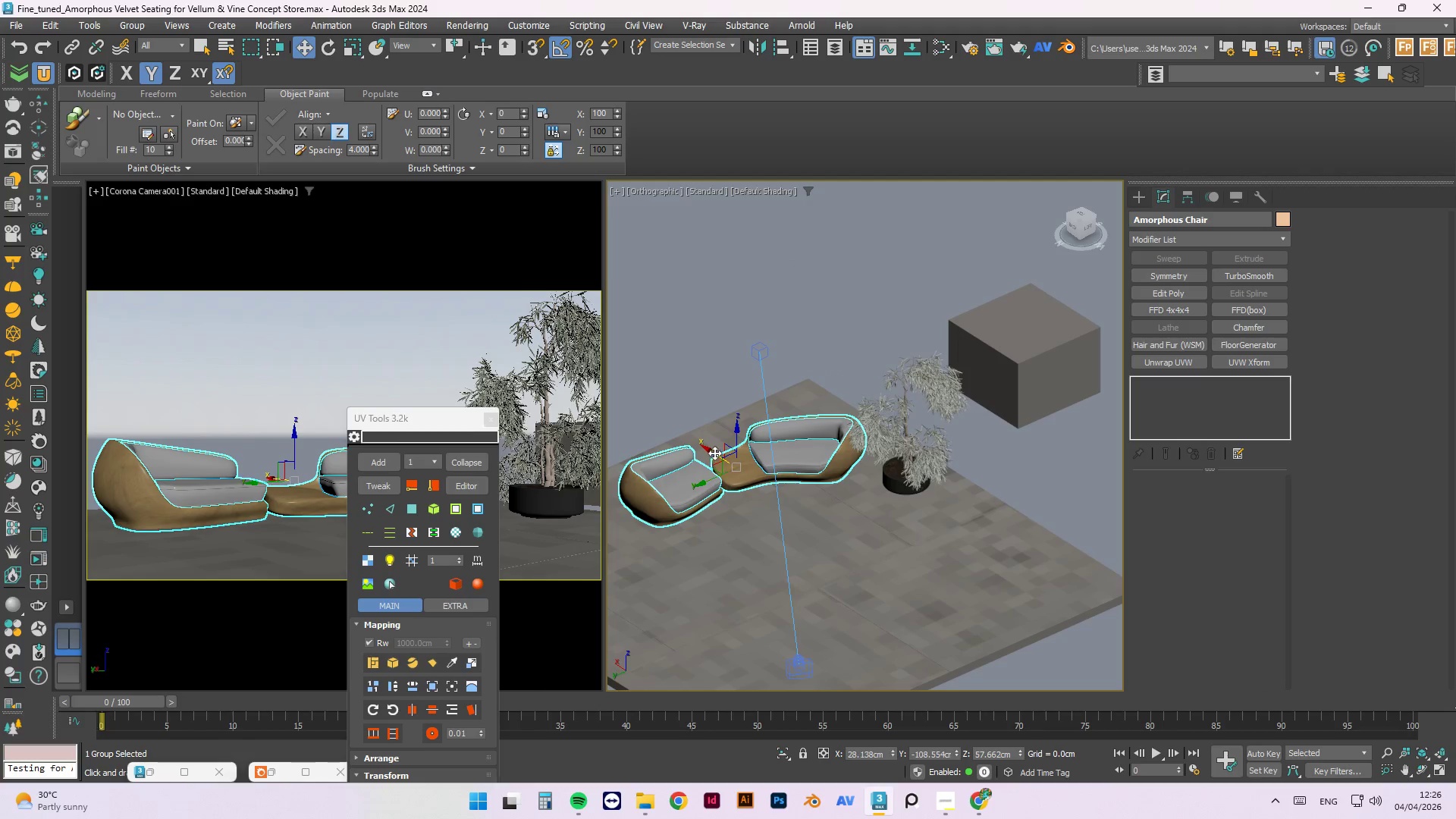 
left_click_drag(start_coordinate=[714, 453], to_coordinate=[710, 449])
 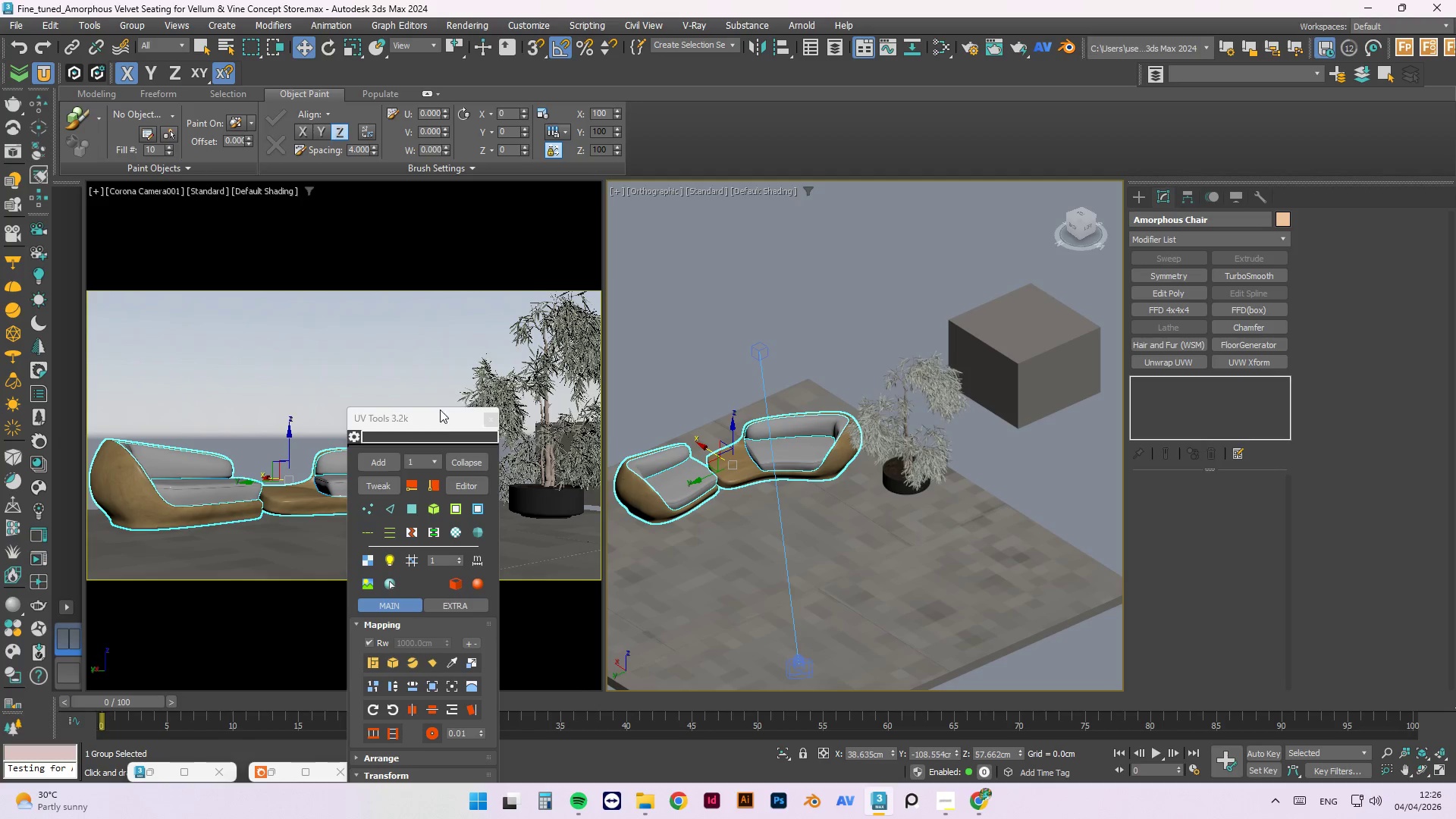 
left_click_drag(start_coordinate=[438, 418], to_coordinate=[1278, 328])
 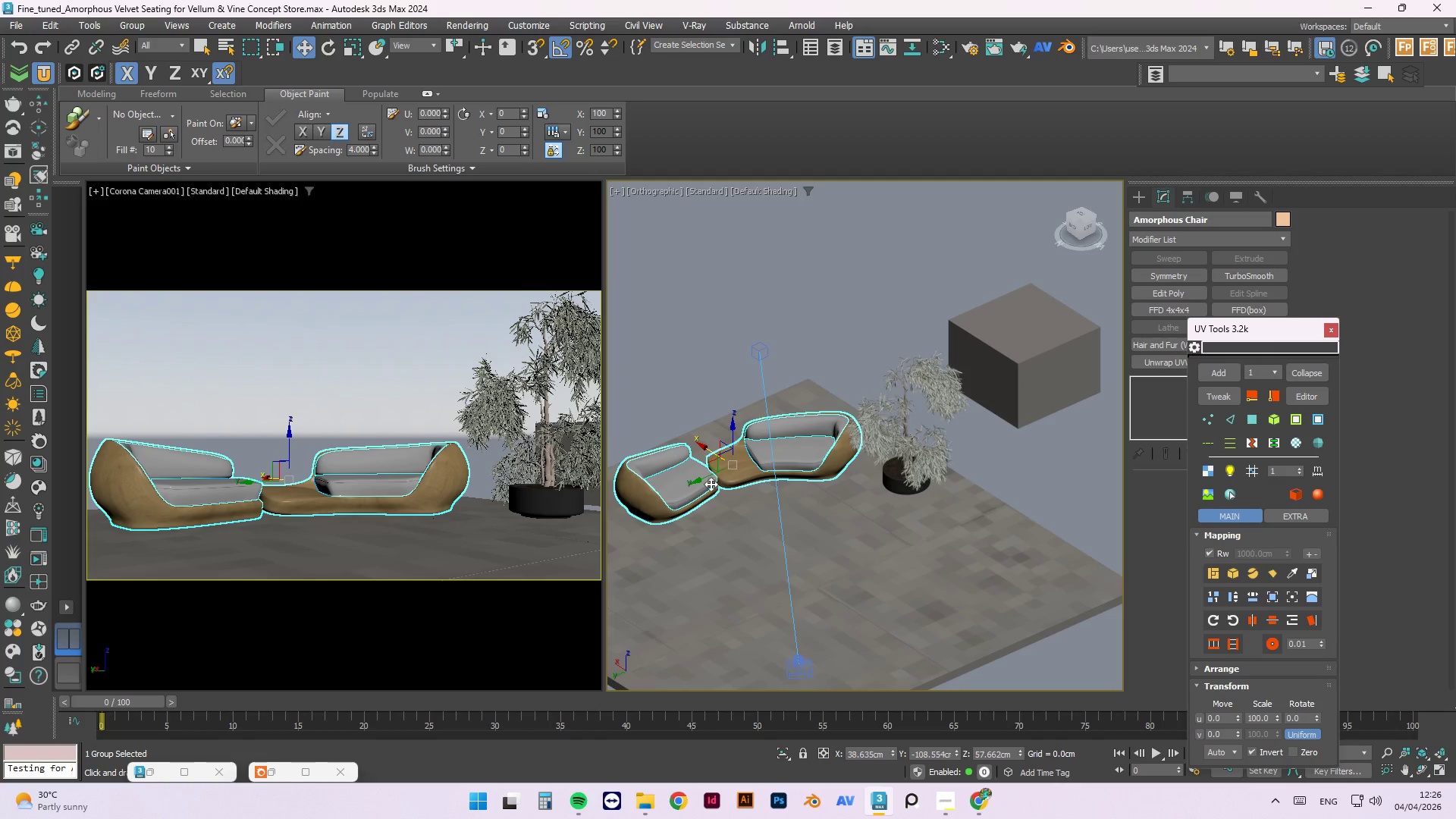 
left_click_drag(start_coordinate=[705, 475], to_coordinate=[723, 457])
 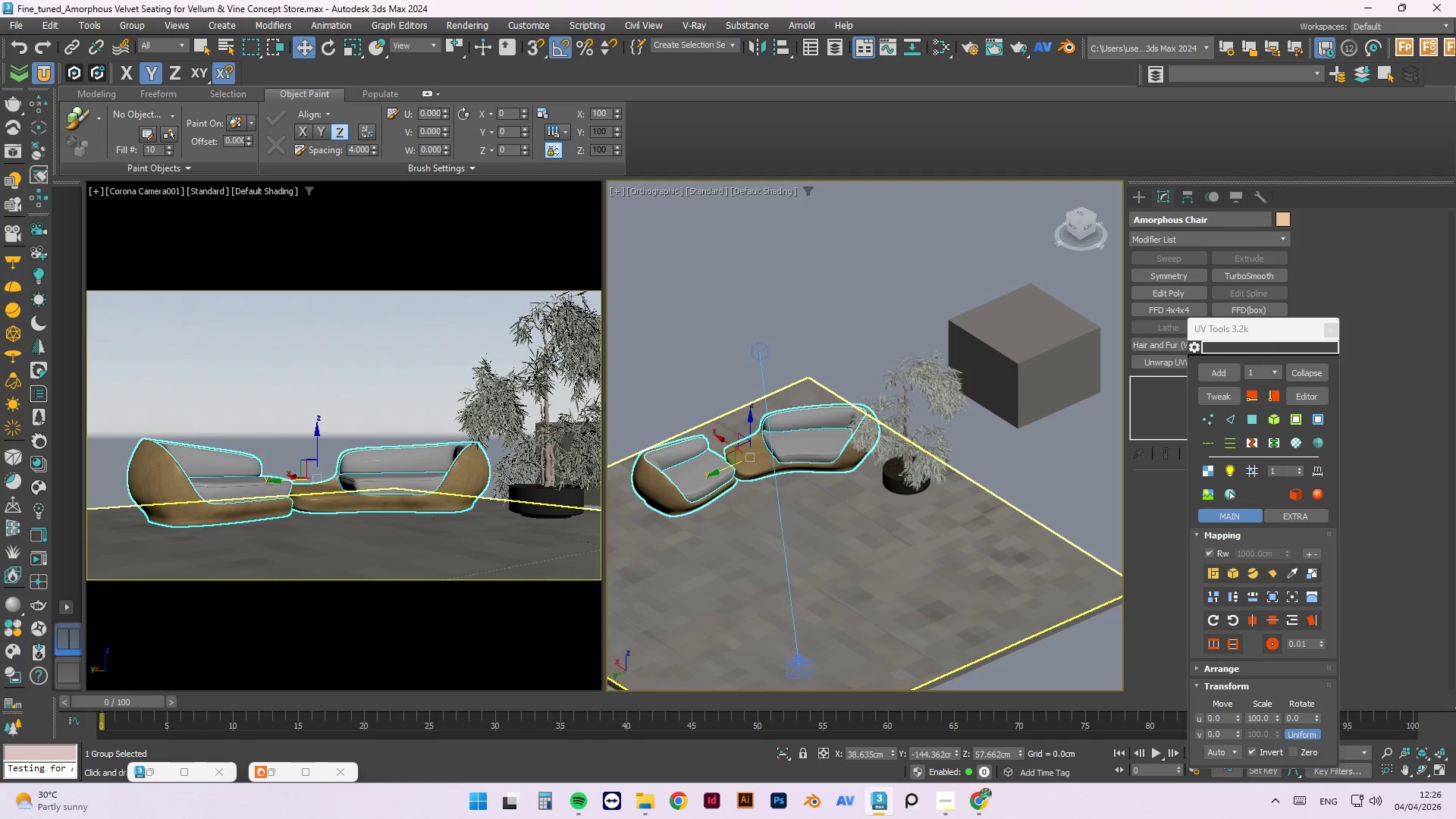 
left_click([905, 475])
 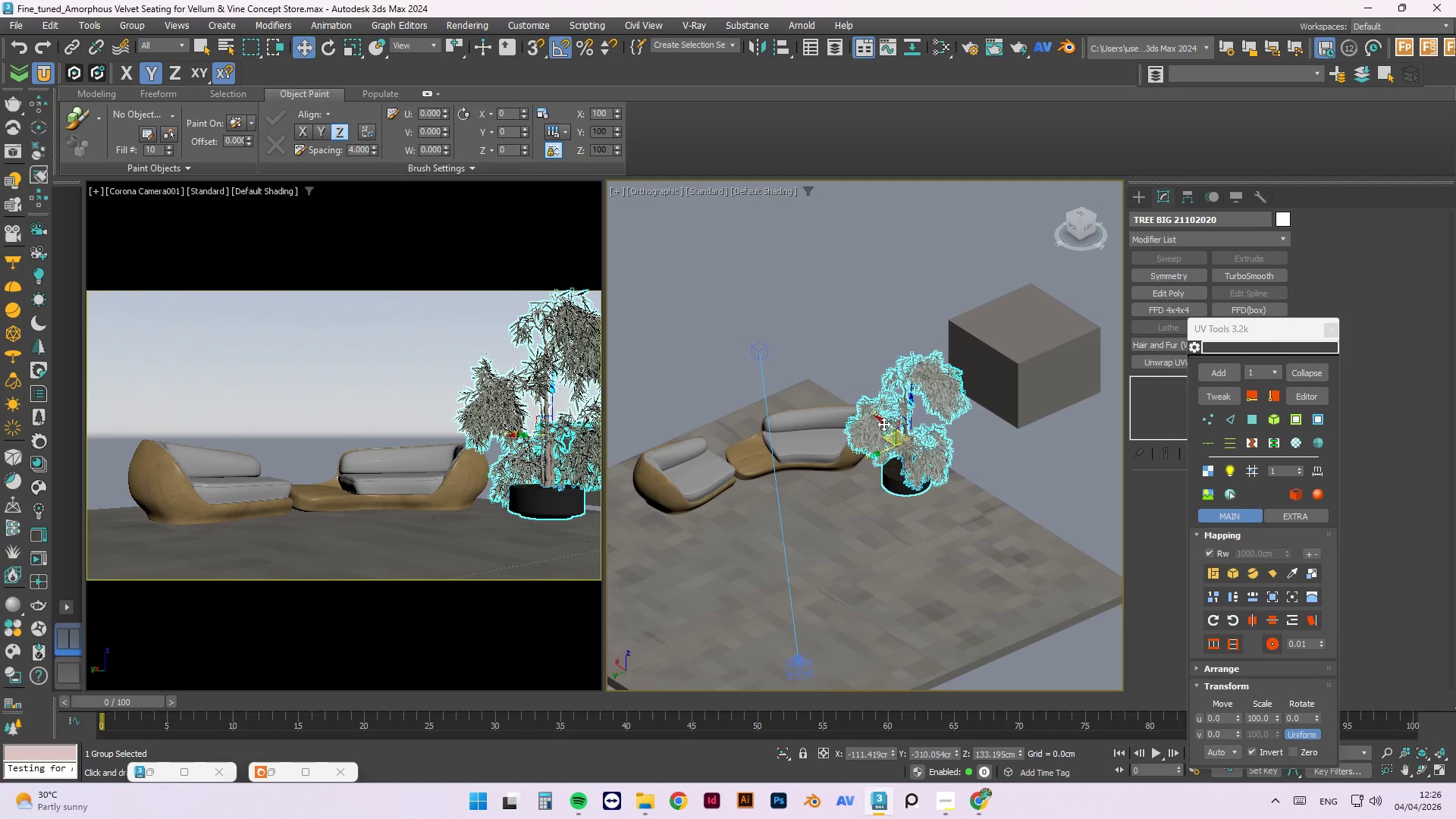 
left_click_drag(start_coordinate=[884, 419], to_coordinate=[880, 418])
 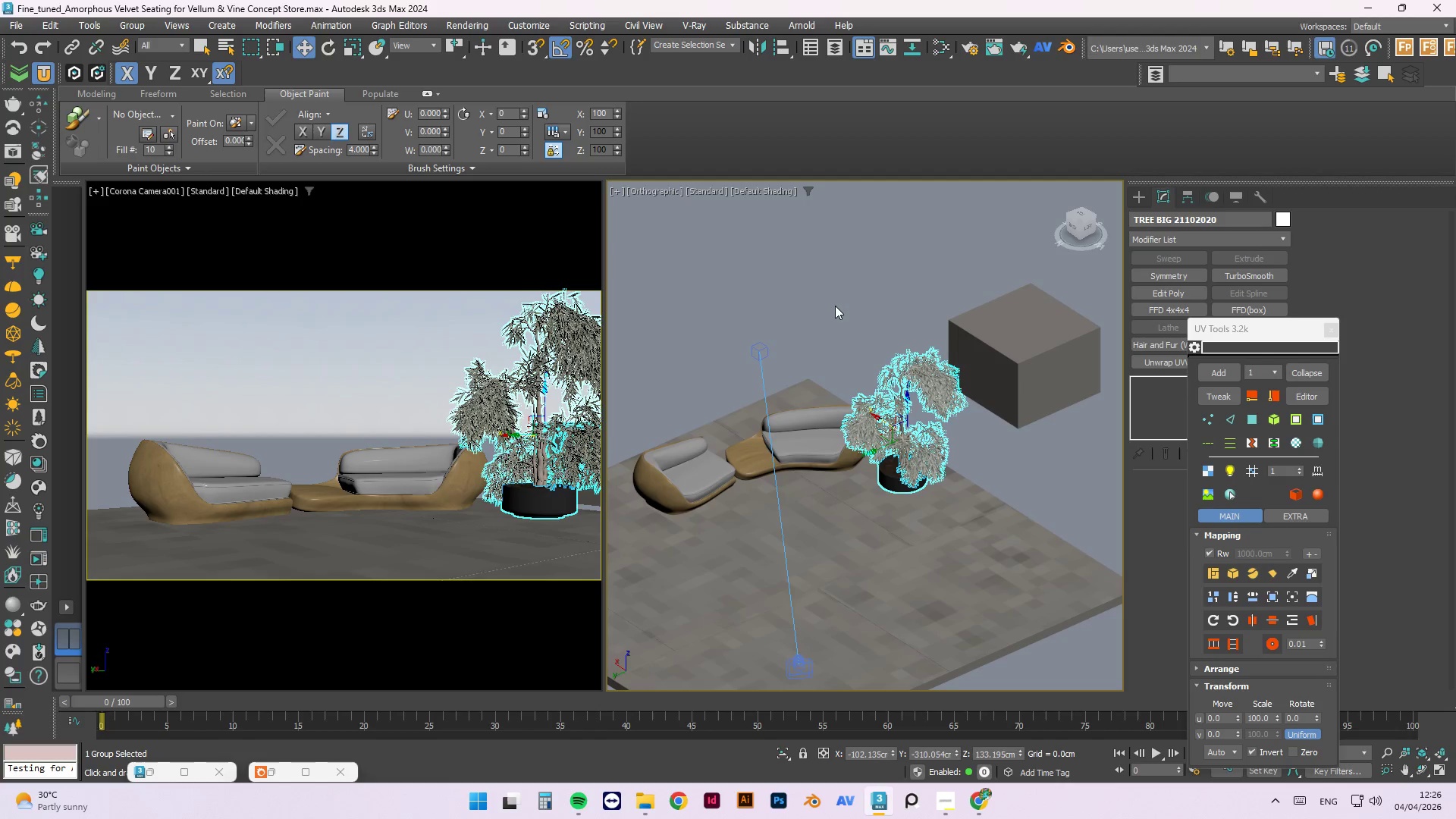 
left_click([835, 306])
 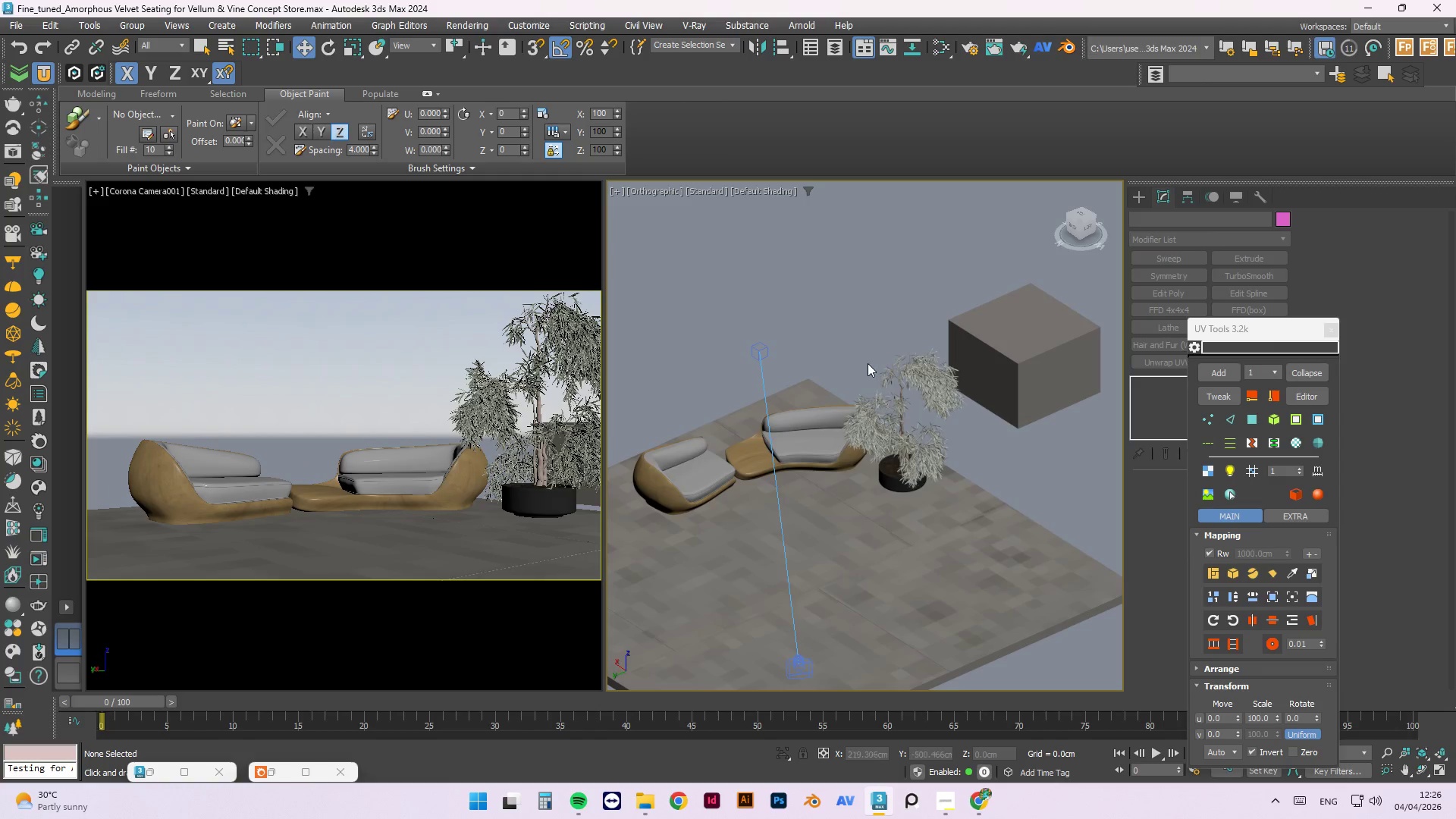 
hold_key(key=AltLeft, duration=0.84)
 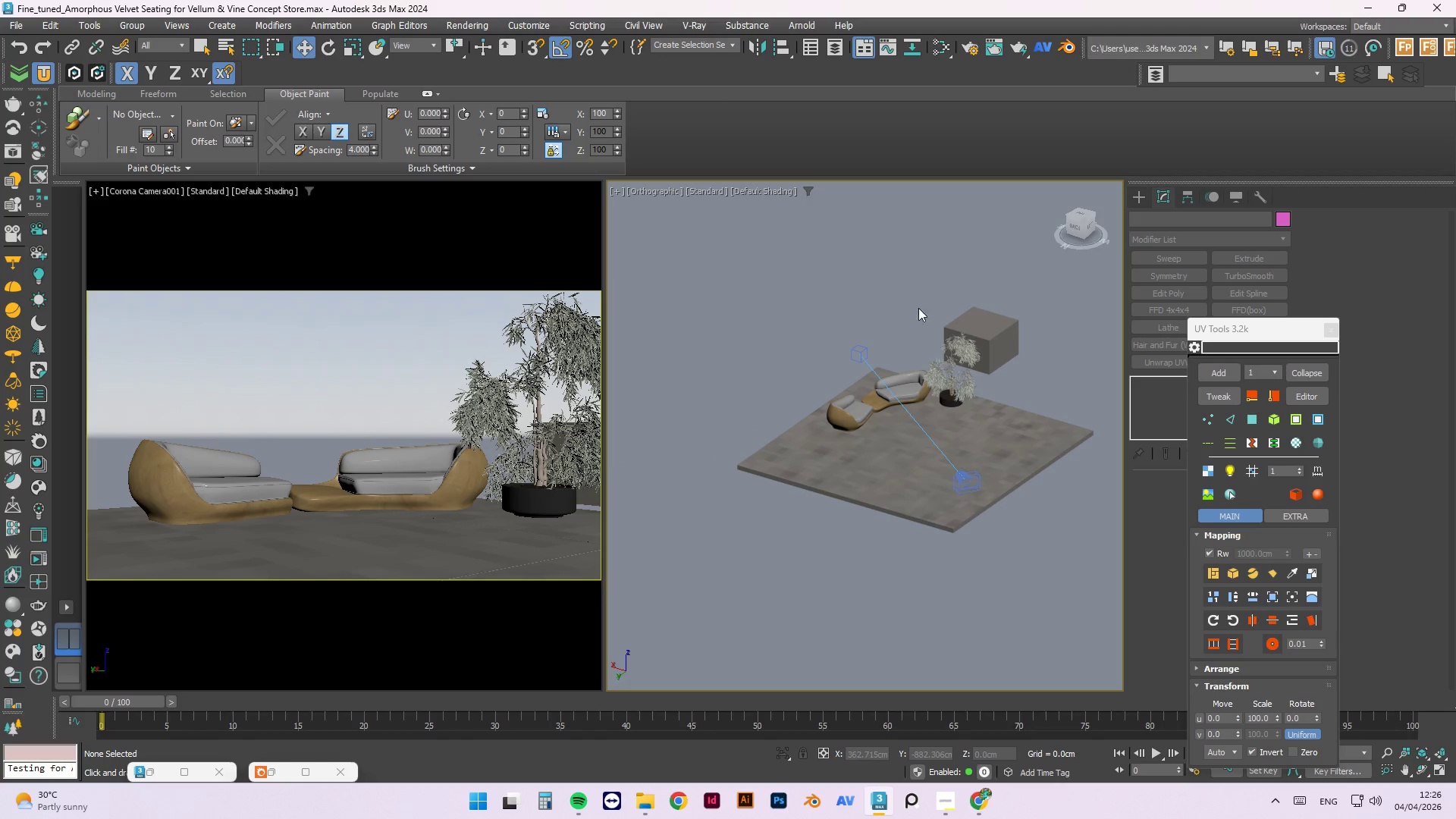 
scroll: coordinate [864, 362], scroll_direction: down, amount: 2.0
 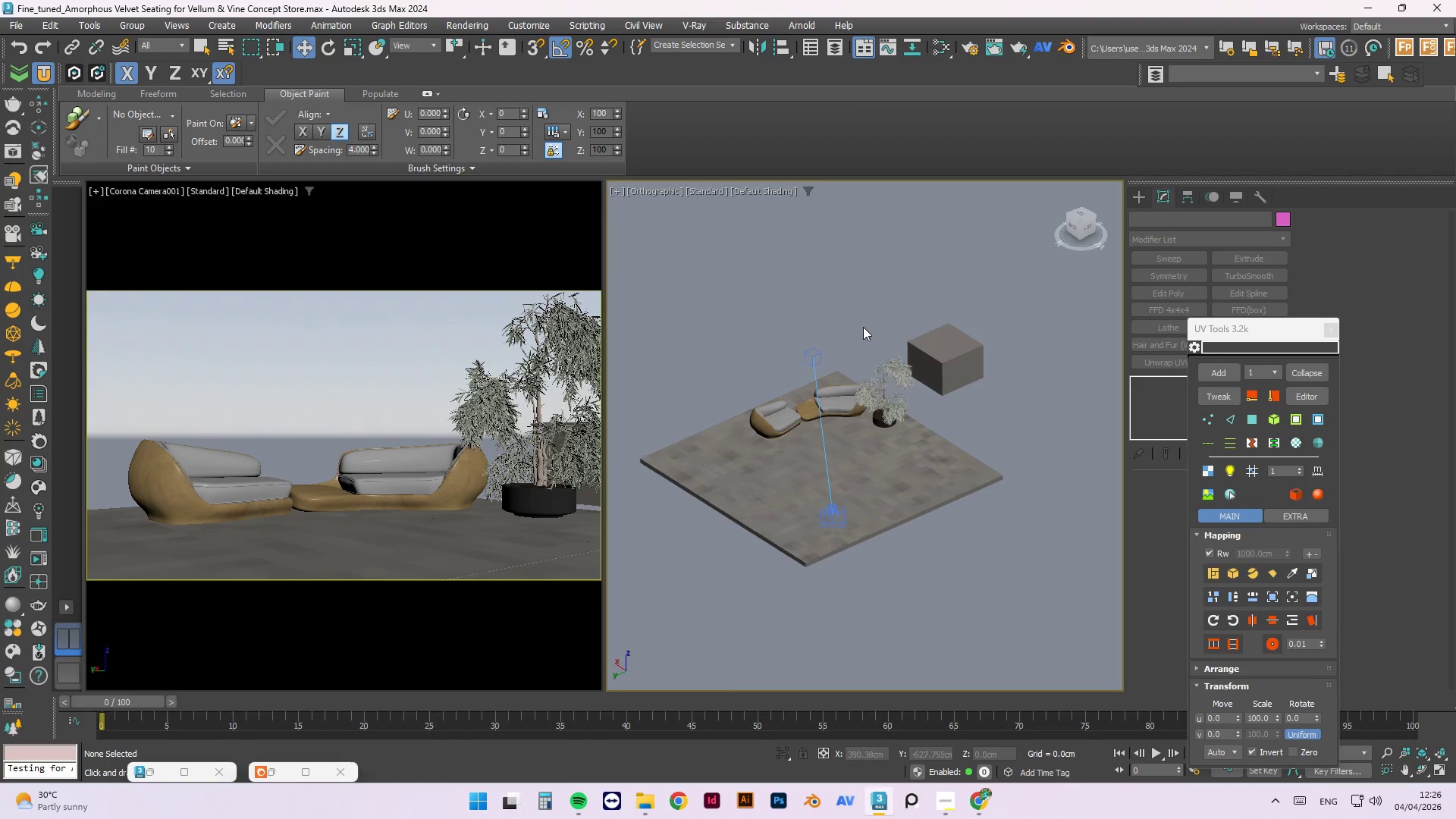 
hold_key(key=AltLeft, duration=25.14)
left_click([641, 799])
 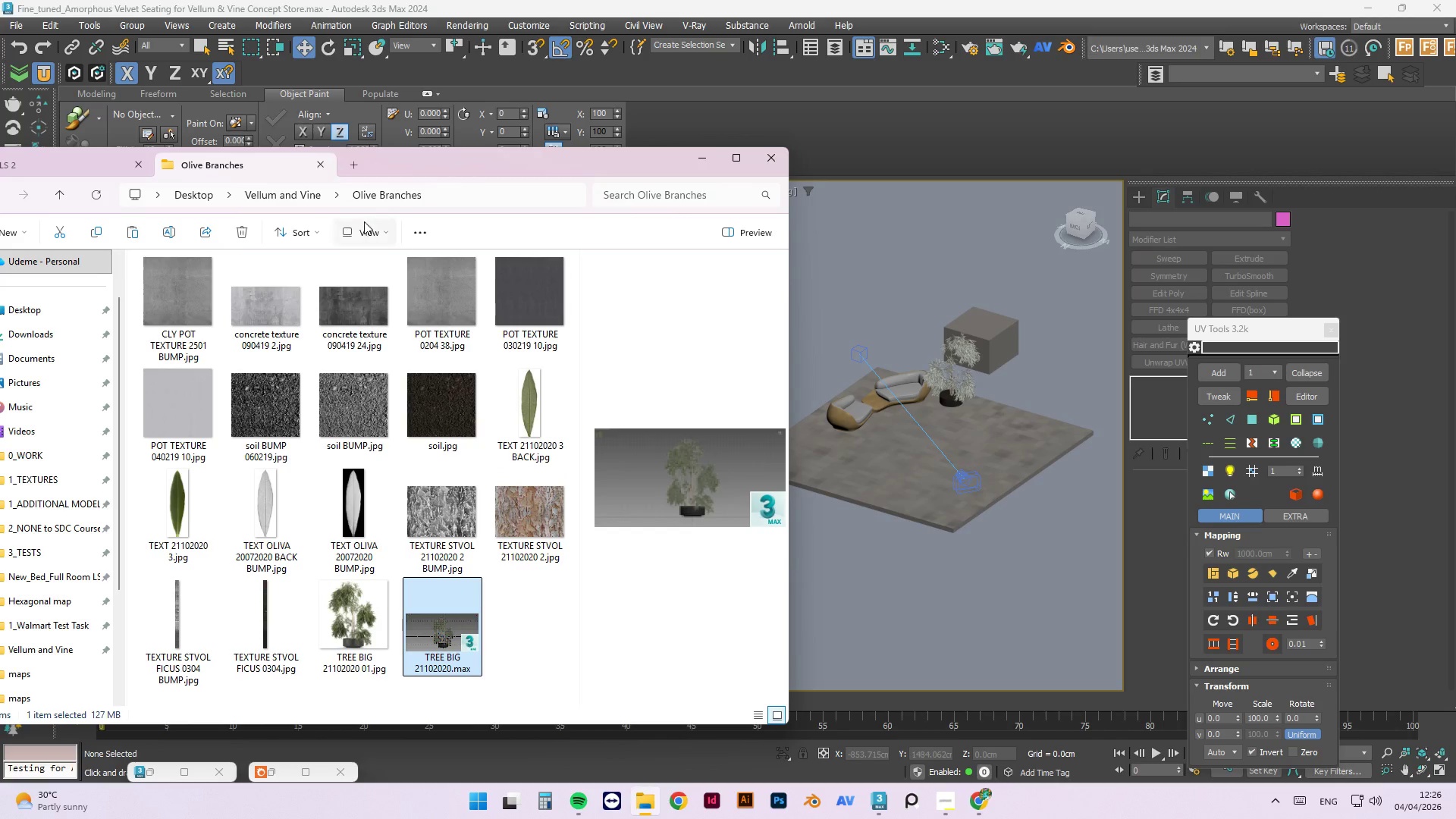 
left_click([308, 195])
 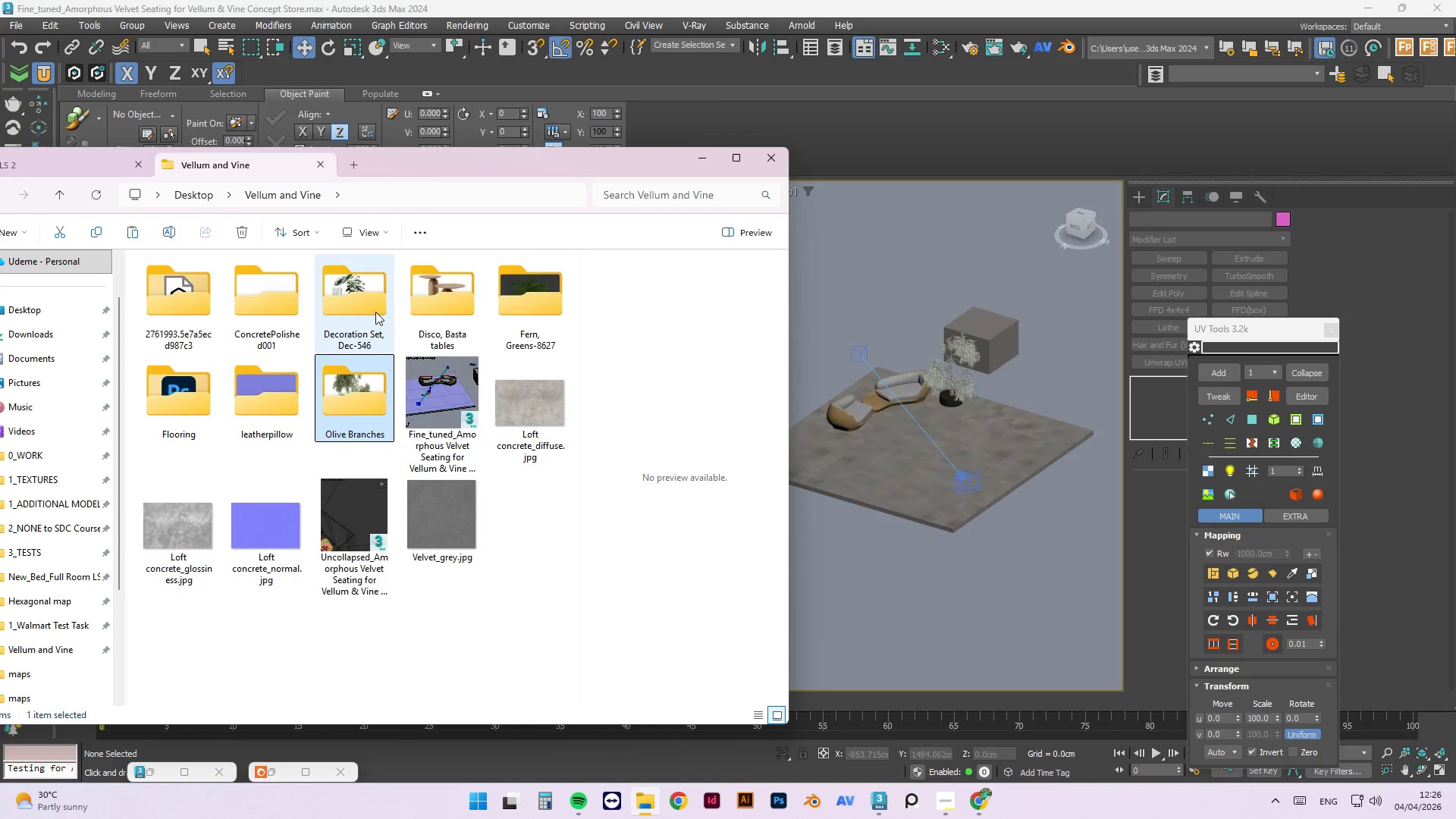 
double_click([375, 312])
 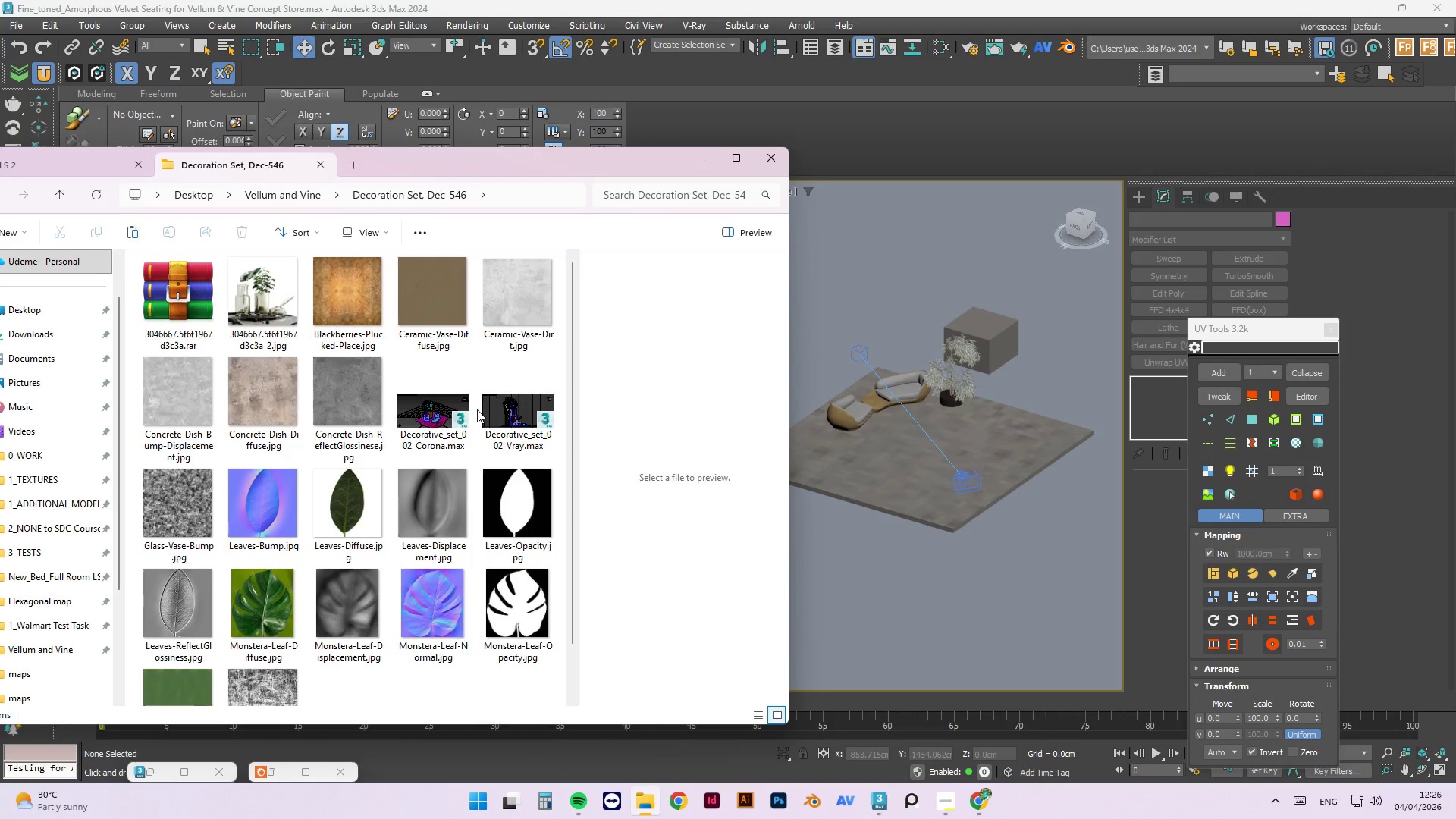 
left_click_drag(start_coordinate=[403, 425], to_coordinate=[882, 420])
 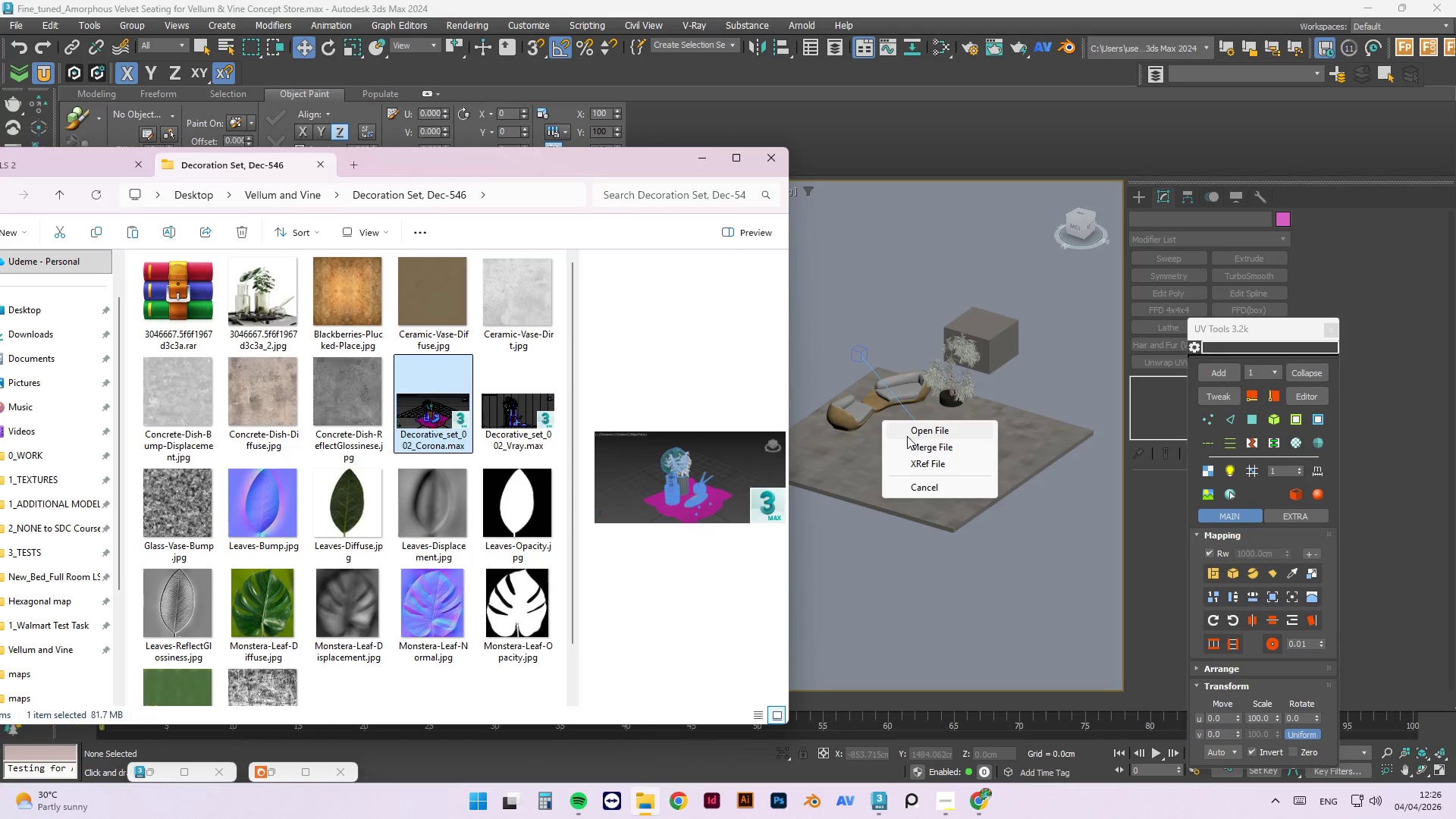 
left_click([915, 441])
 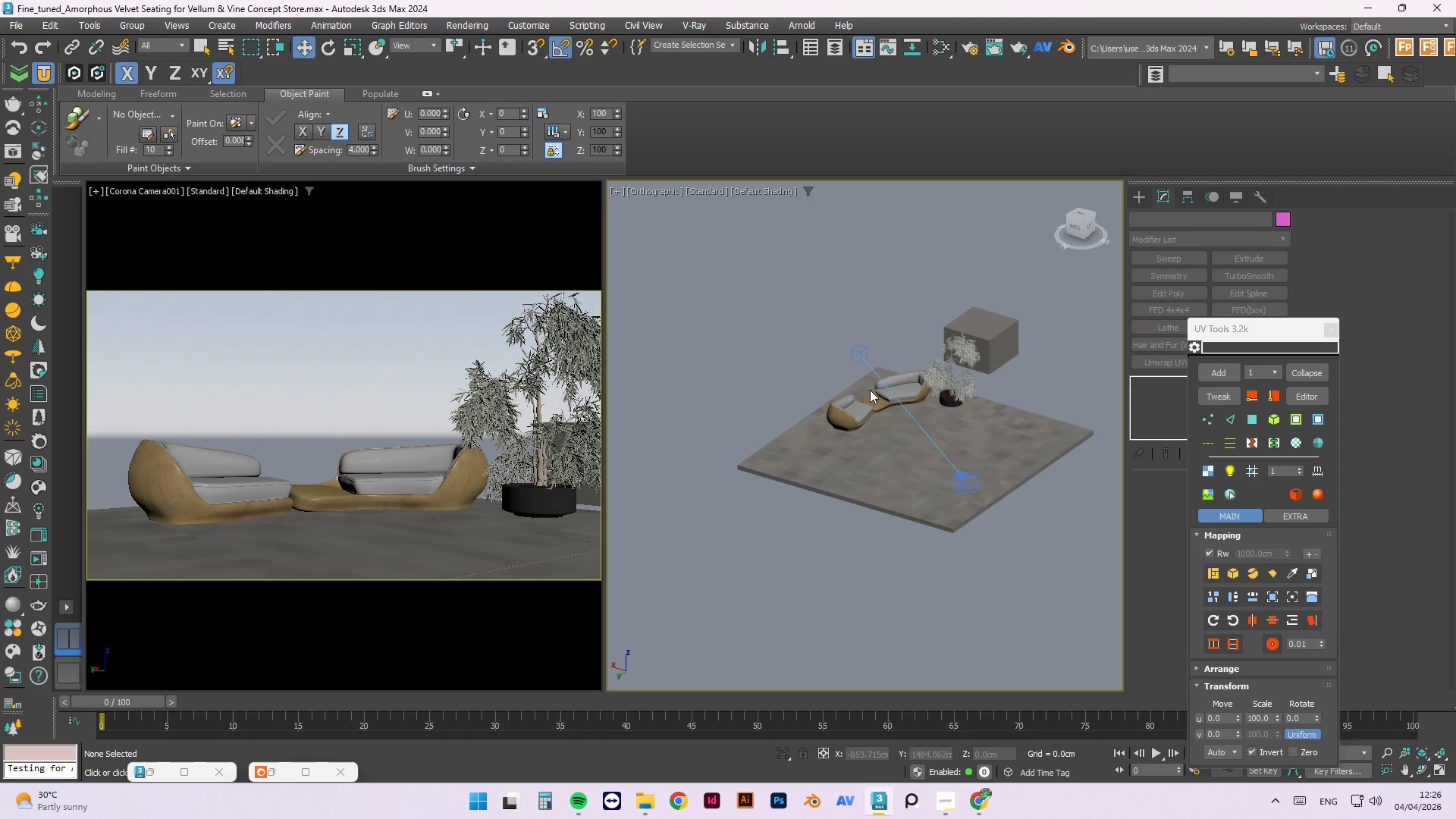 
scroll: coordinate [871, 391], scroll_direction: up, amount: 8.0
 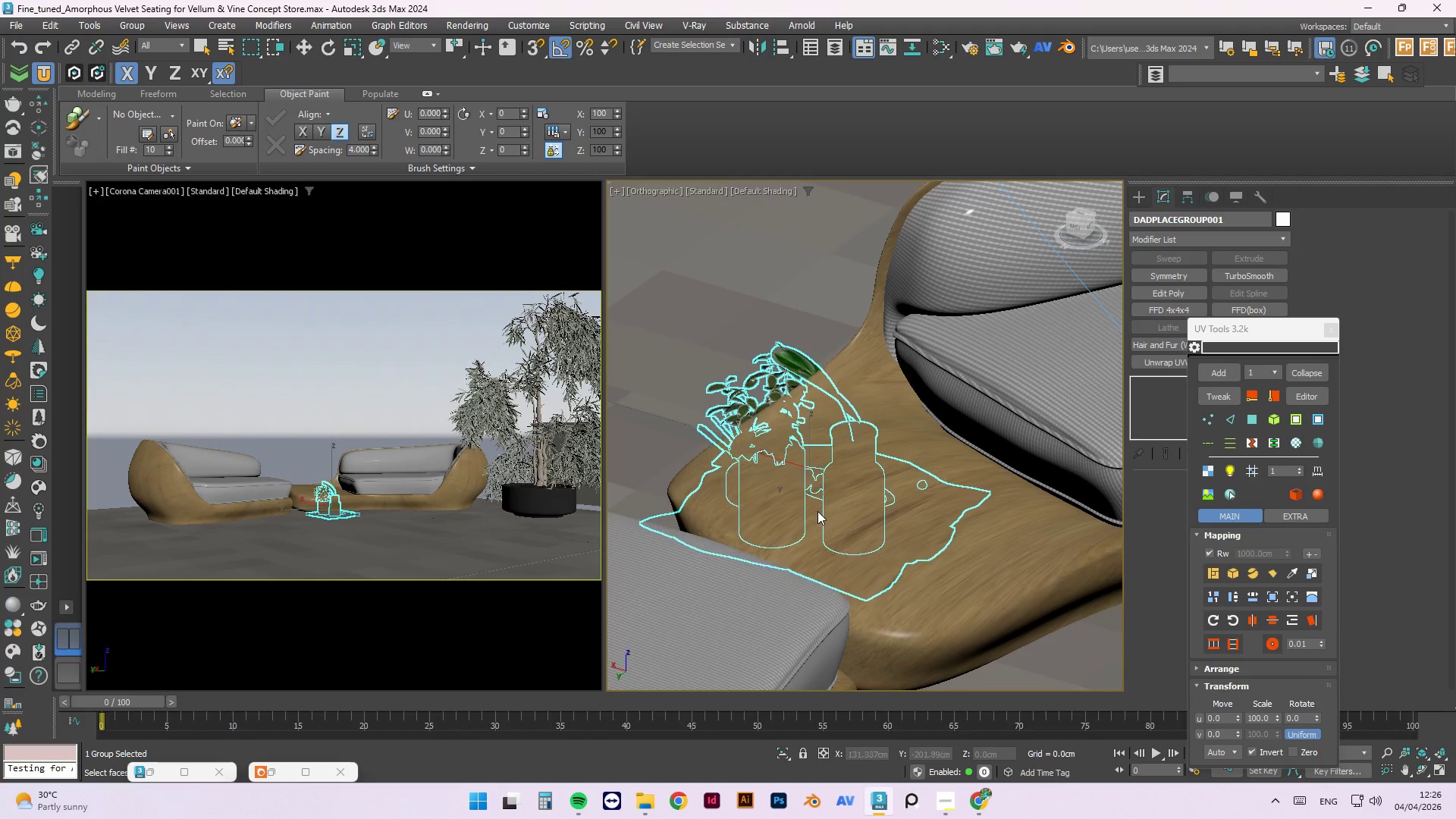 
scroll: coordinate [818, 491], scroll_direction: down, amount: 5.0
 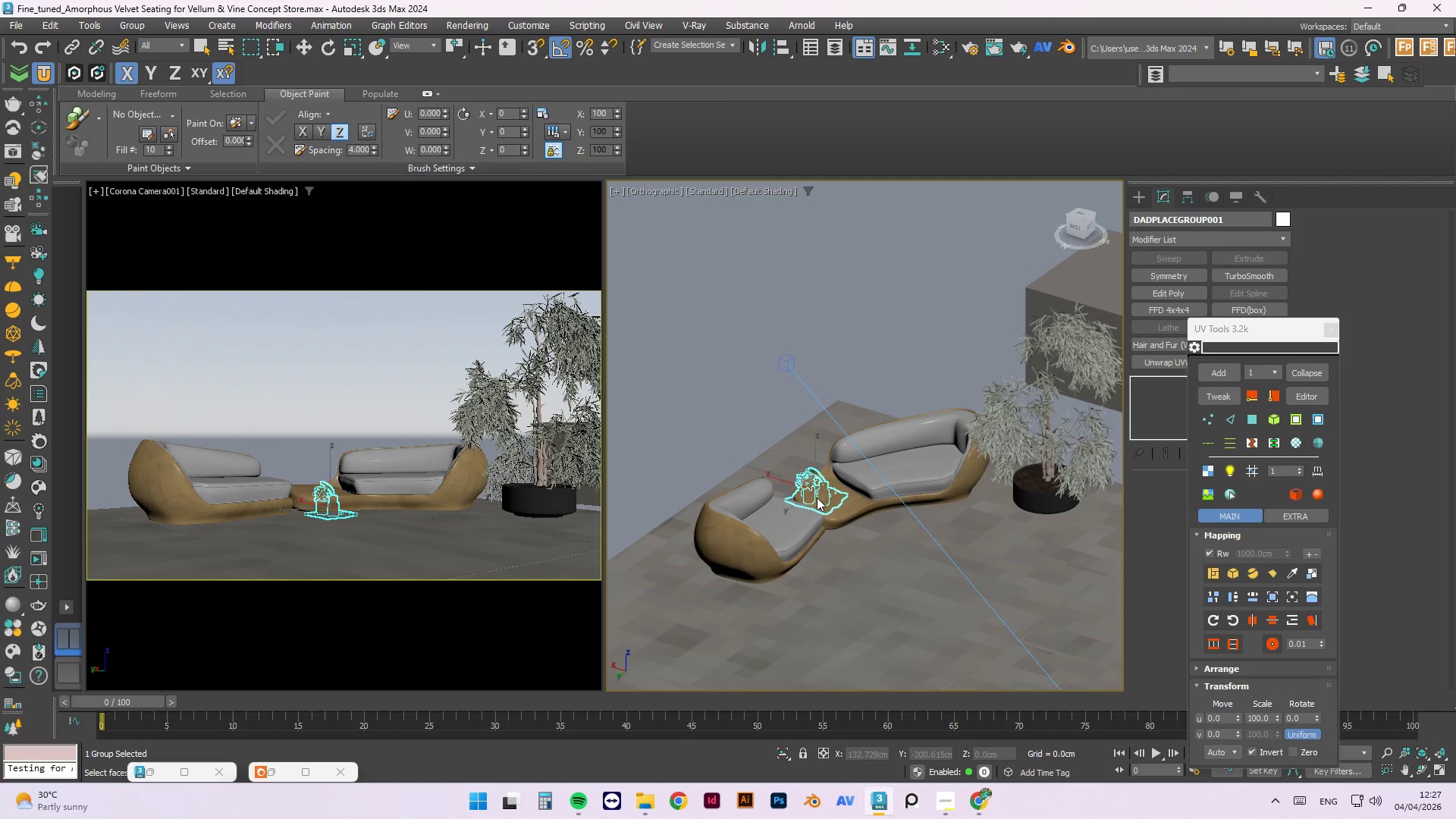 
scroll: coordinate [829, 503], scroll_direction: up, amount: 3.0
 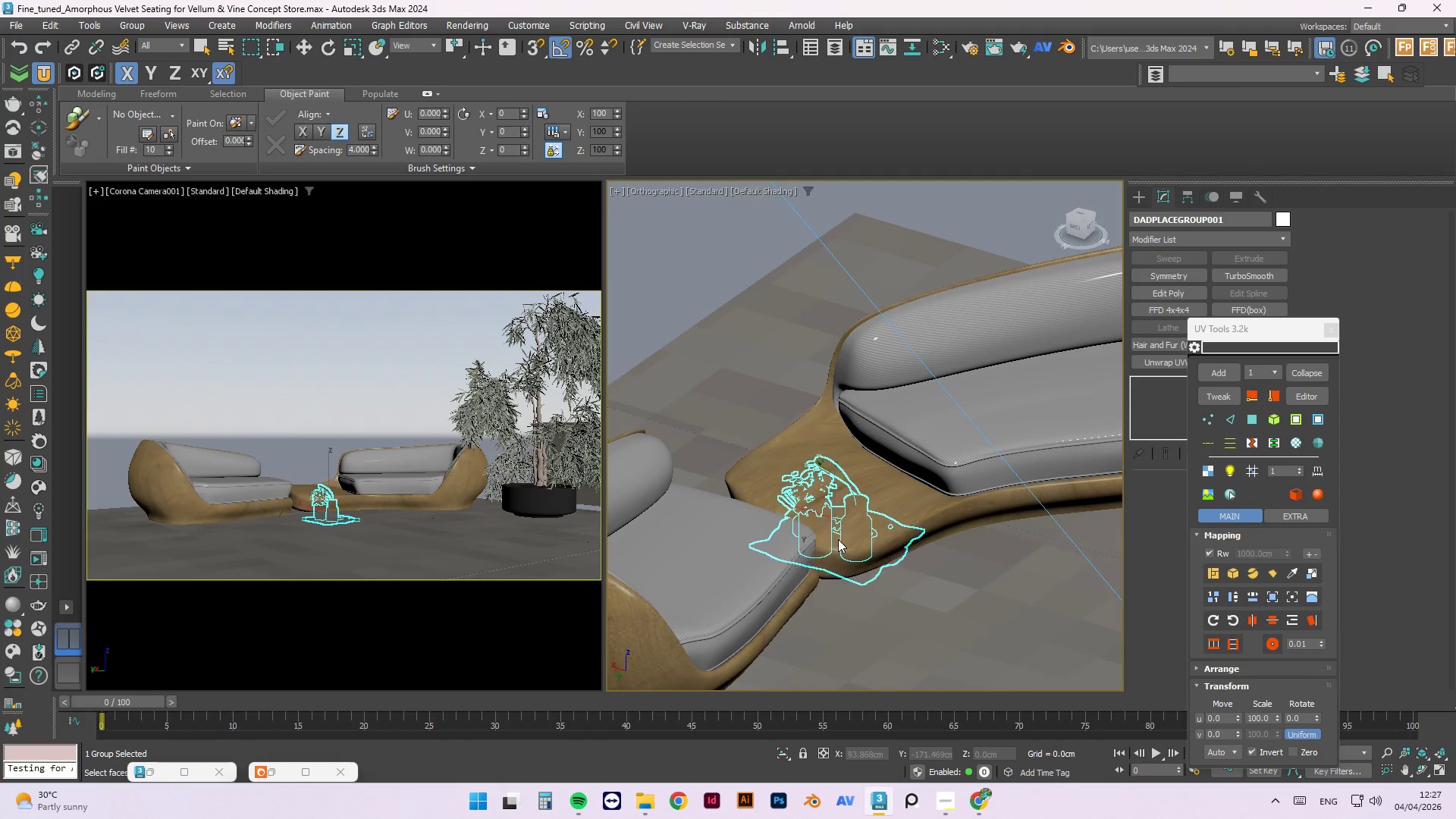 
left_click([838, 532])
 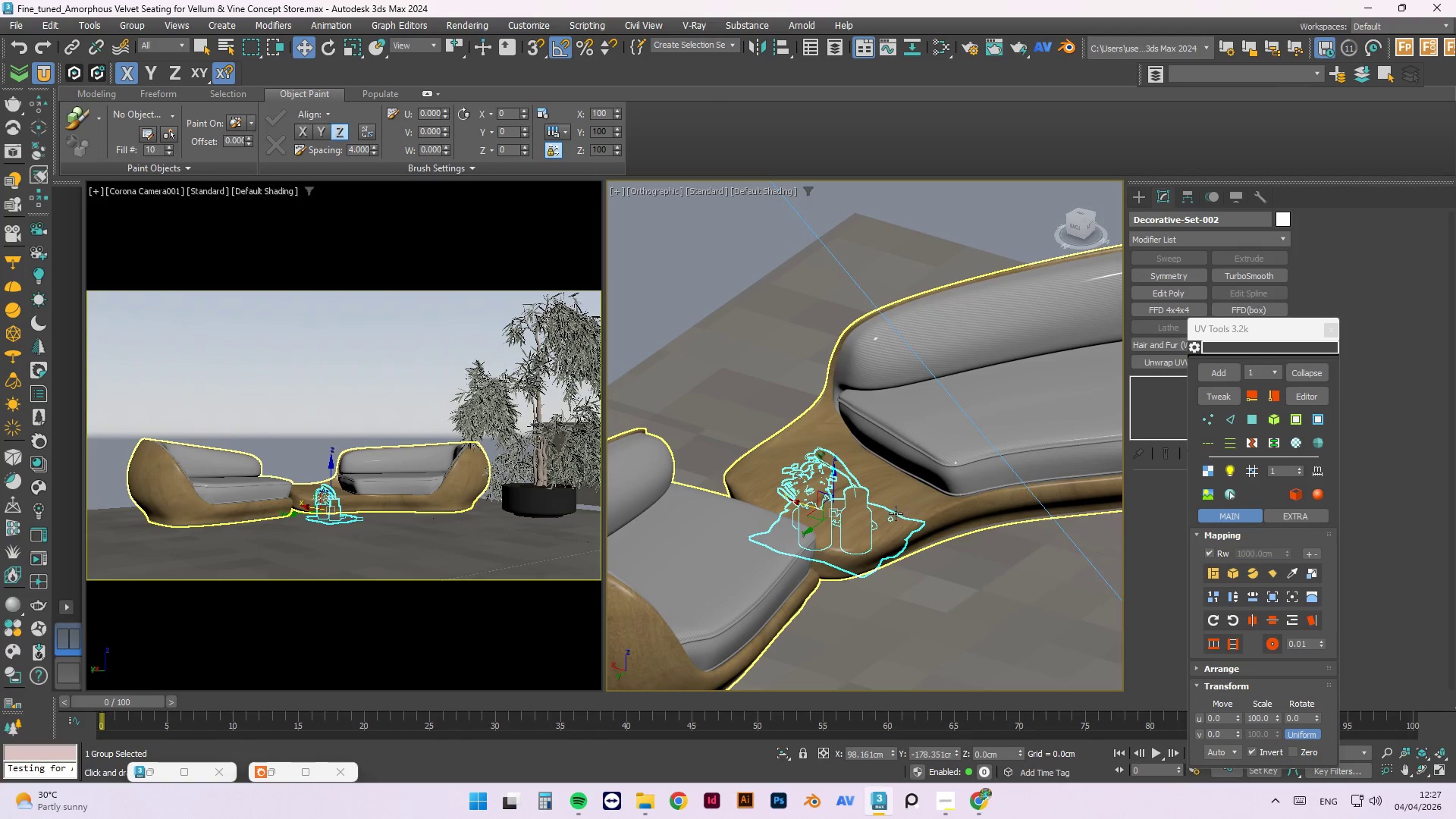 
key(F)
 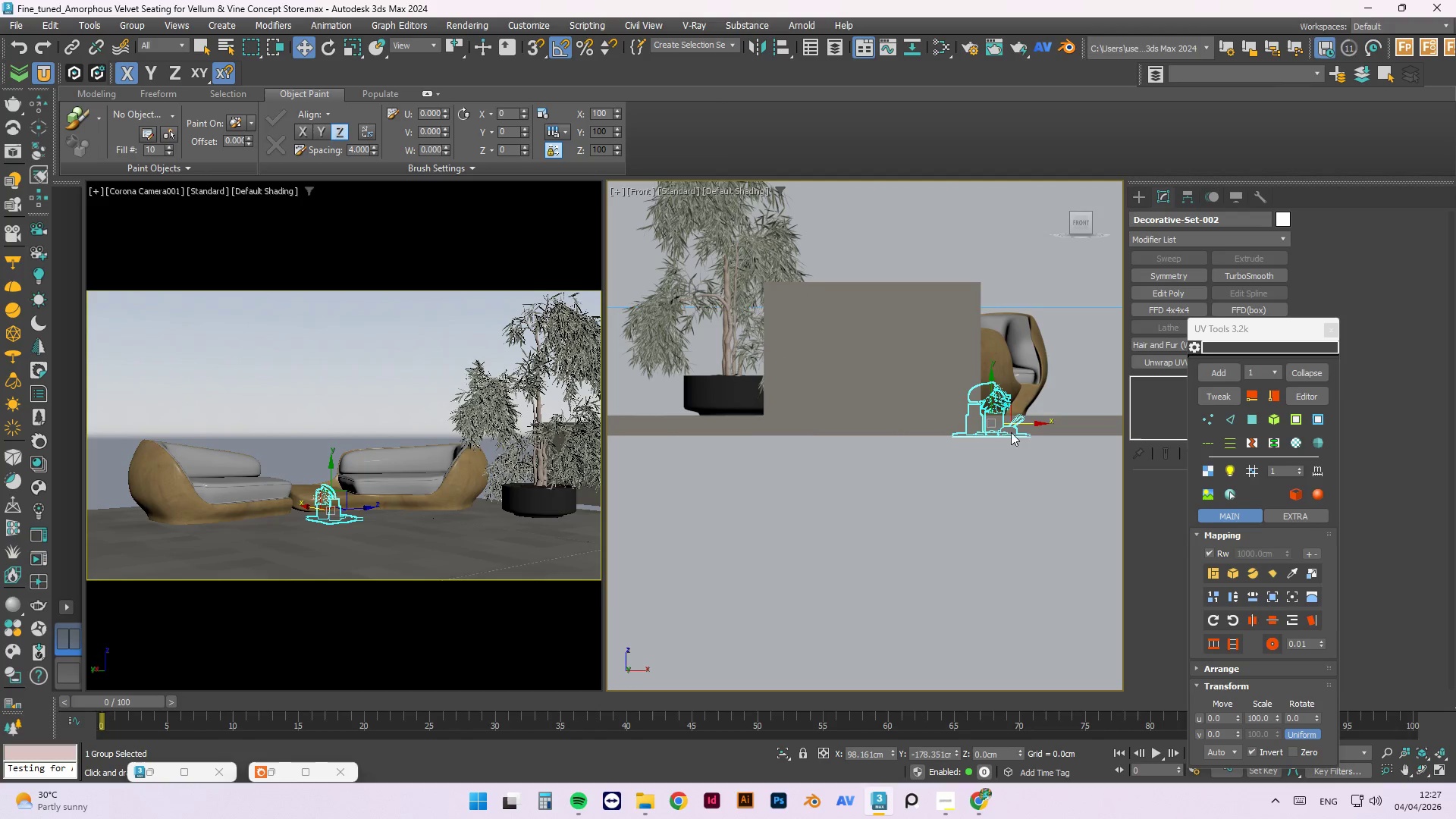 
scroll: coordinate [986, 372], scroll_direction: up, amount: 1.0
 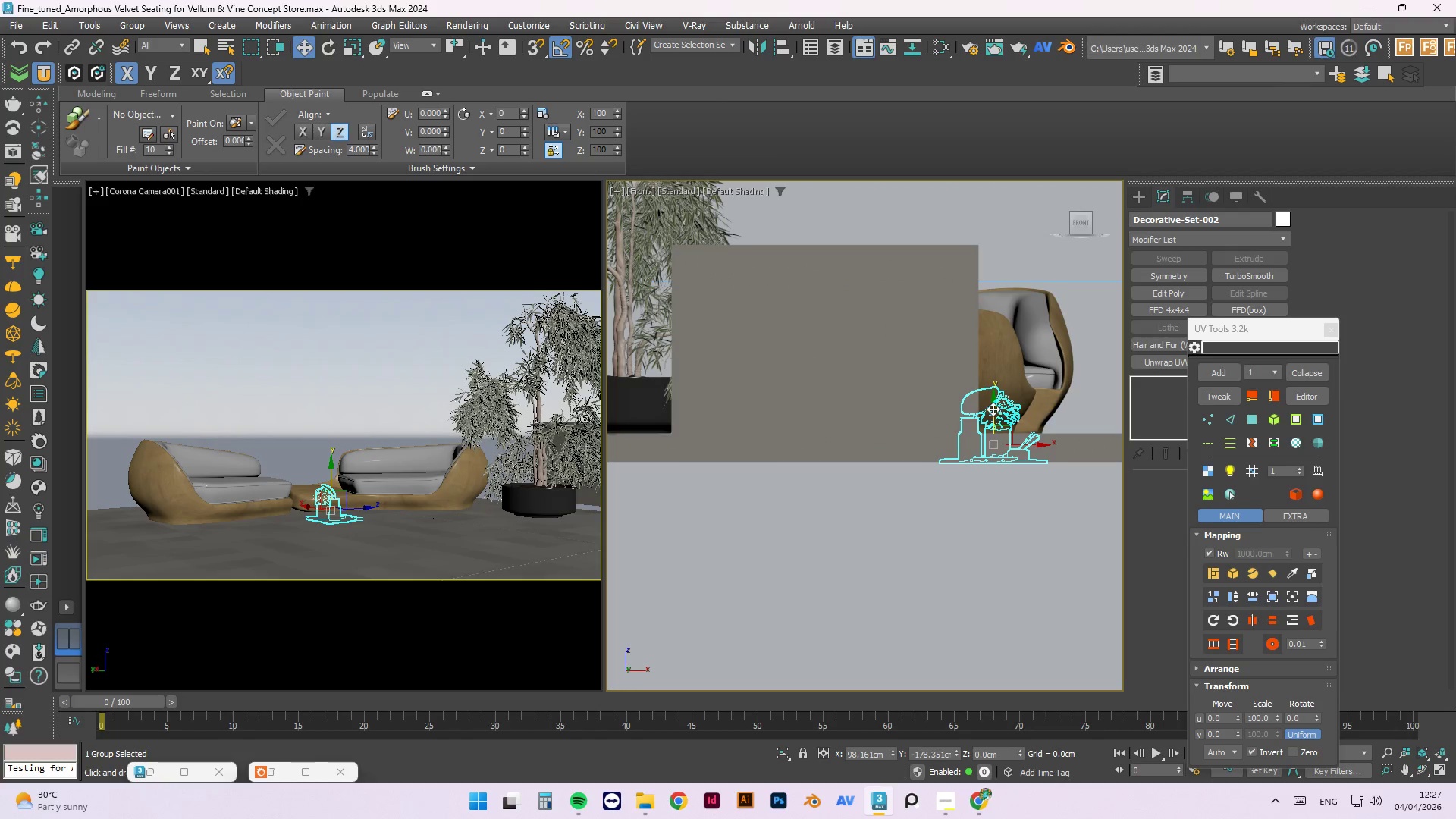 
left_click_drag(start_coordinate=[993, 407], to_coordinate=[1002, 331])
 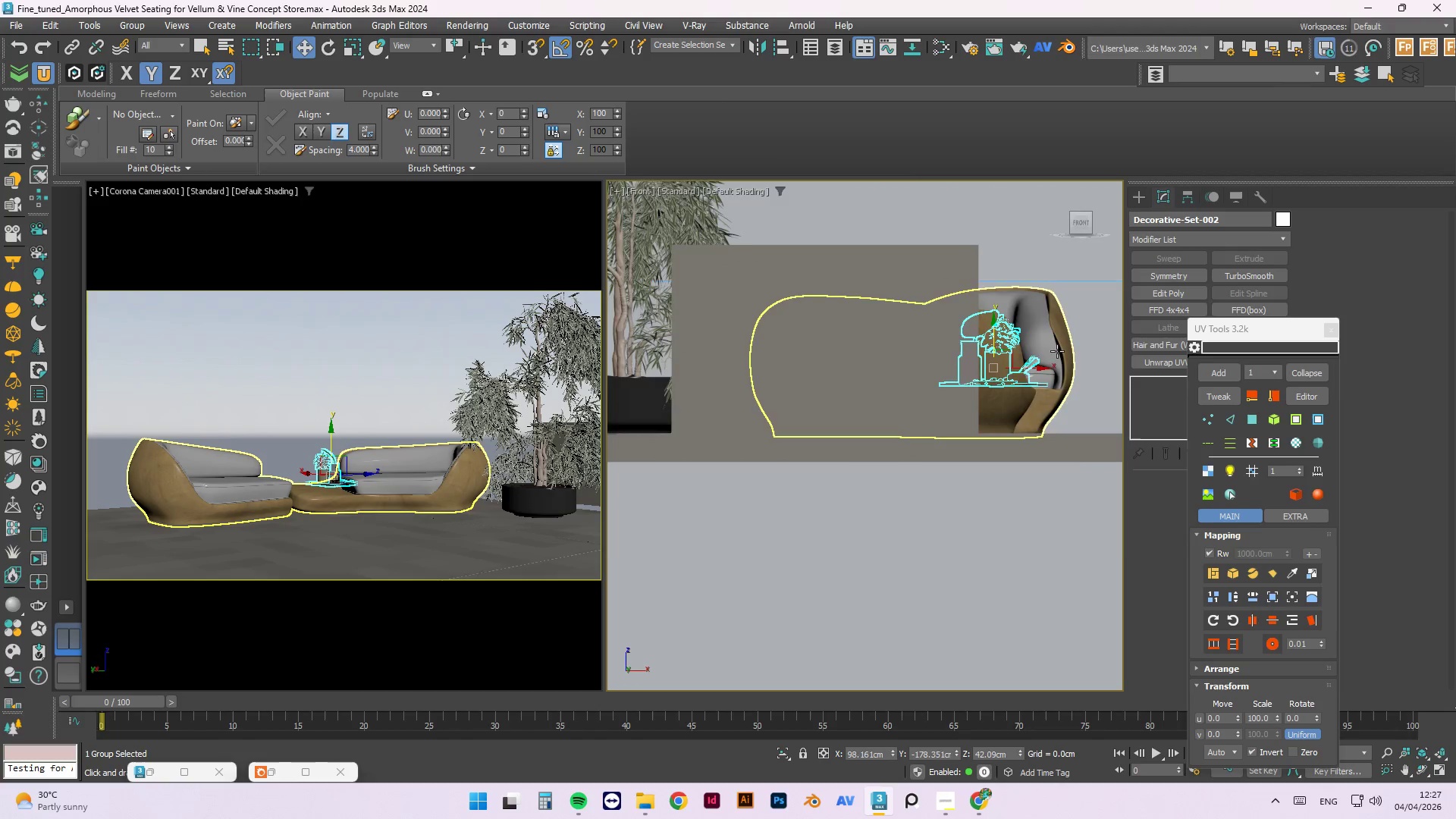 
scroll: coordinate [1039, 362], scroll_direction: up, amount: 2.0
 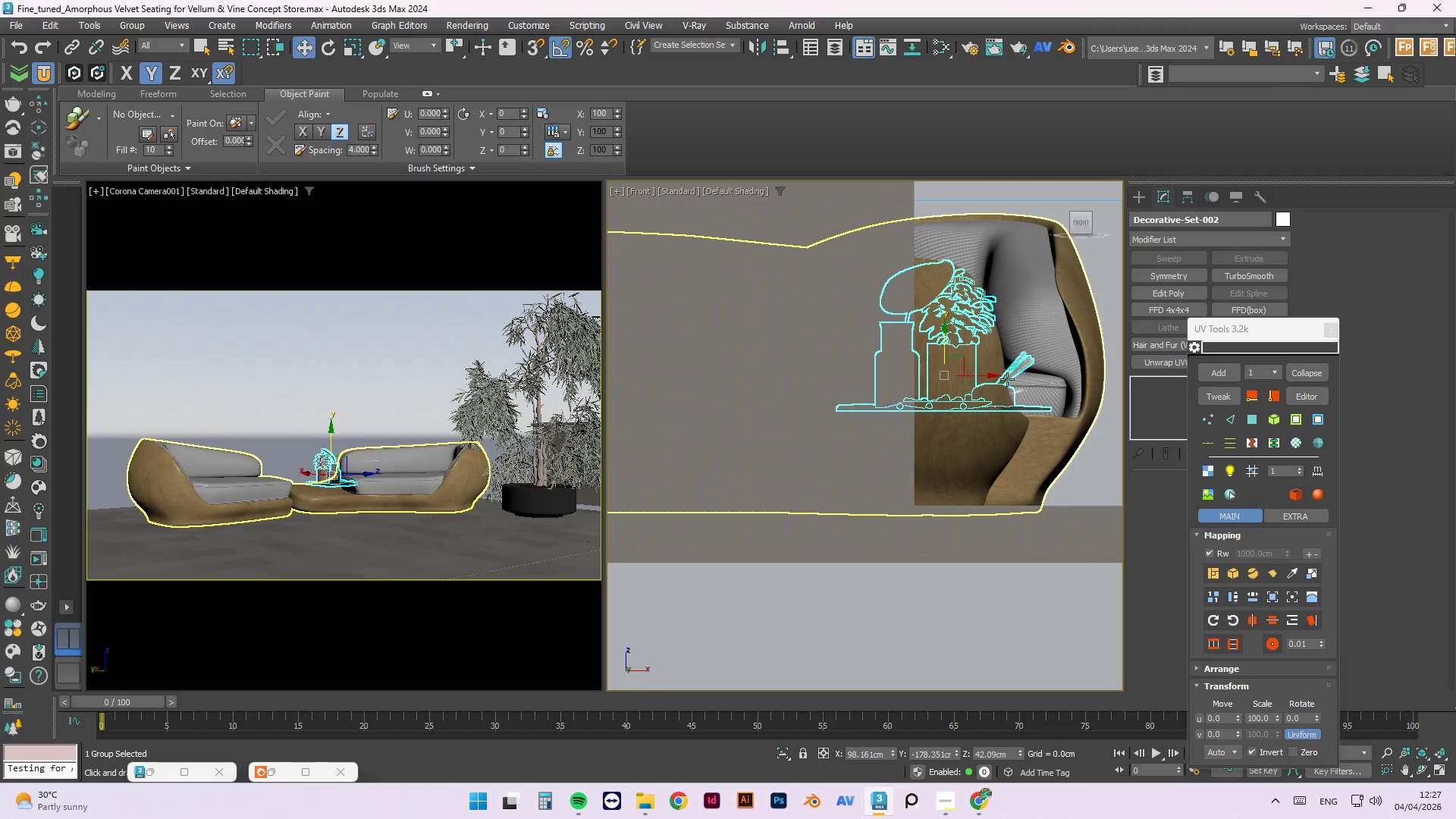 
hold_key(key=AltLeft, duration=1.22)
 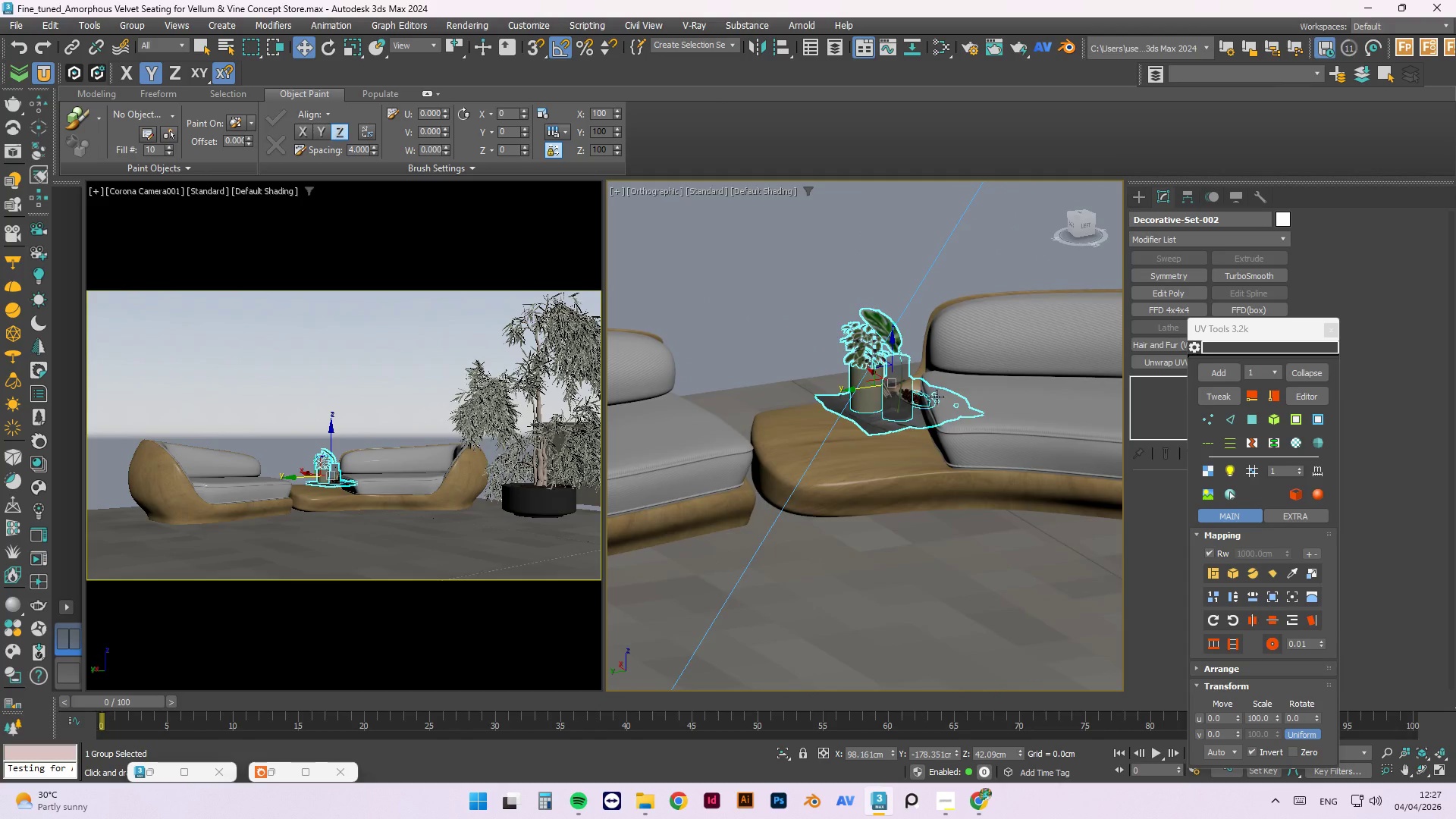 
scroll: coordinate [766, 403], scroll_direction: down, amount: 1.0
 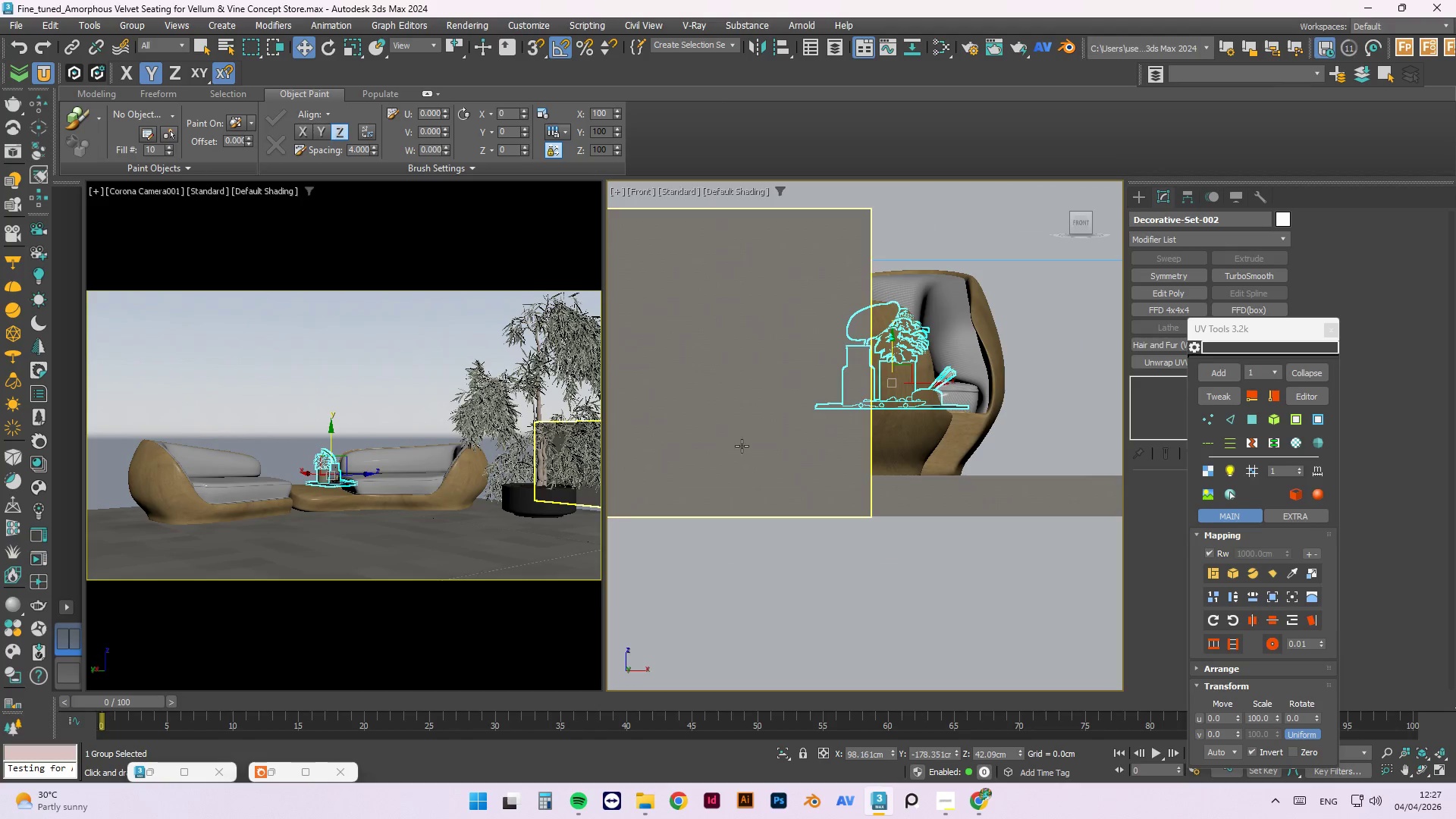 
scroll: coordinate [926, 394], scroll_direction: up, amount: 2.0
 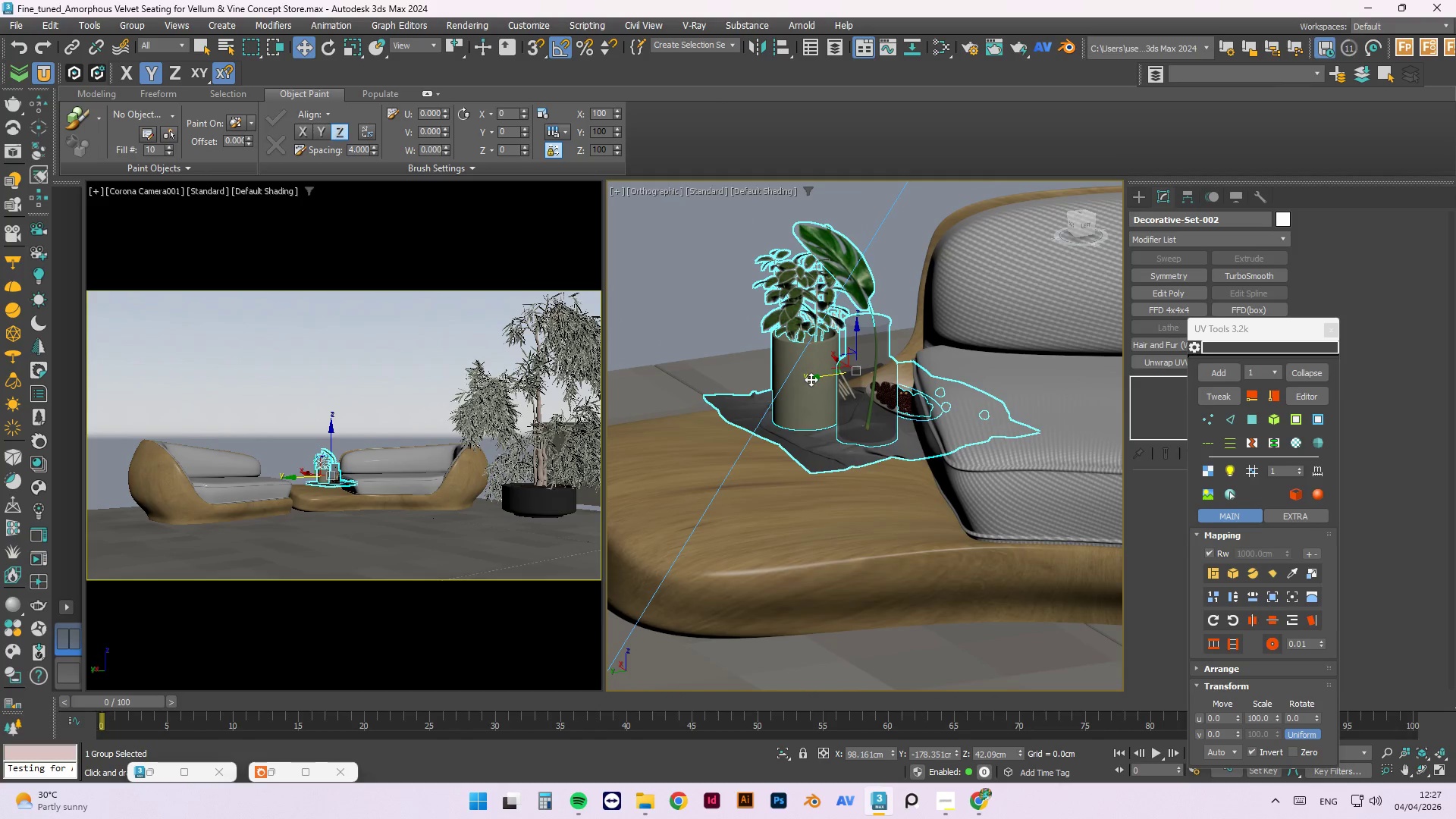 
left_click_drag(start_coordinate=[811, 379], to_coordinate=[700, 427])
 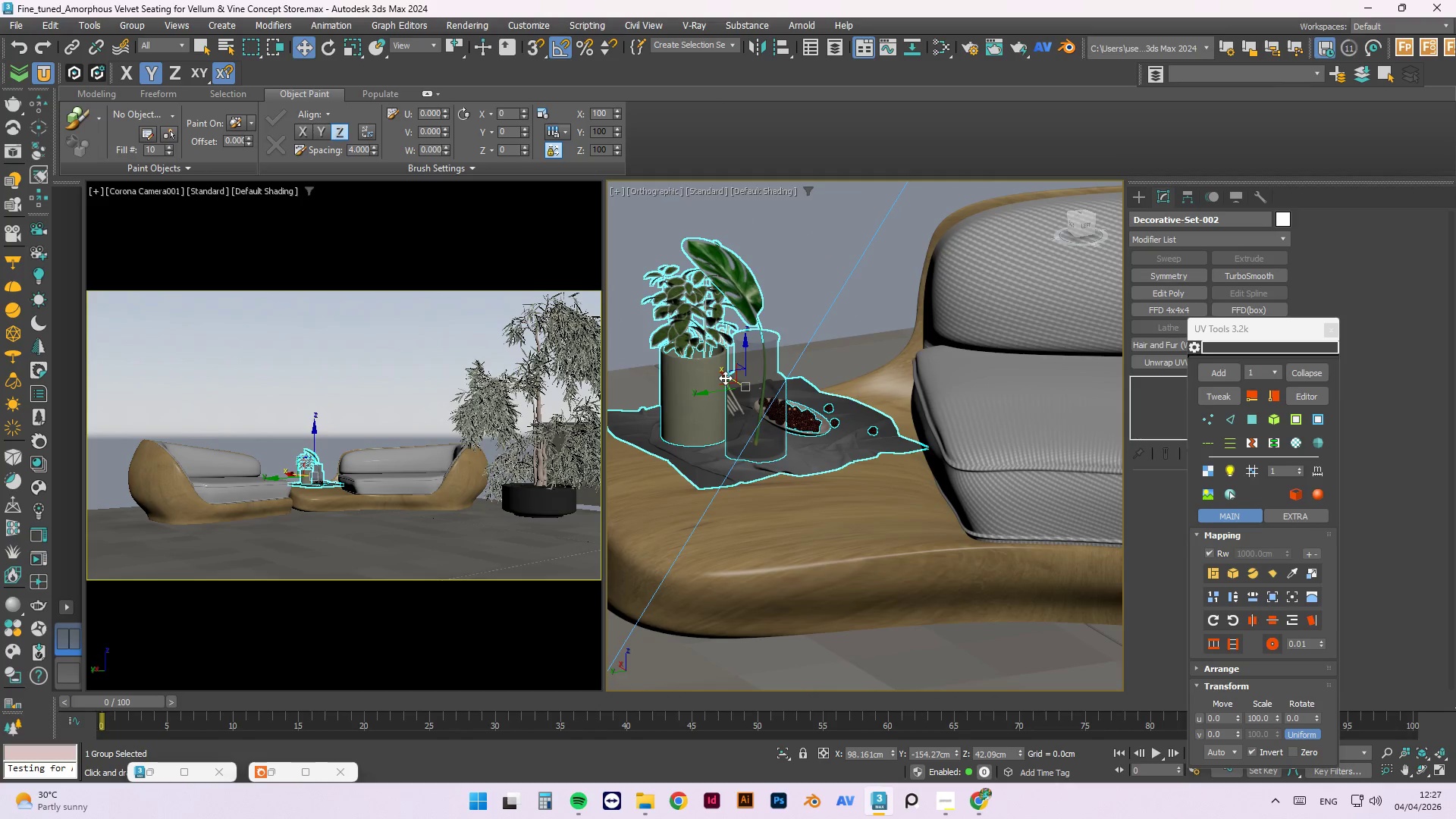 
left_click_drag(start_coordinate=[725, 378], to_coordinate=[745, 420])
 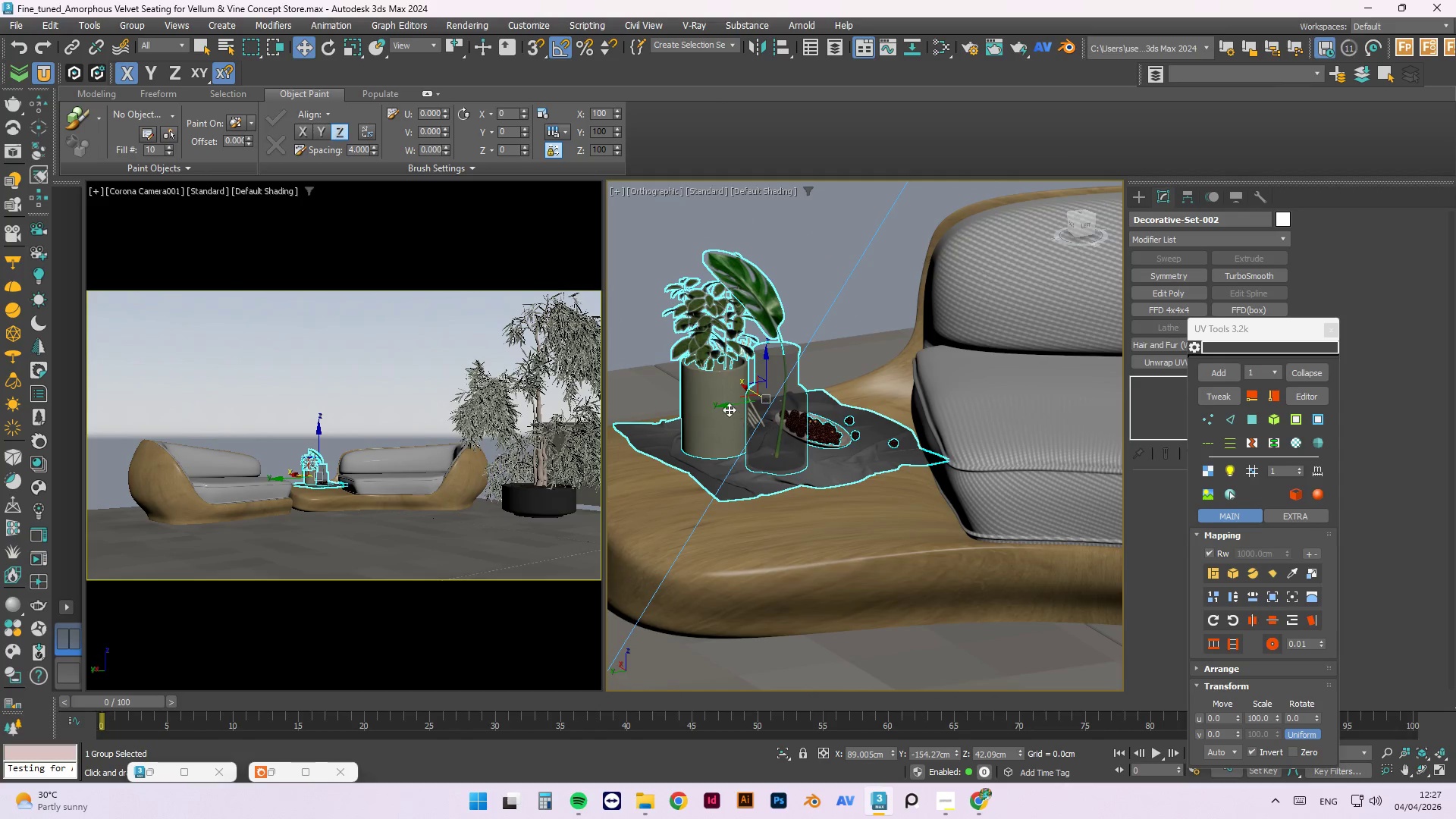 
left_click_drag(start_coordinate=[729, 407], to_coordinate=[679, 432])
 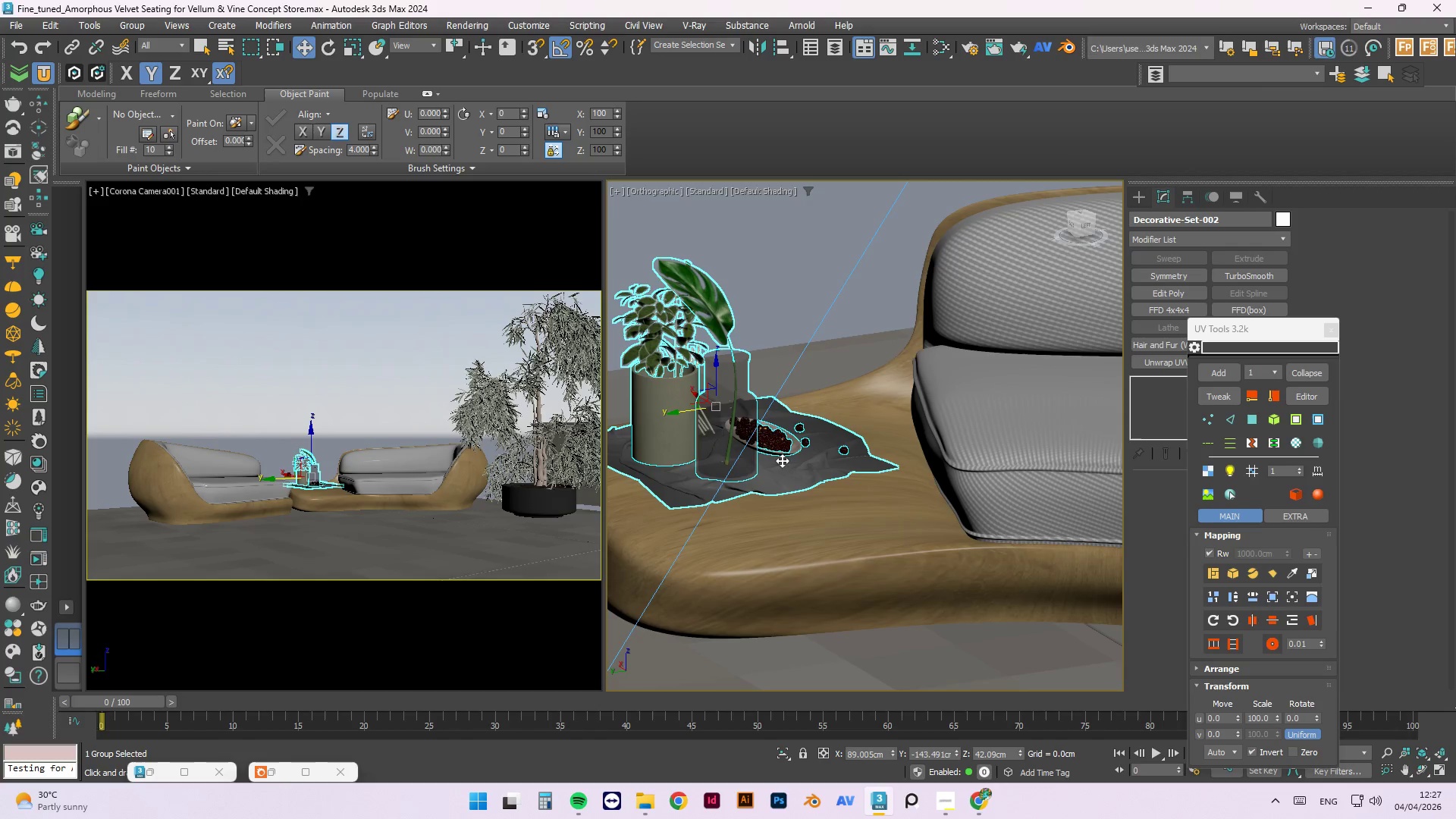 
hold_key(key=AltLeft, duration=1.5)
 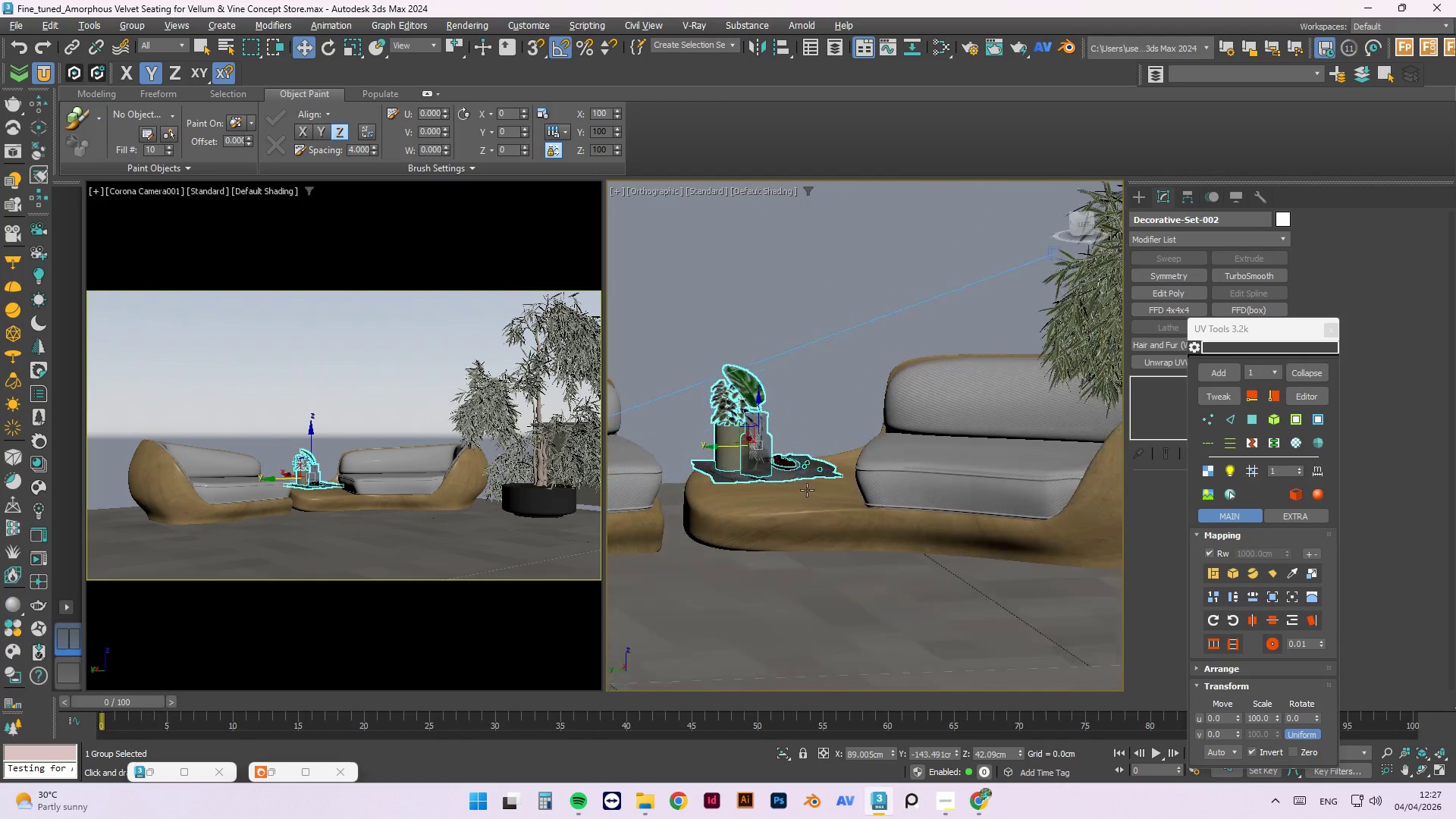 
scroll: coordinate [803, 486], scroll_direction: down, amount: 2.0
 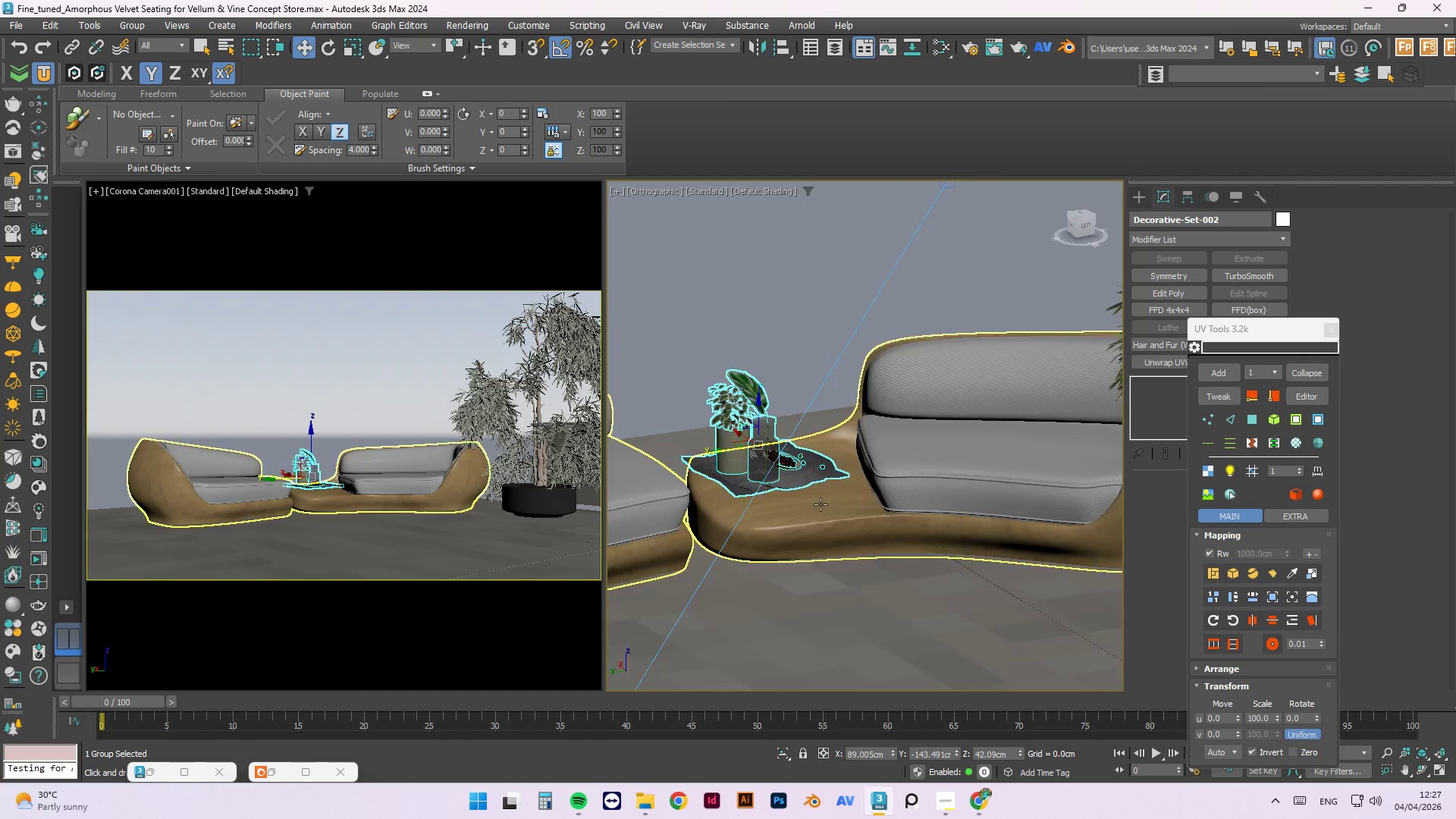 
hold_key(key=AltLeft, duration=1.52)
 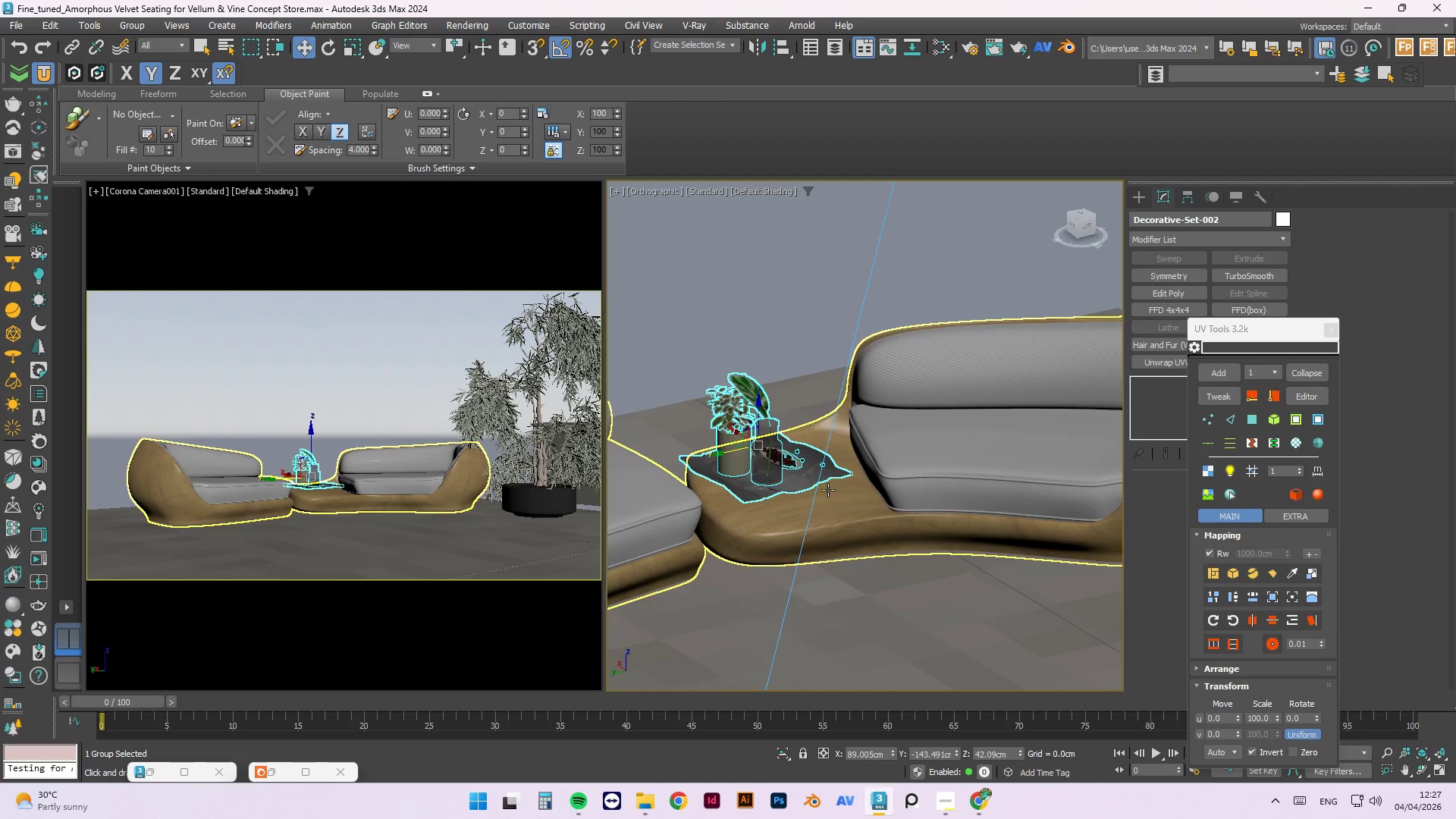 
hold_key(key=AltLeft, duration=0.38)
 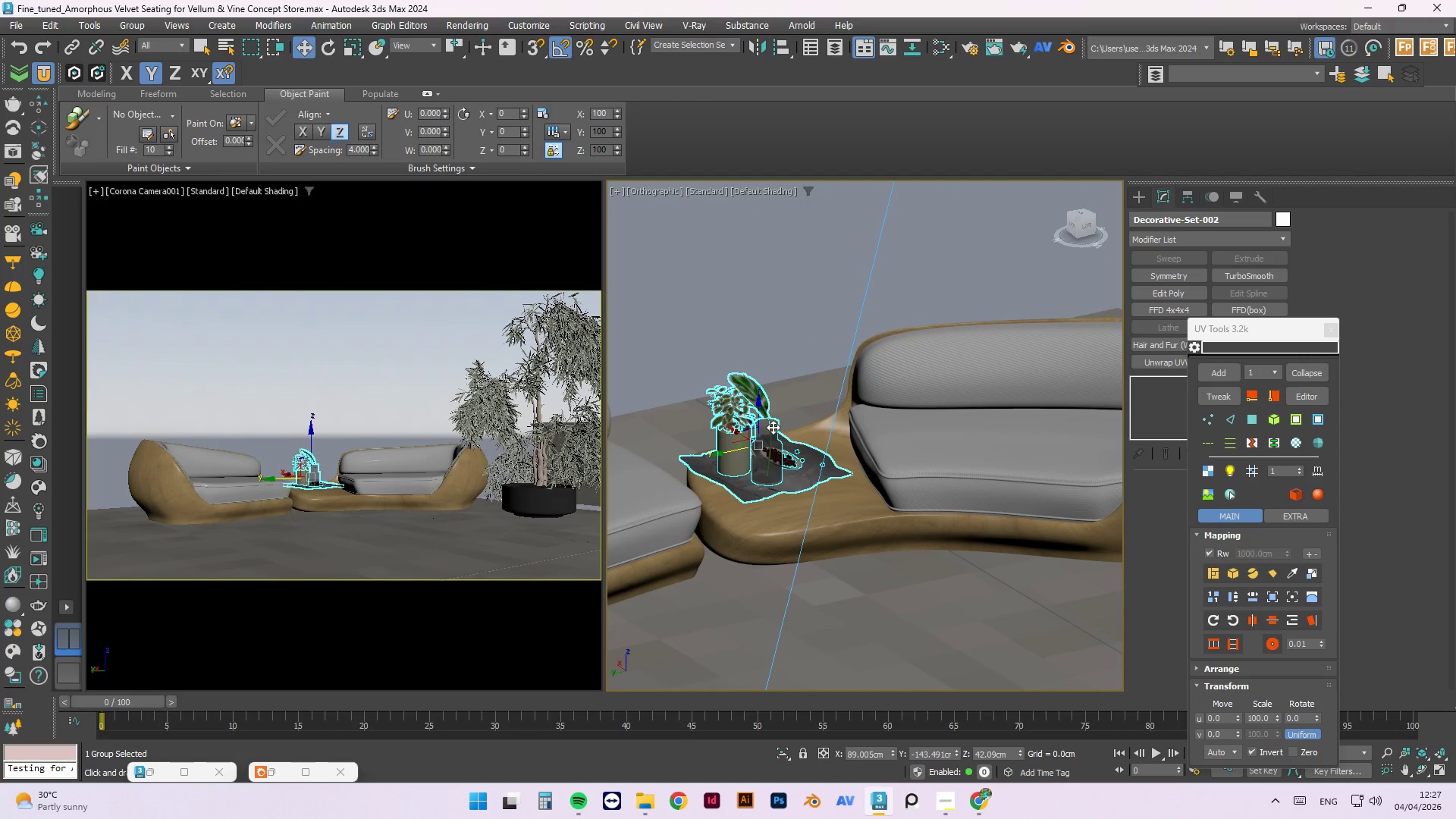 
key(E)
 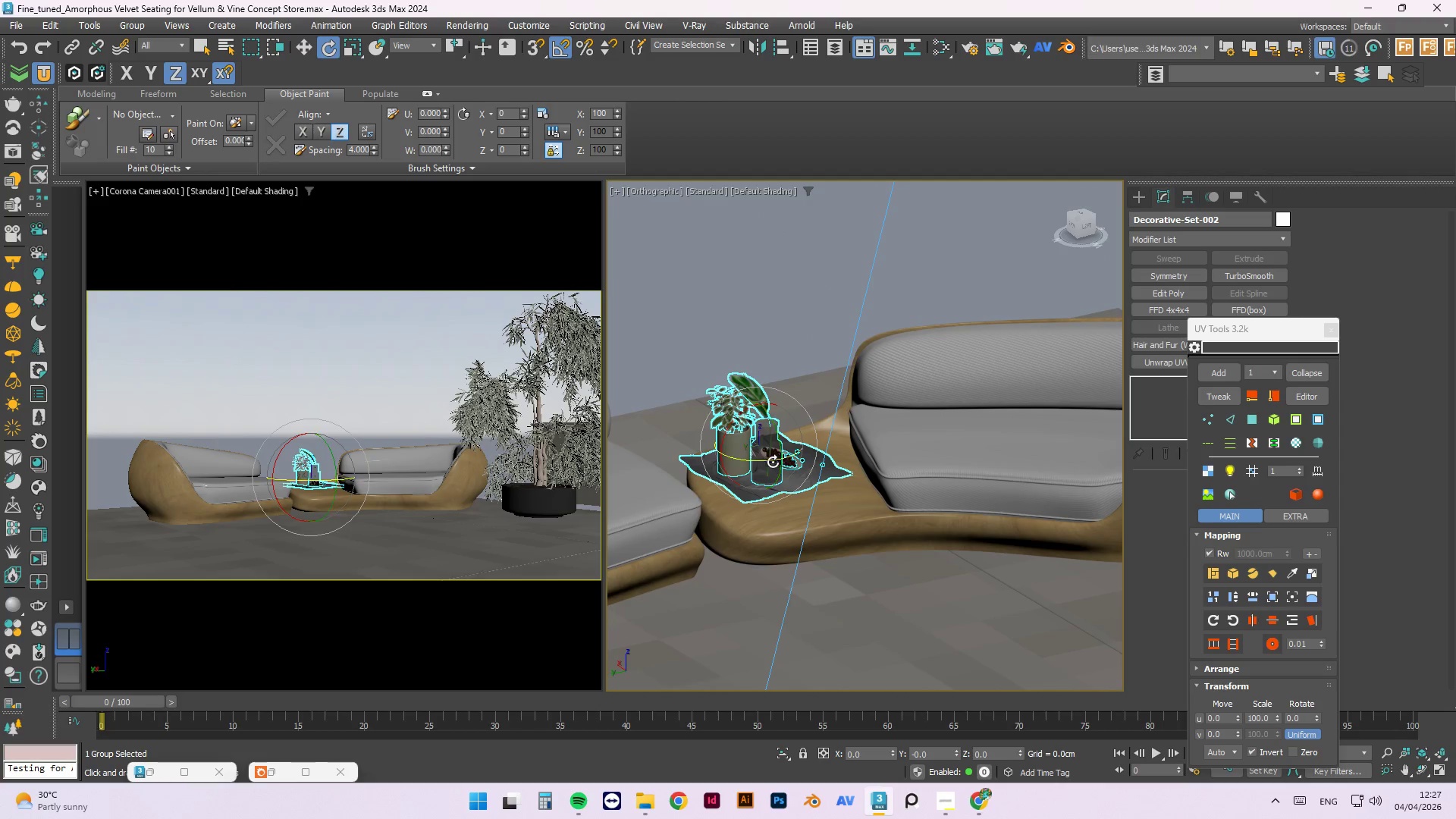 
left_click_drag(start_coordinate=[767, 466], to_coordinate=[680, 461])
 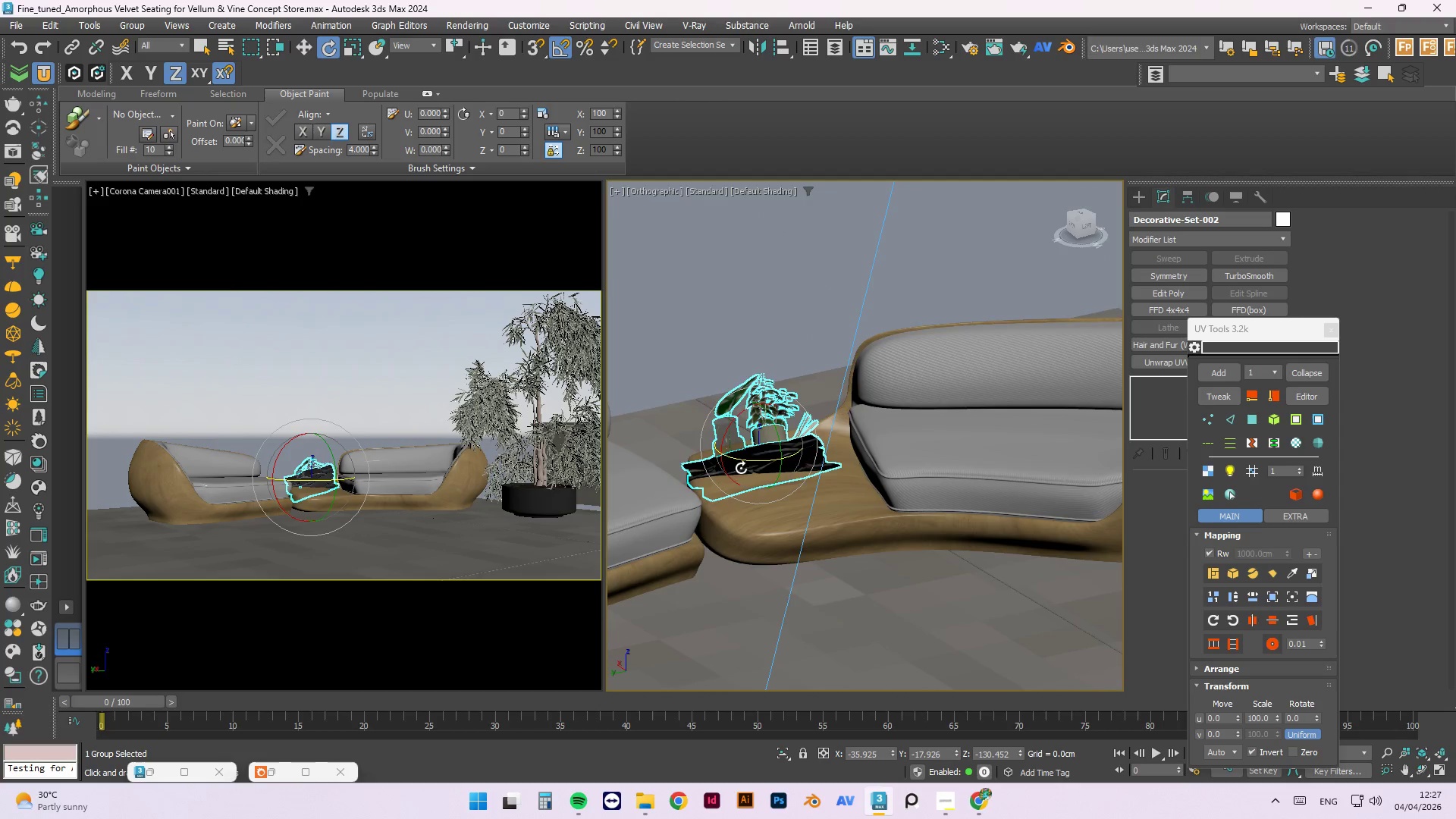 
key(Control+ControlLeft)
 